 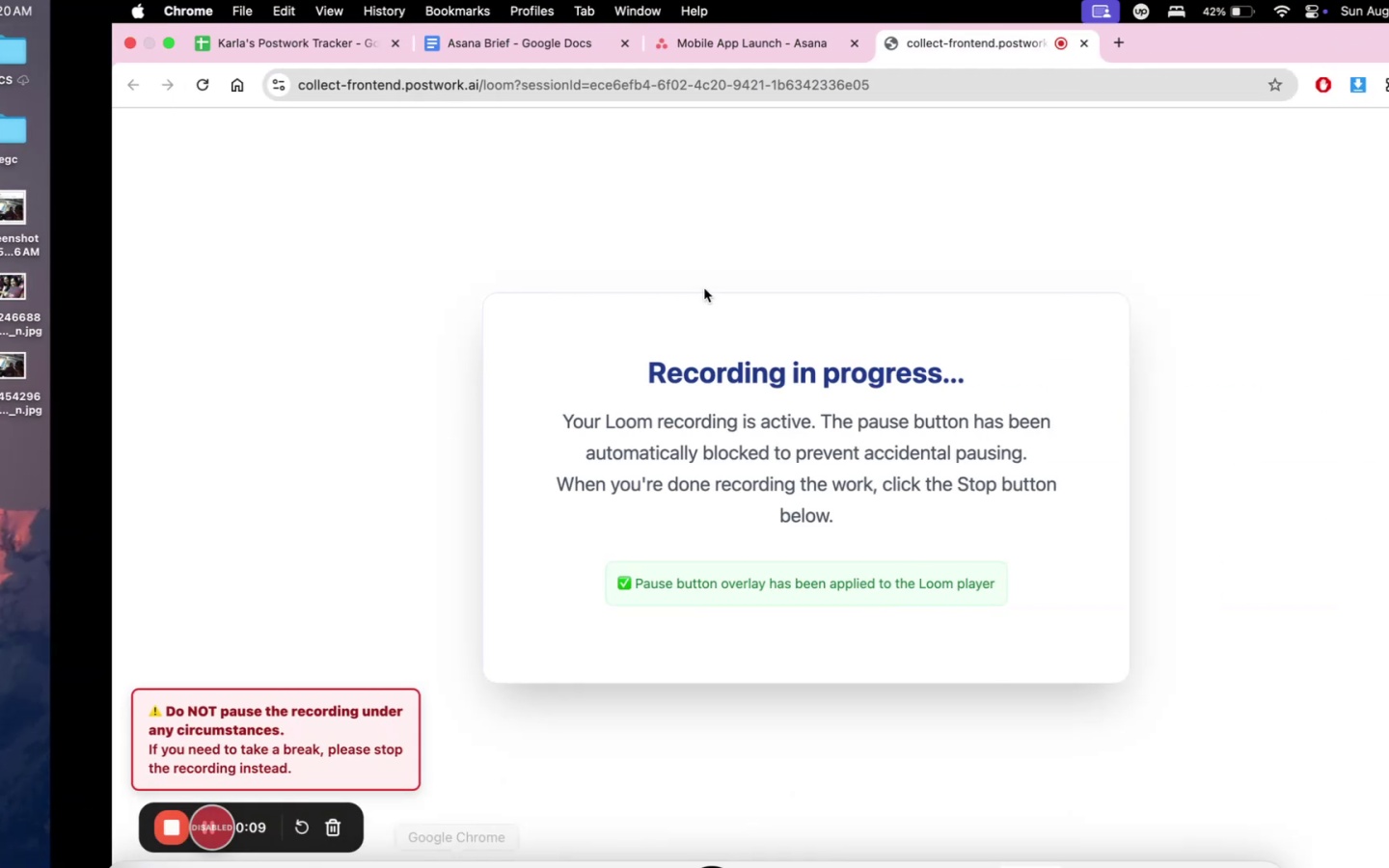 
left_click([617, 52])
 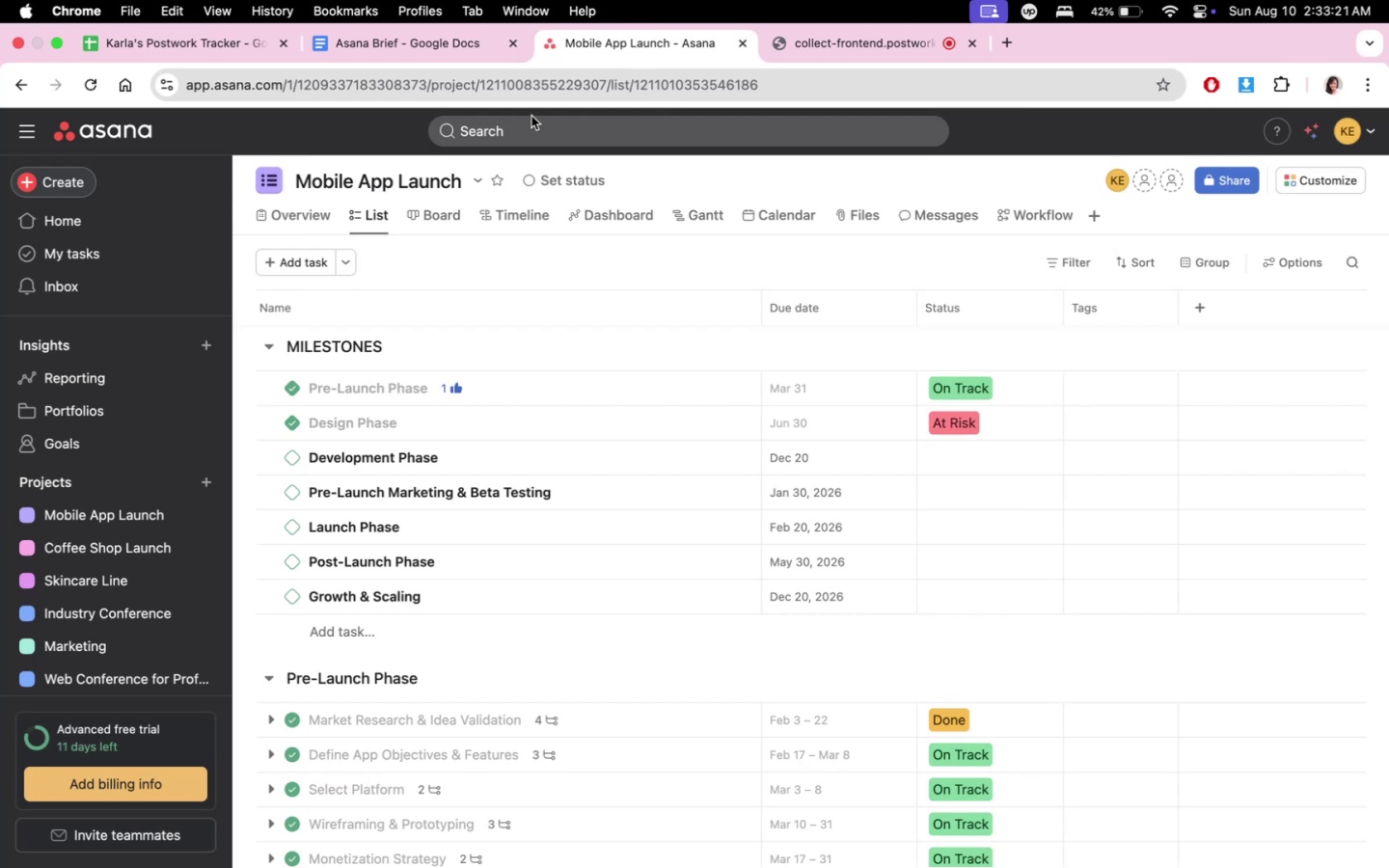 
scroll: coordinate [616, 661], scroll_direction: down, amount: 15.0
 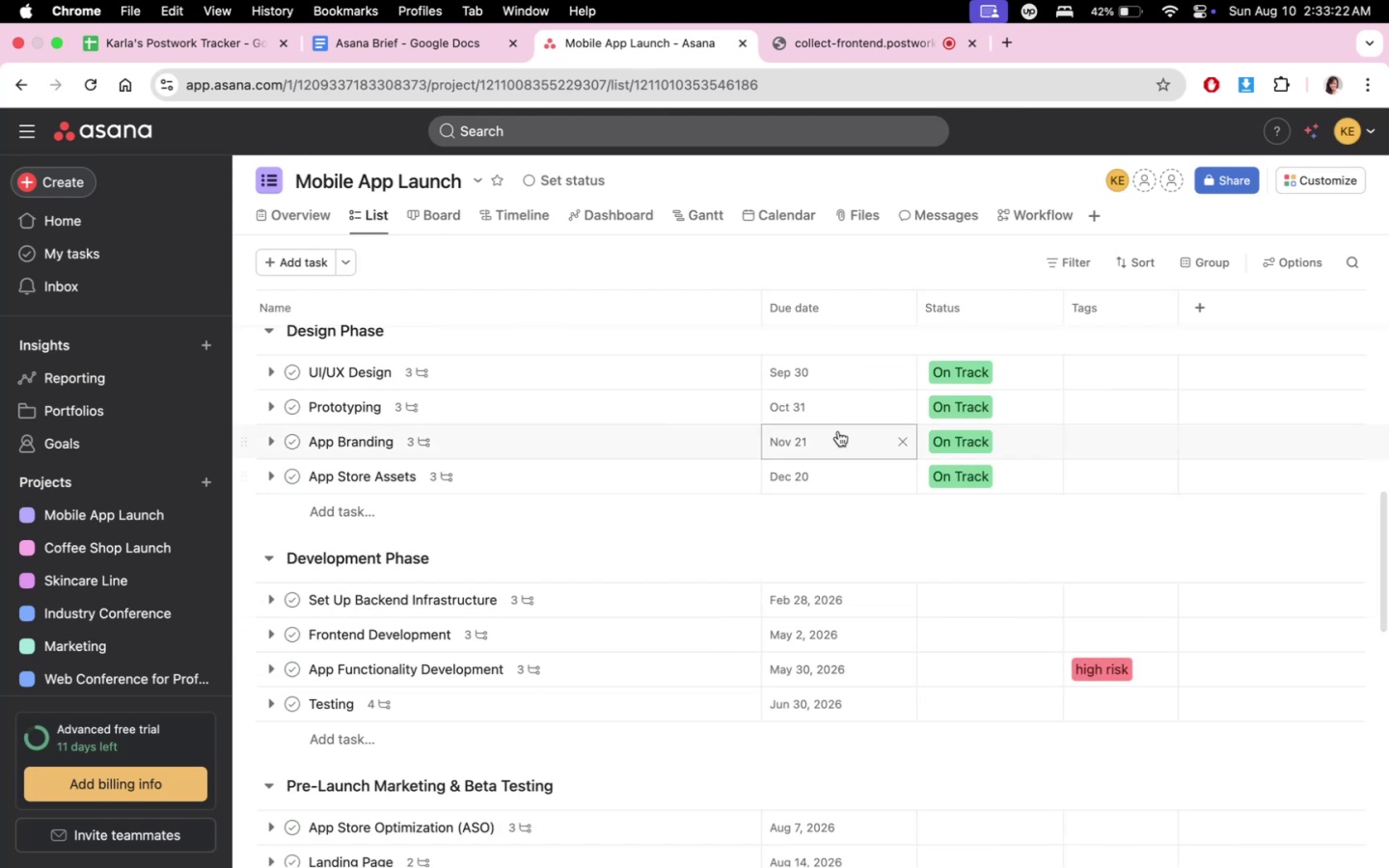 
scroll: coordinate [867, 529], scroll_direction: up, amount: 3.0
 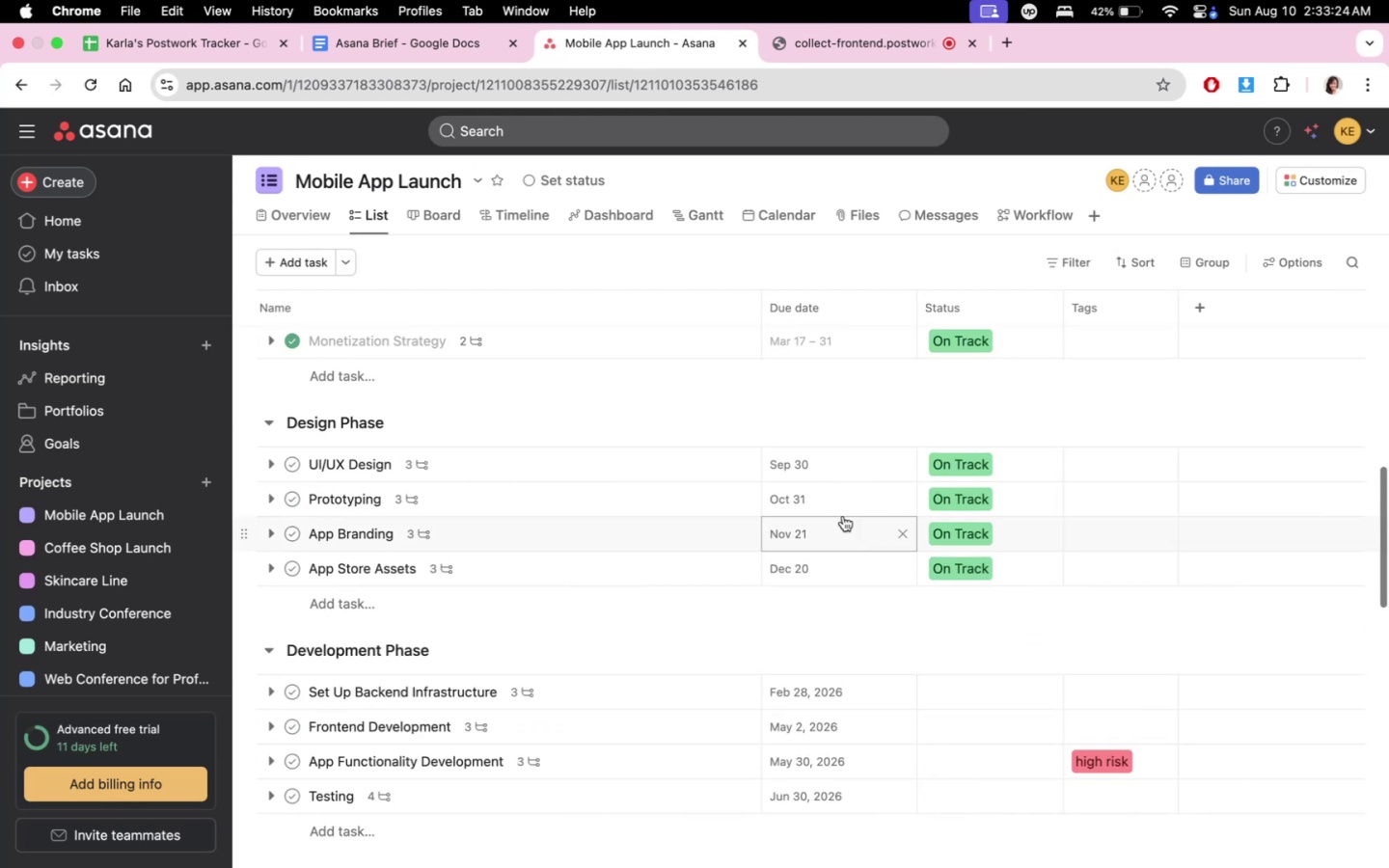 
scroll: coordinate [845, 573], scroll_direction: down, amount: 6.0
 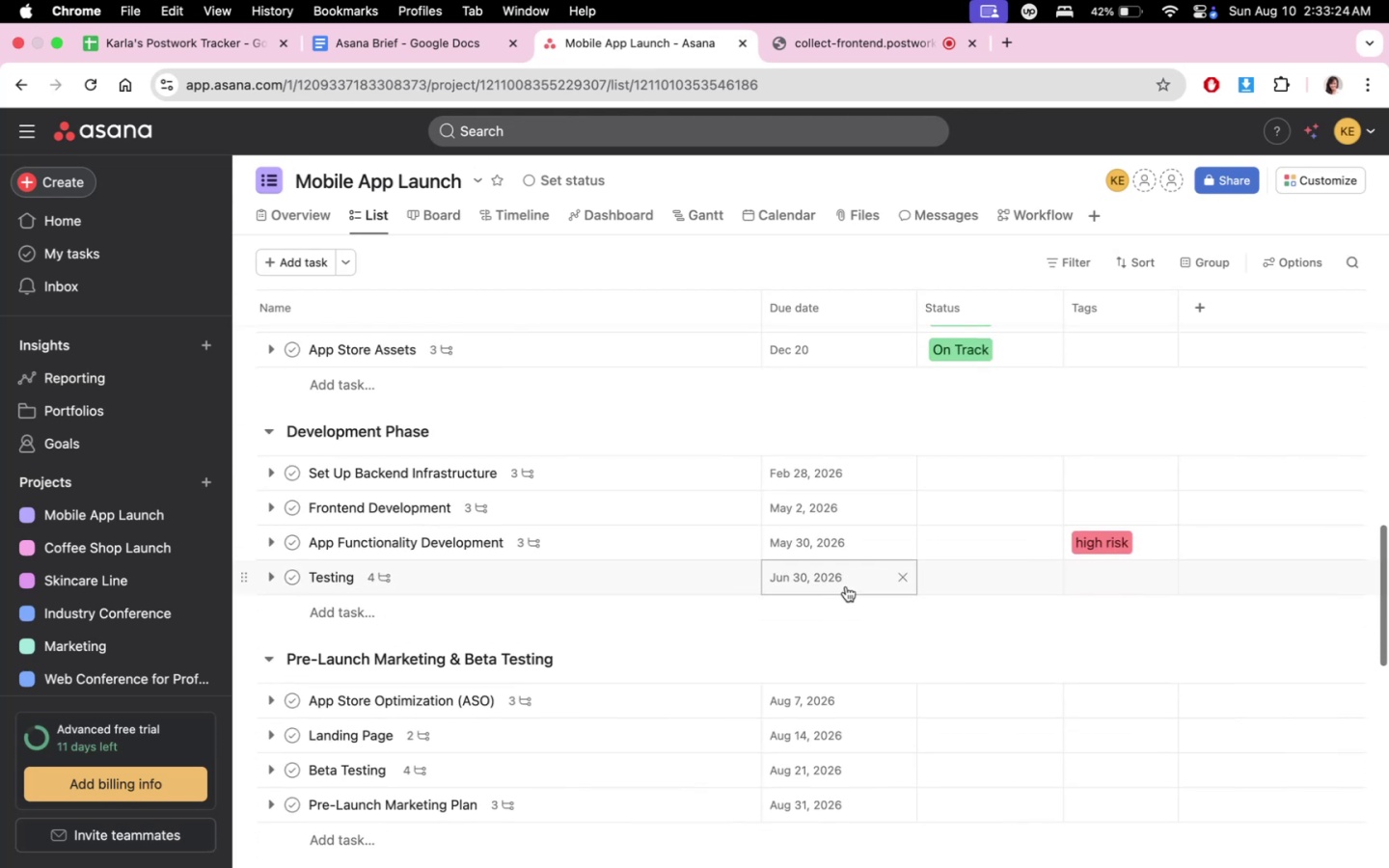 
scroll: coordinate [846, 586], scroll_direction: up, amount: 7.0
 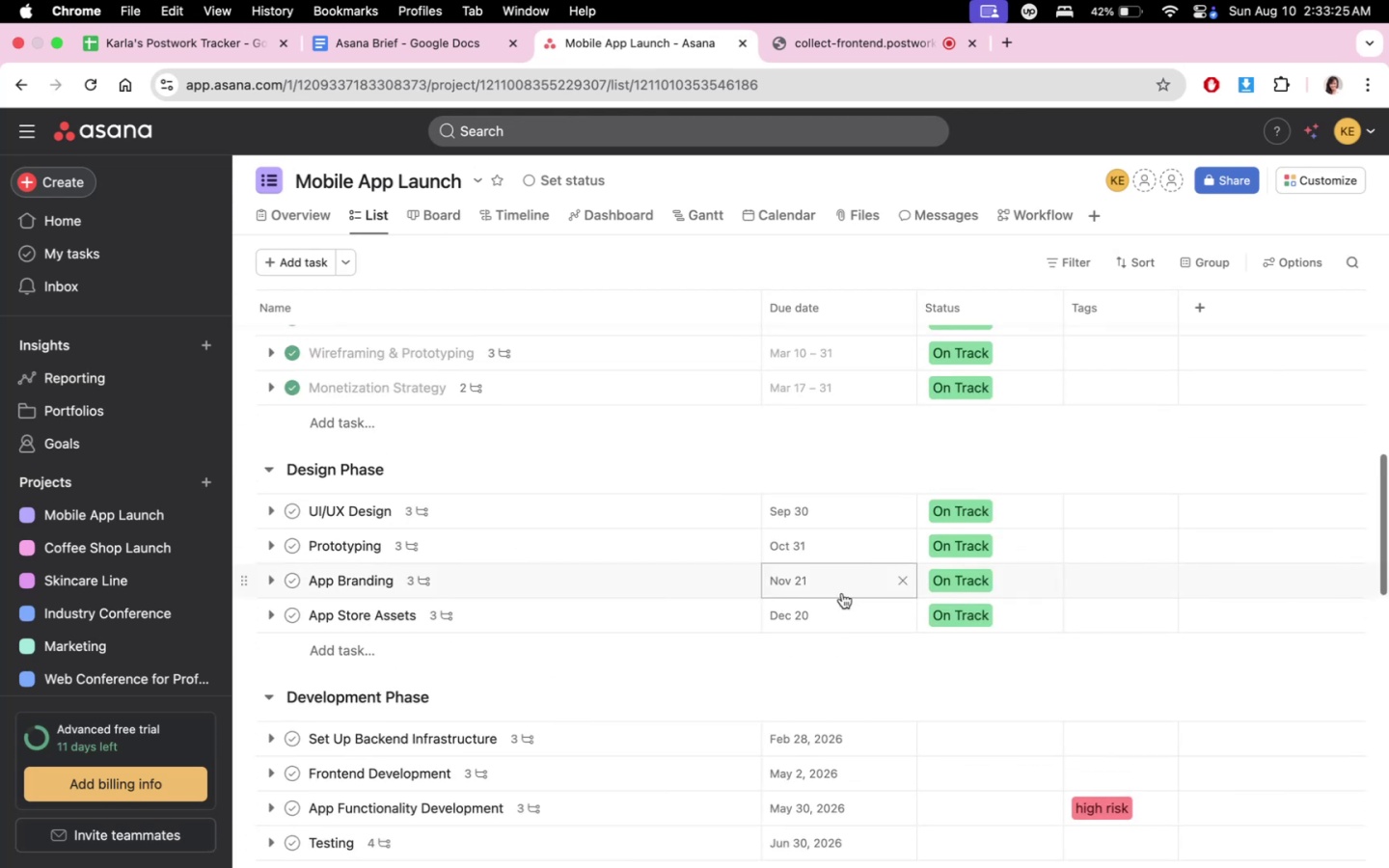 
scroll: coordinate [848, 621], scroll_direction: none, amount: 0.0
 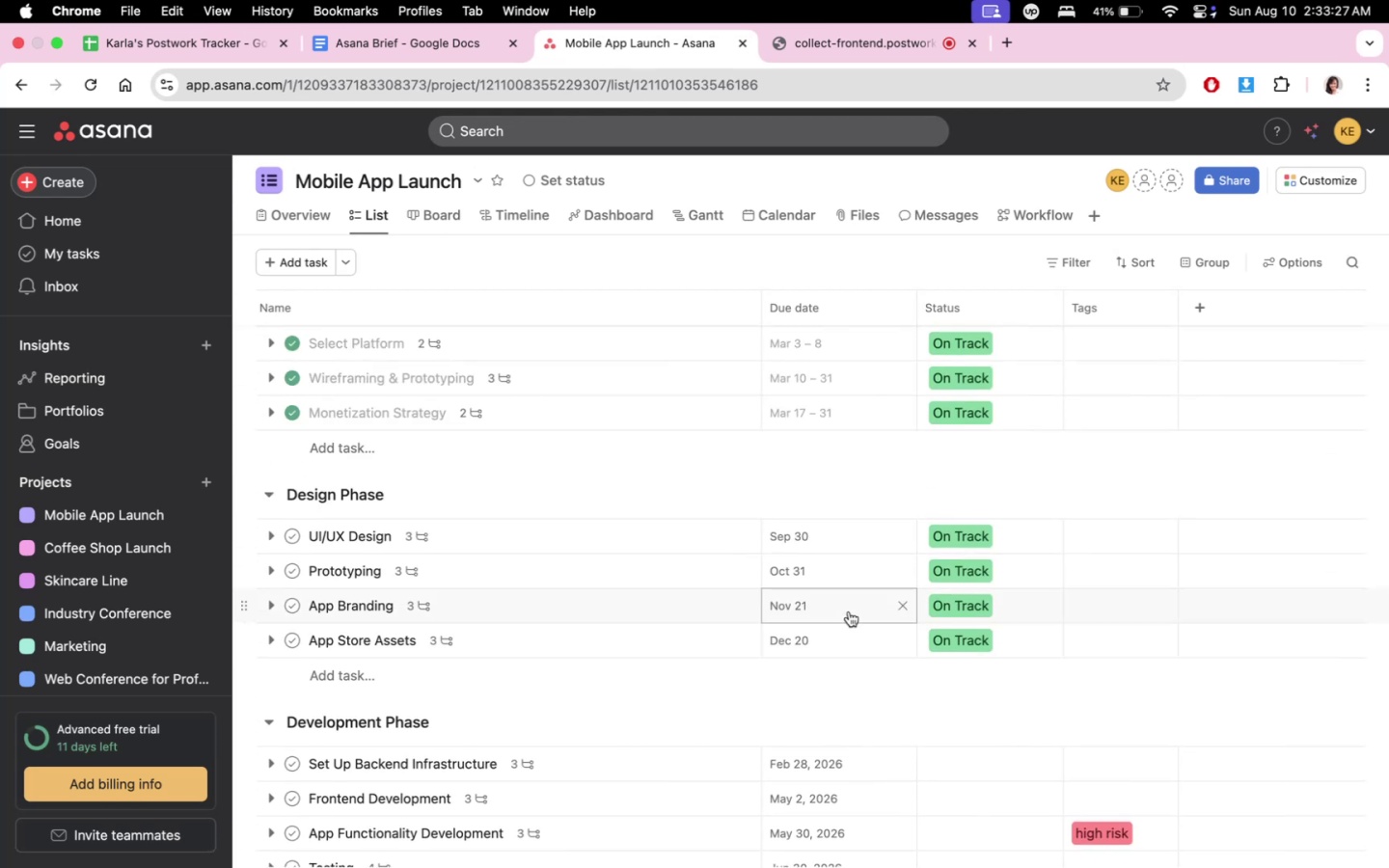 
scroll: coordinate [858, 623], scroll_direction: up, amount: 20.0
 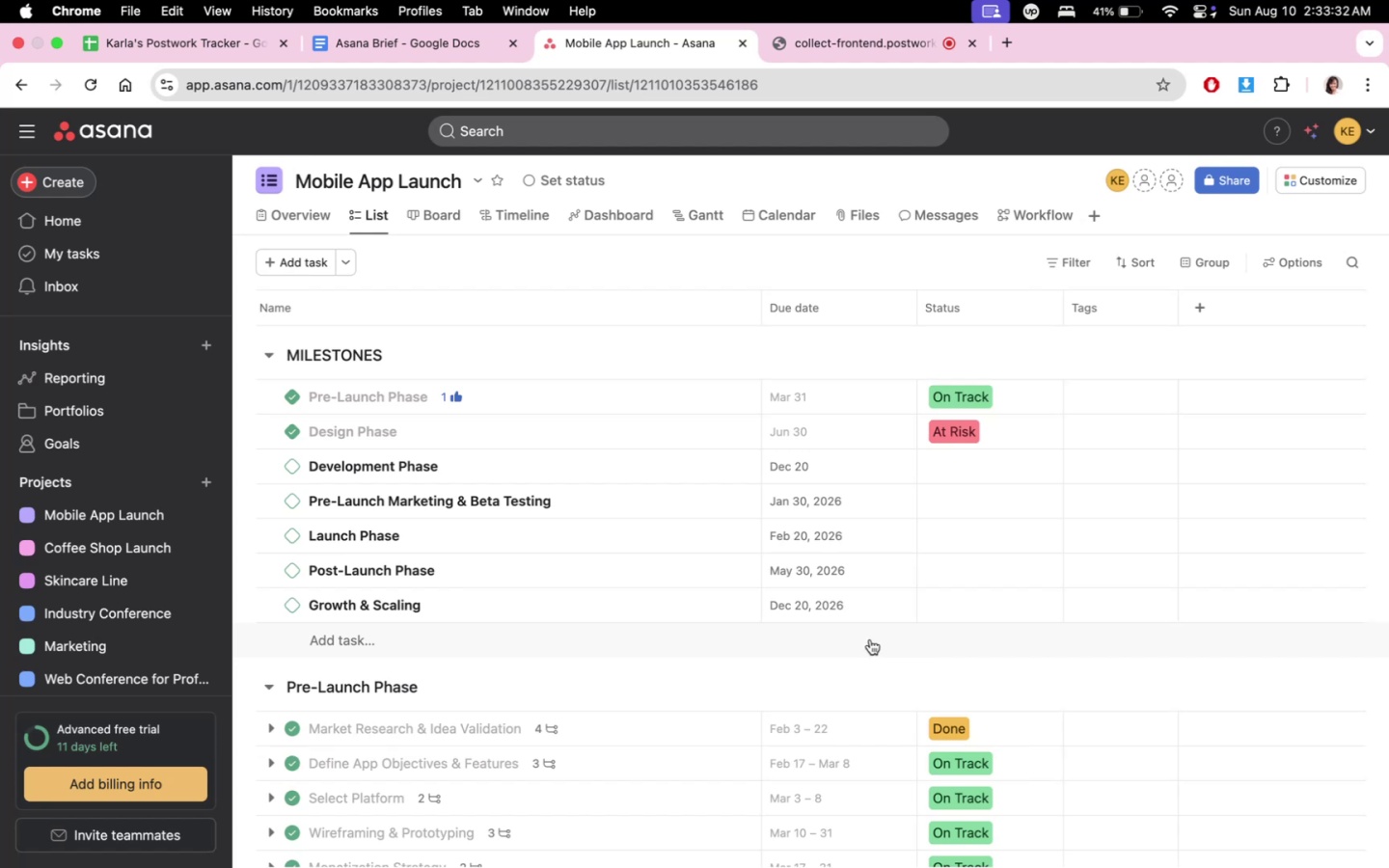 
wait(5.28)
 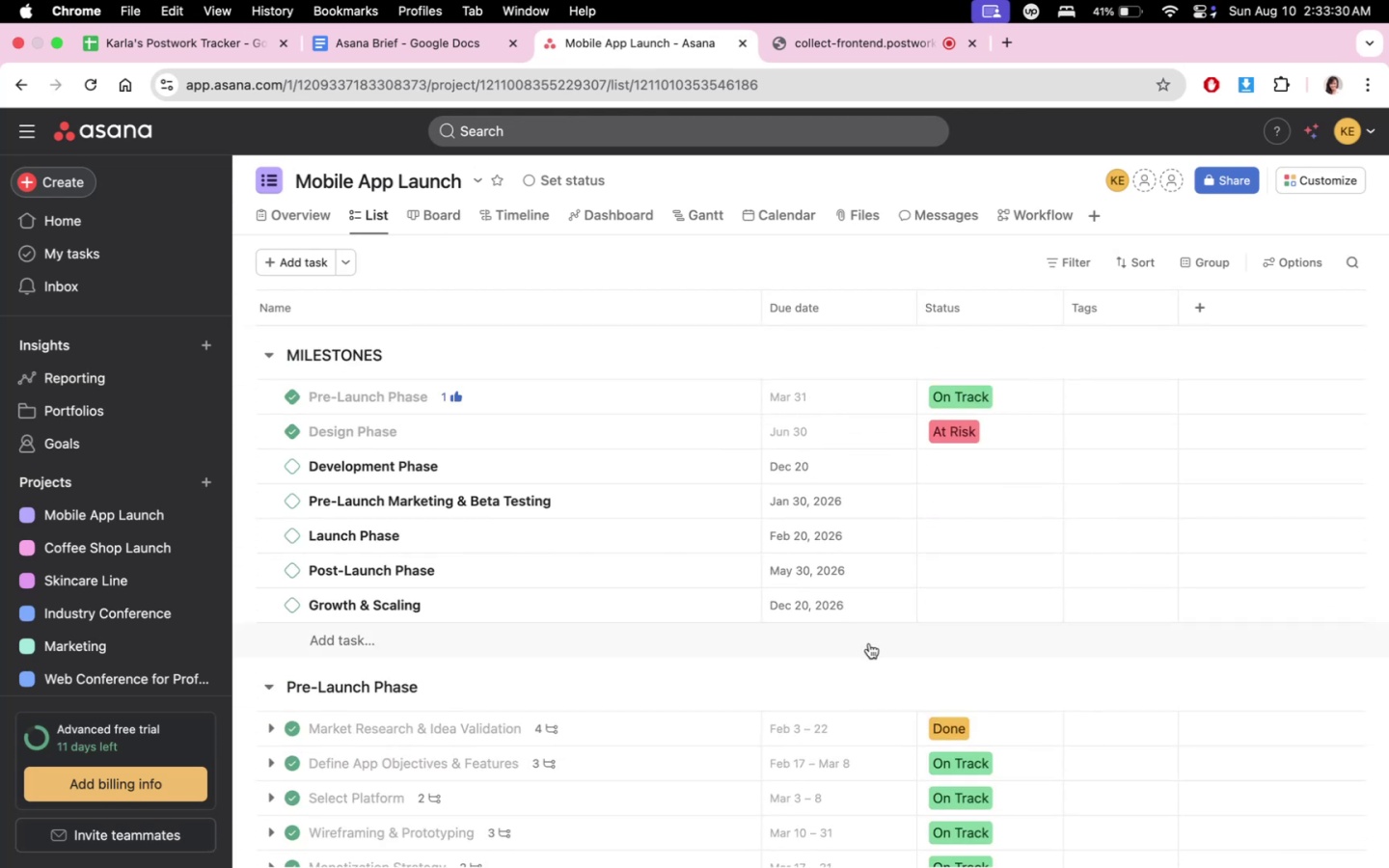 
scroll: coordinate [870, 601], scroll_direction: down, amount: 1.0
 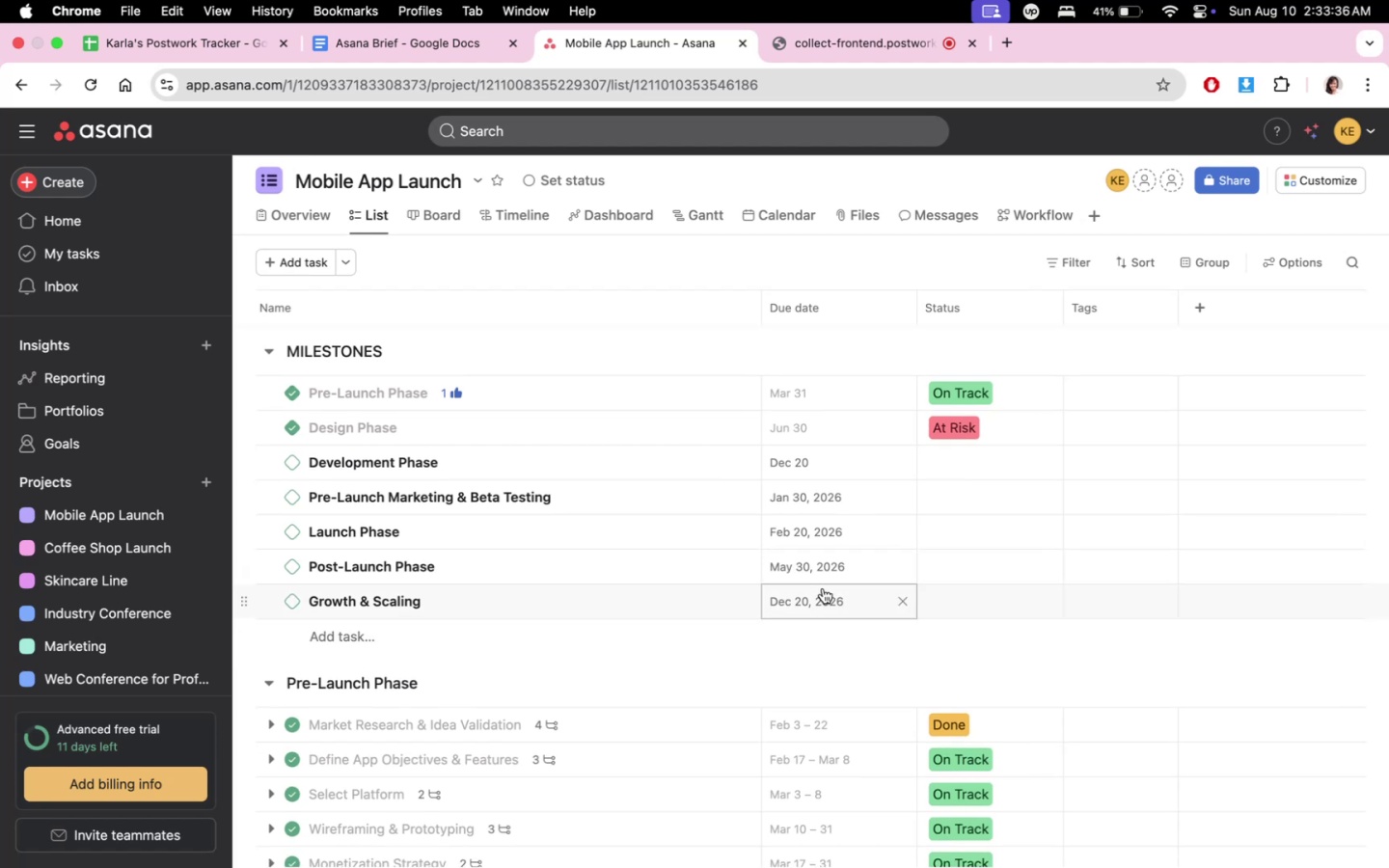 
left_click([982, 431])
 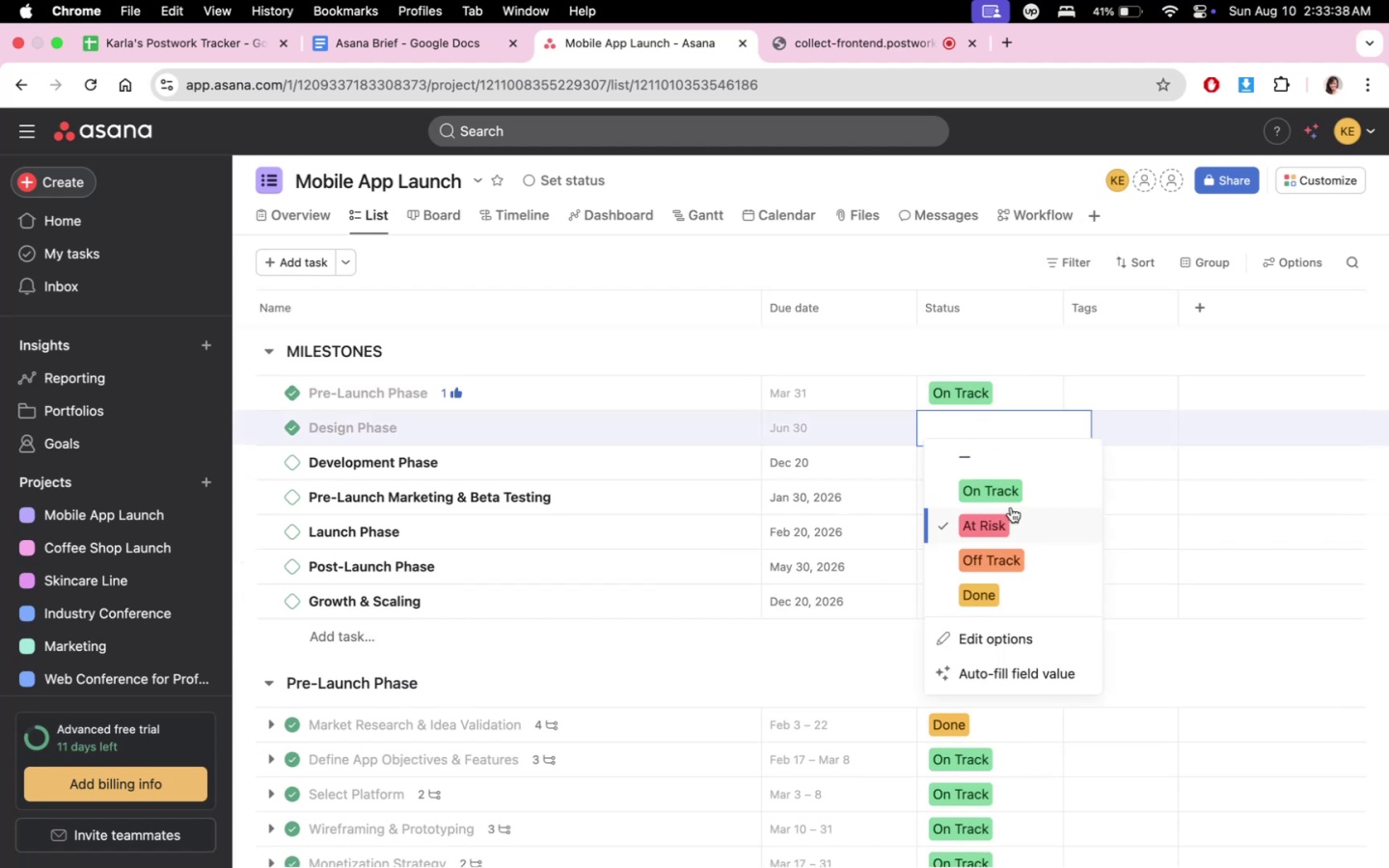 
left_click([1012, 494])
 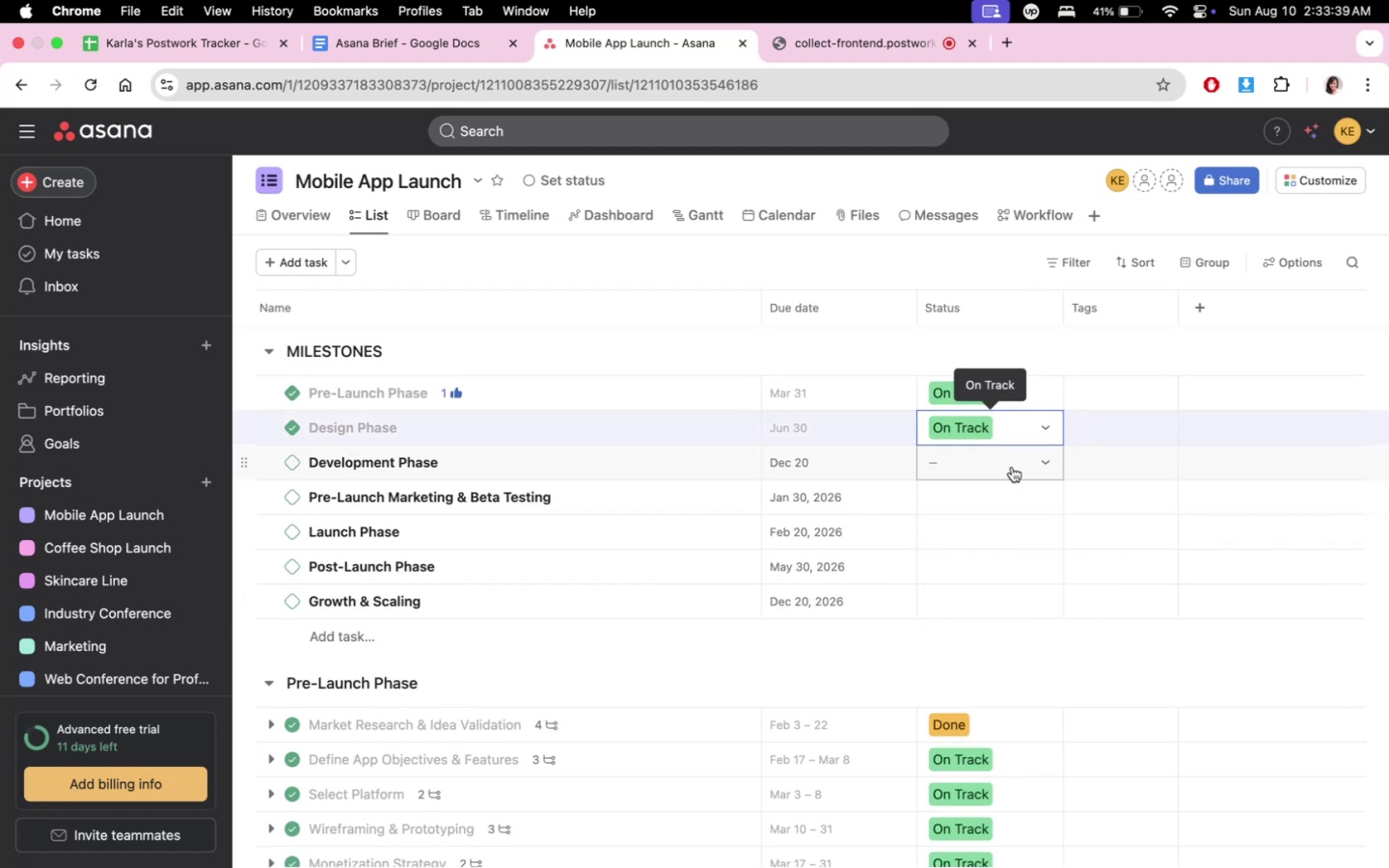 
left_click([1012, 467])
 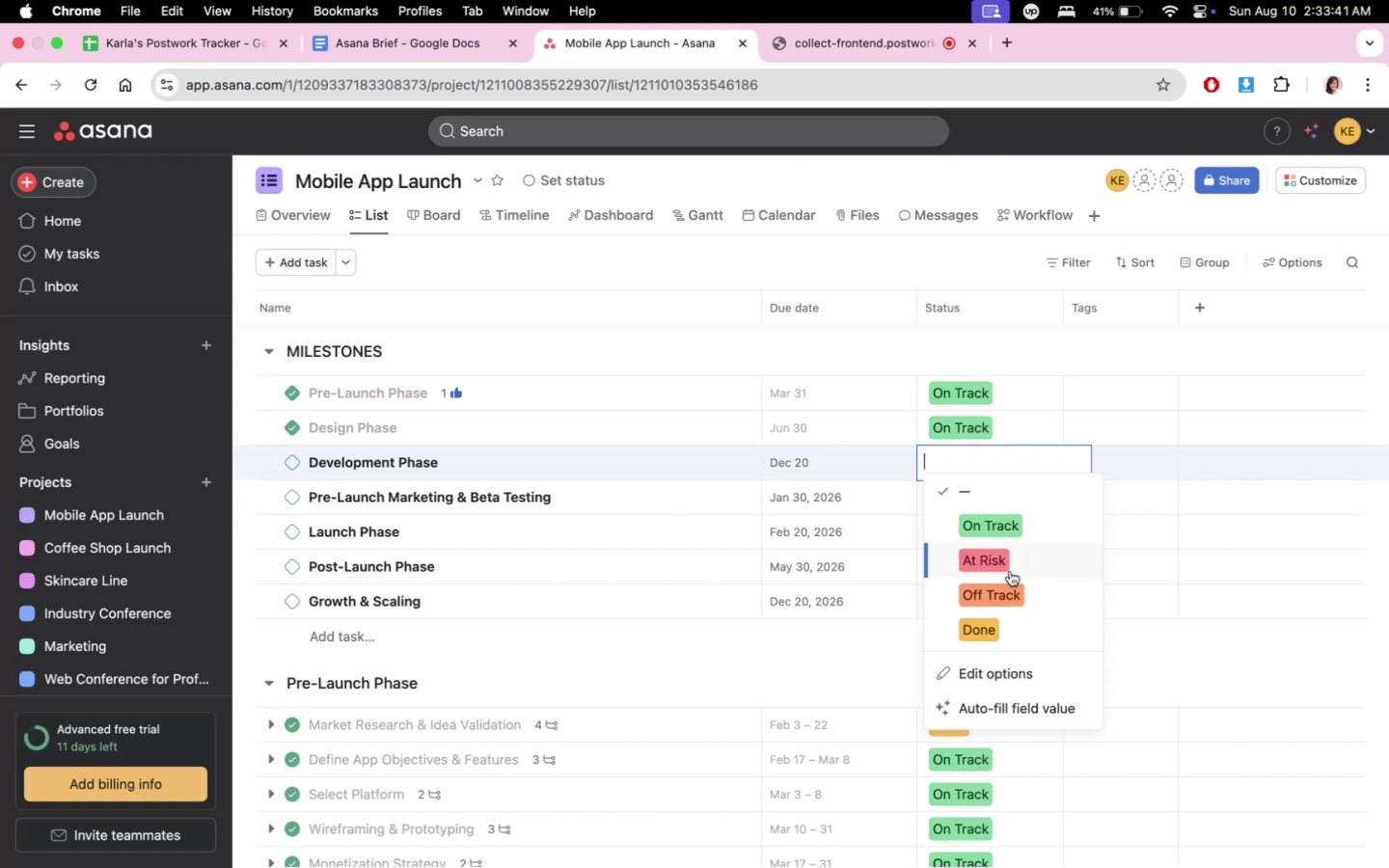 
left_click([1010, 571])
 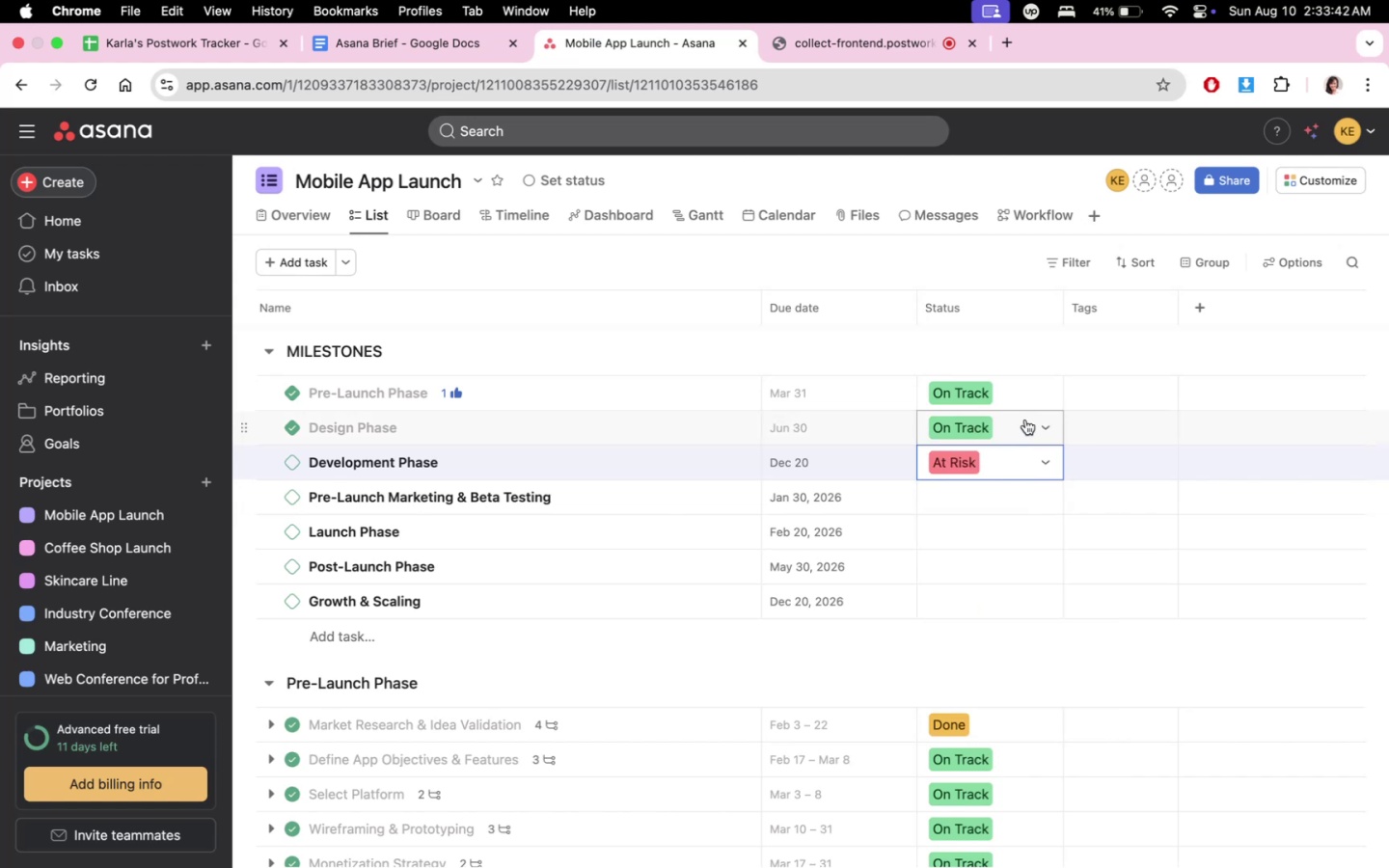 
left_click([1025, 420])
 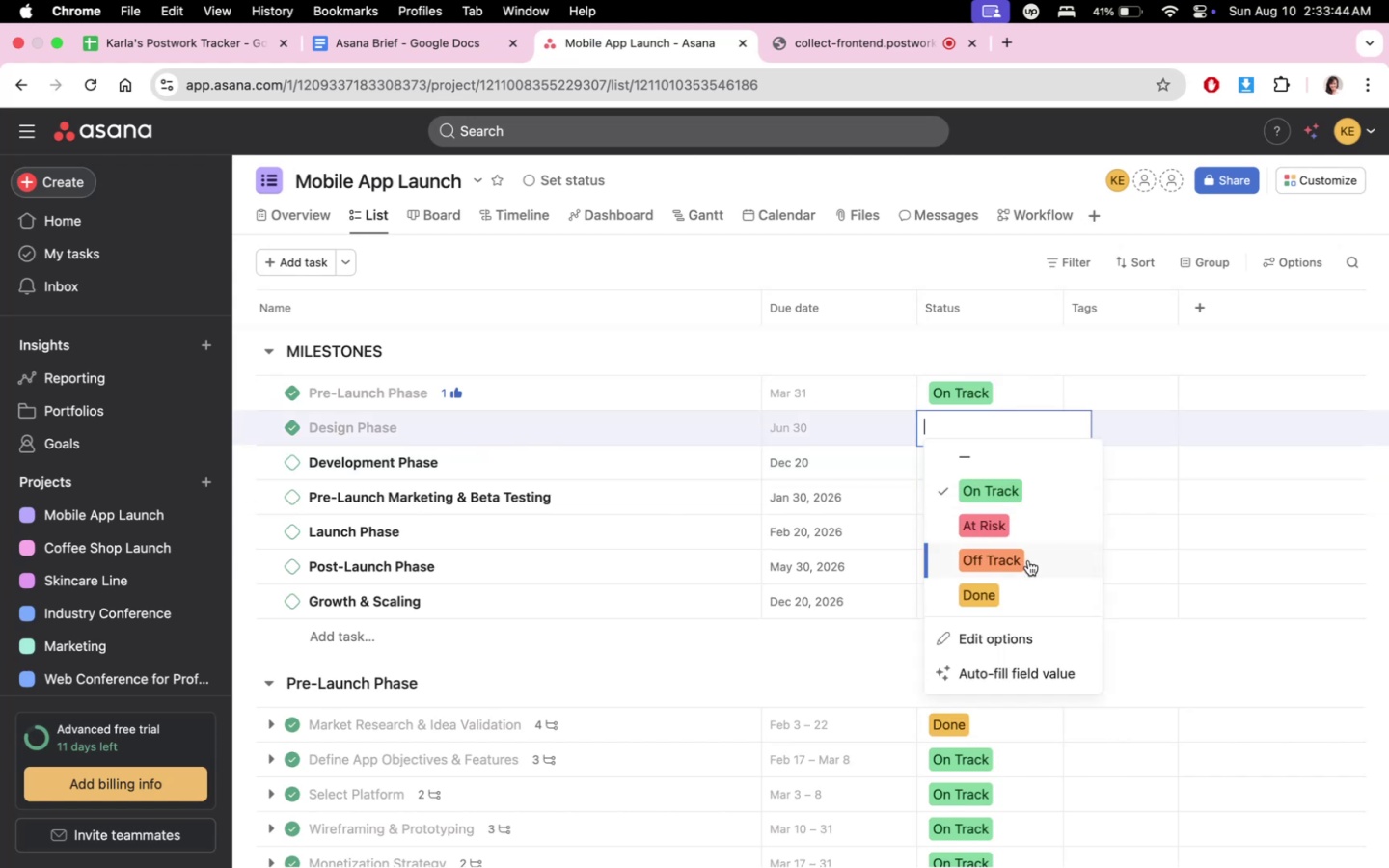 
left_click([1025, 588])
 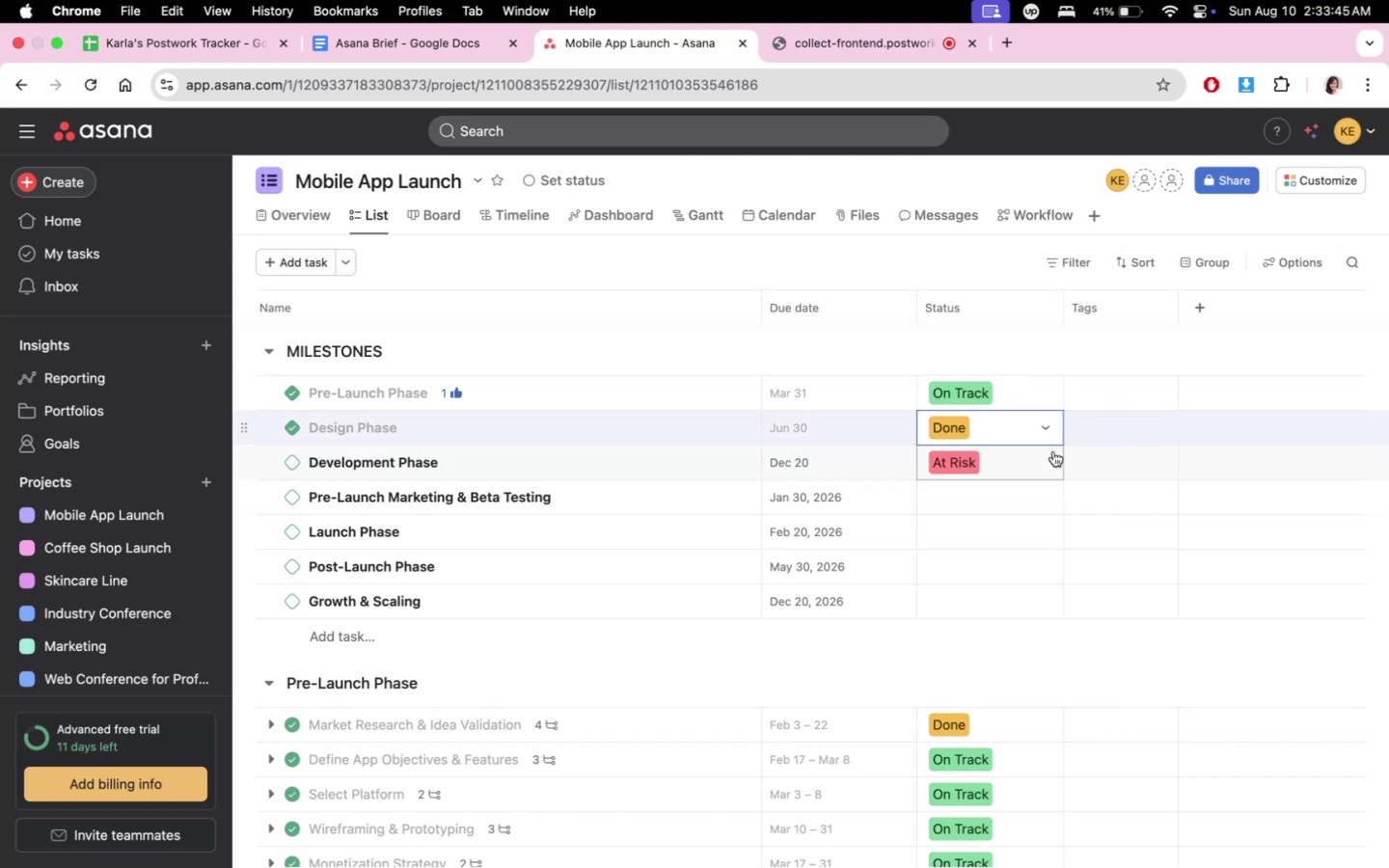 
double_click([1049, 457])
 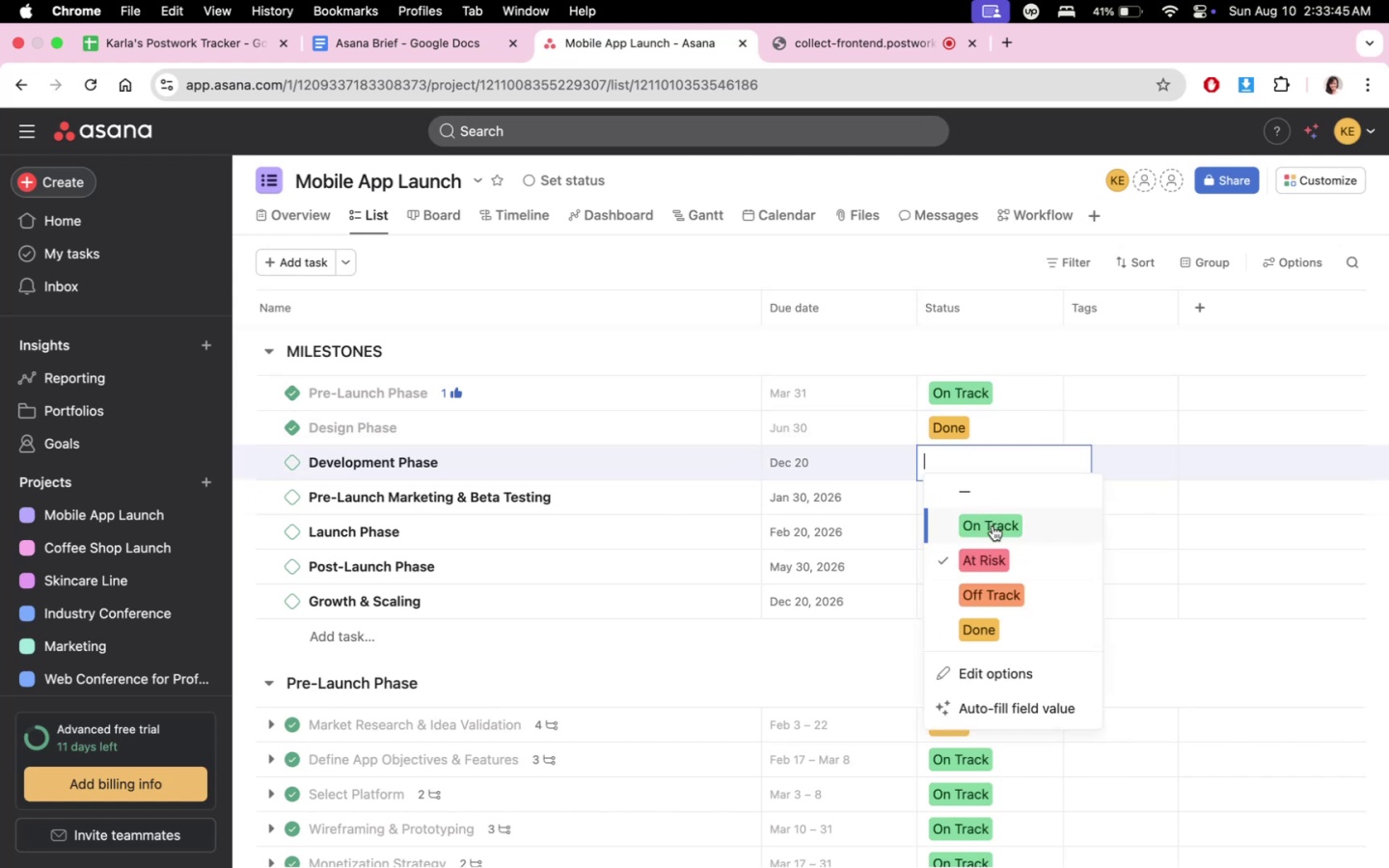 
triple_click([996, 527])
 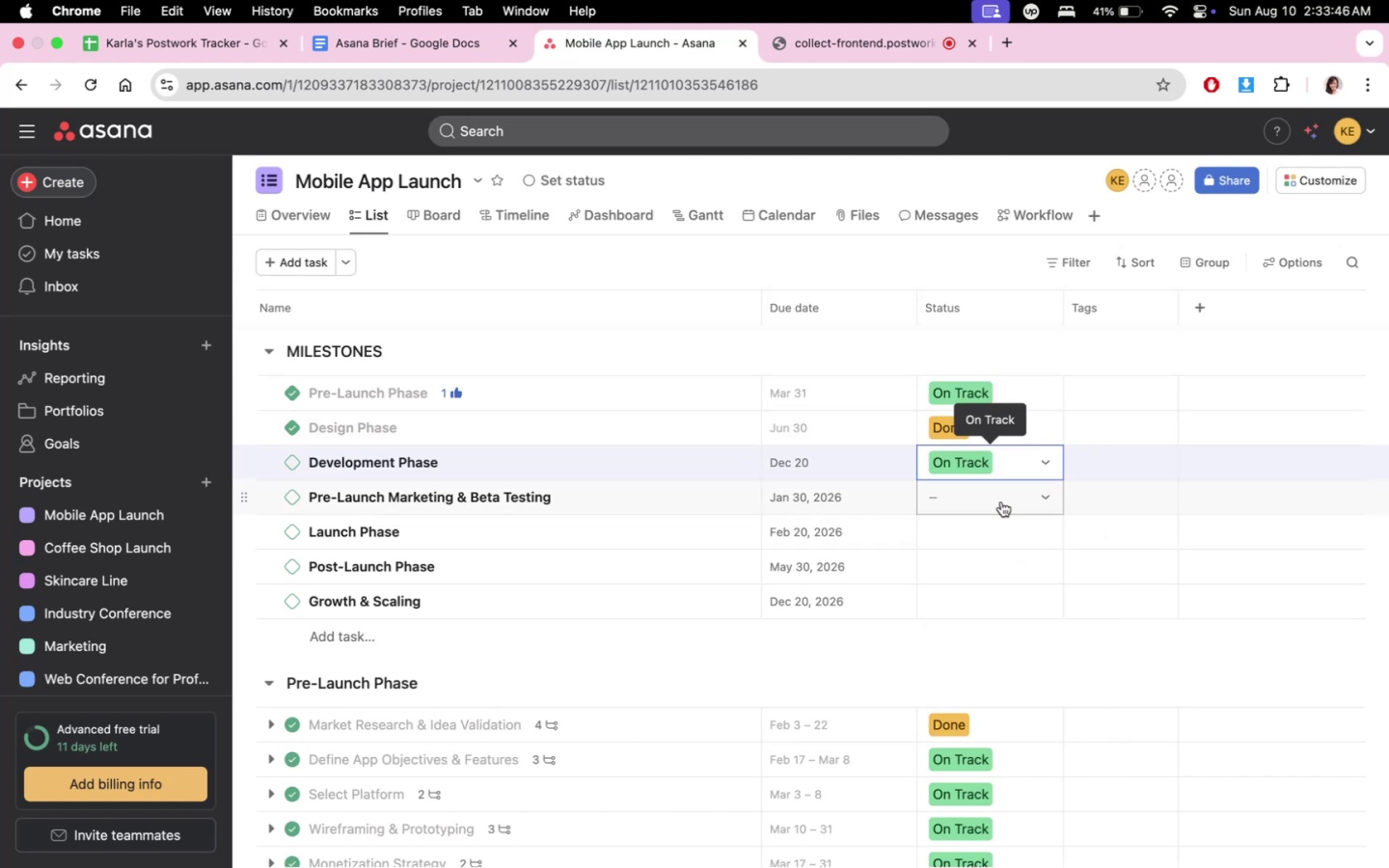 
left_click([1001, 502])
 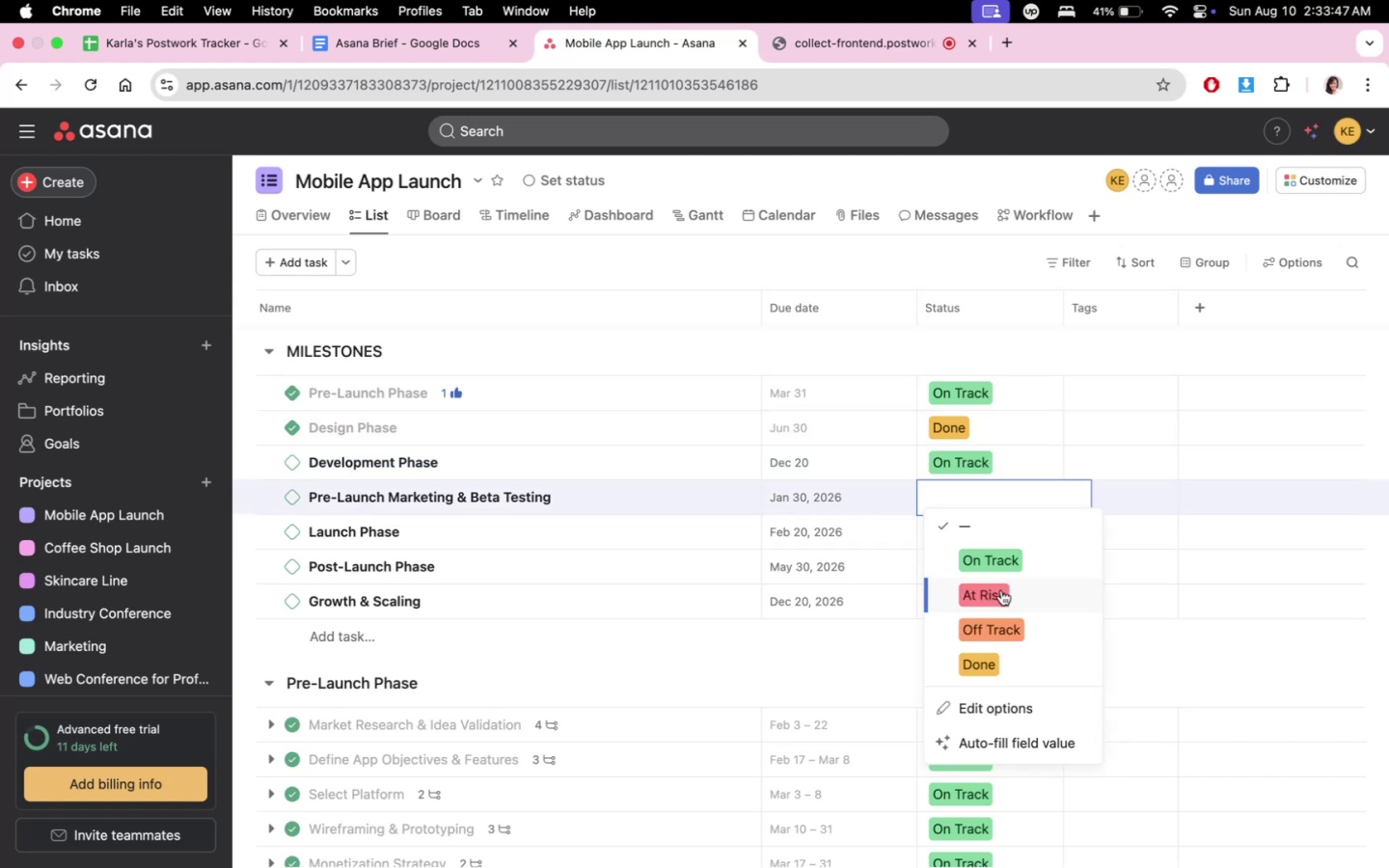 
left_click([1001, 590])
 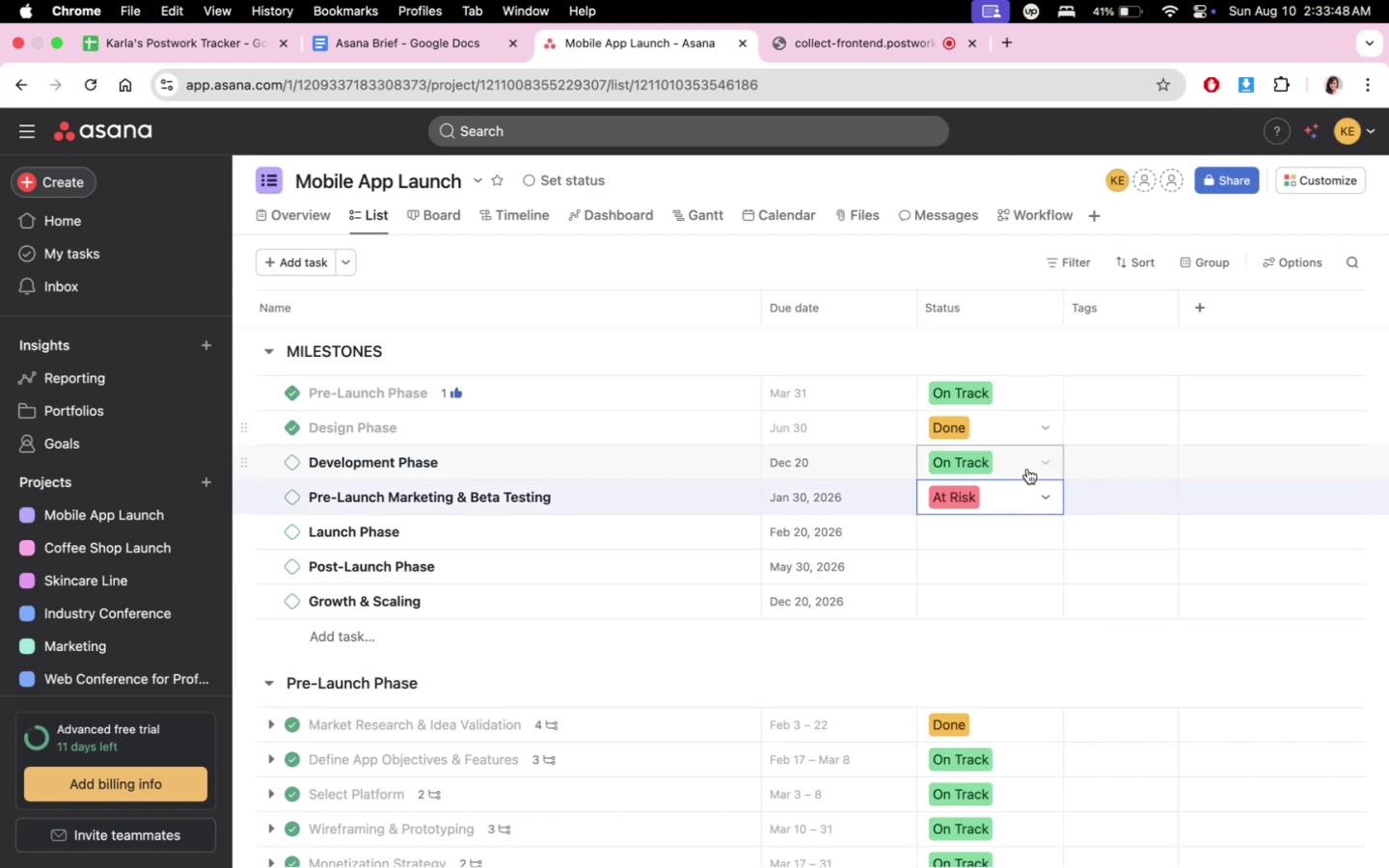 
left_click([1027, 471])
 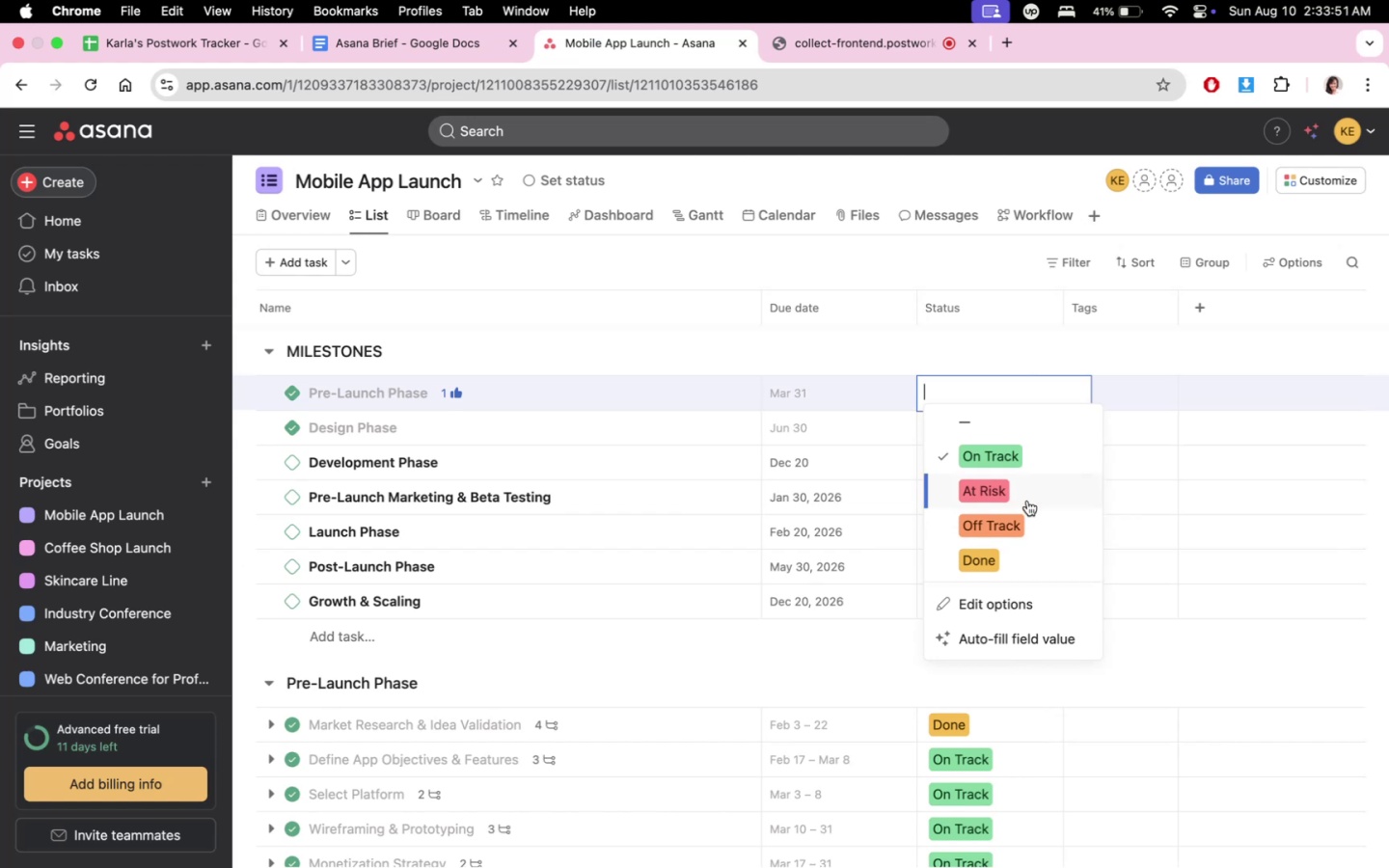 
left_click_drag(start_coordinate=[1028, 522], to_coordinate=[1028, 556])
 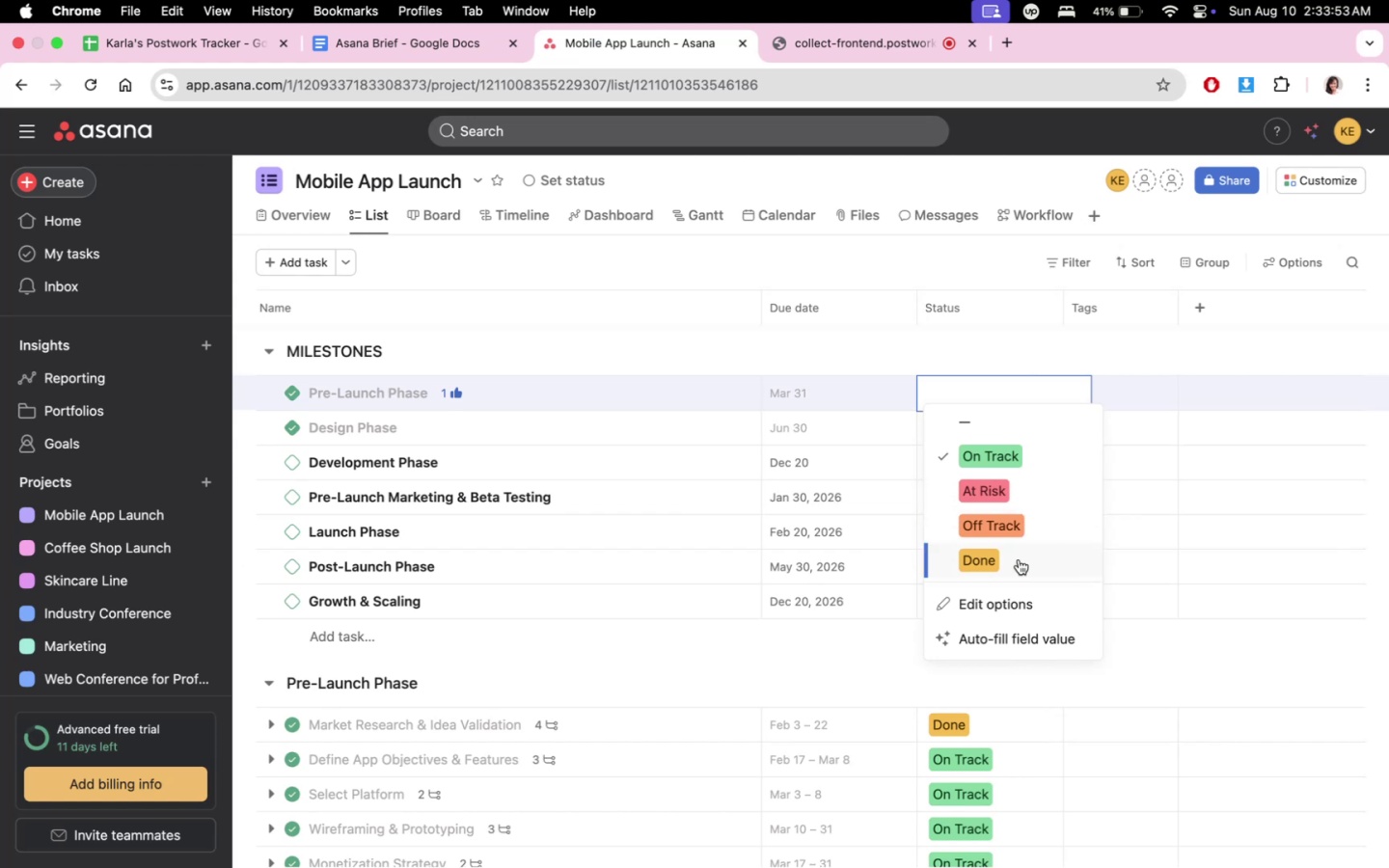 
left_click([1018, 571])
 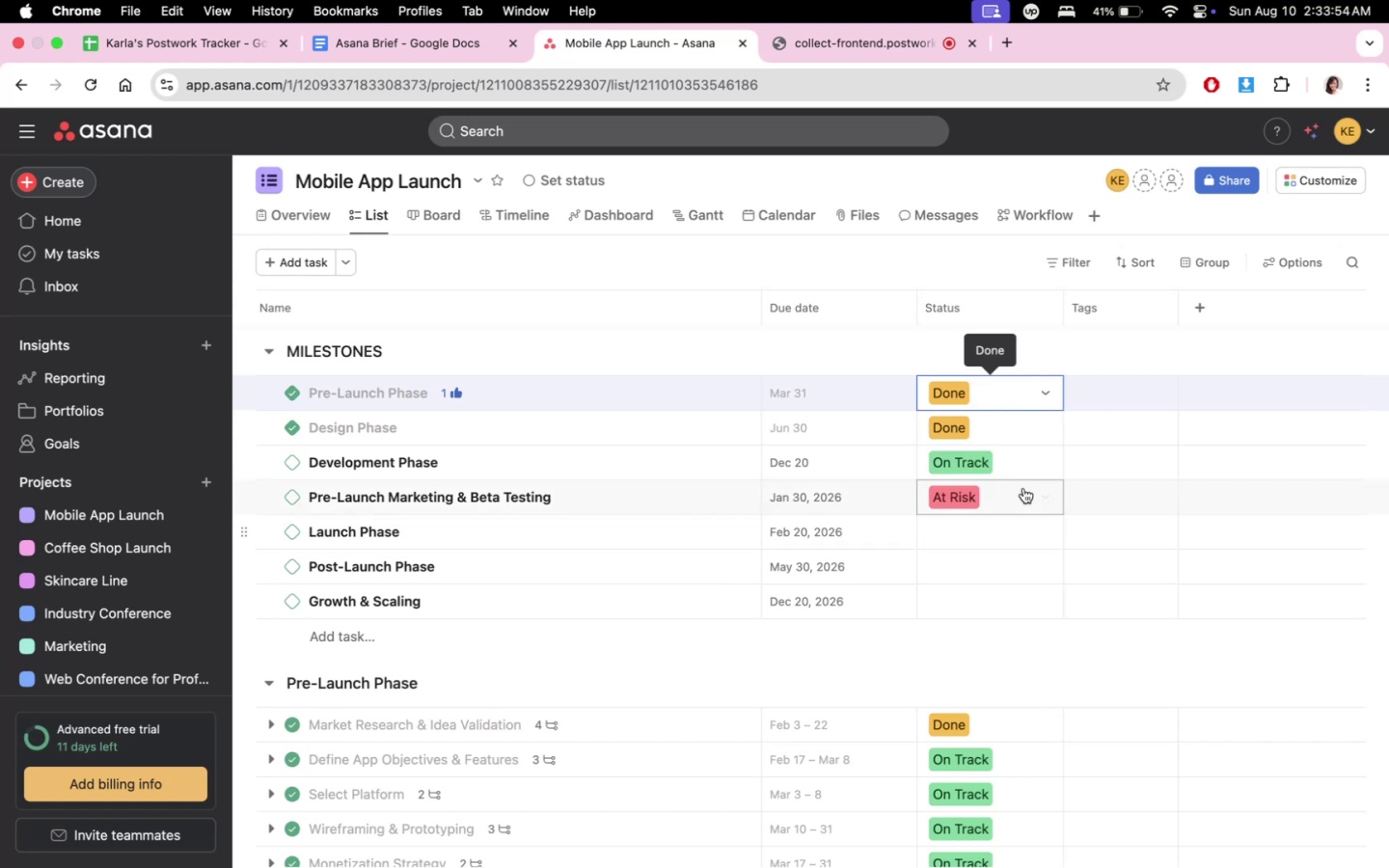 
left_click([1023, 466])
 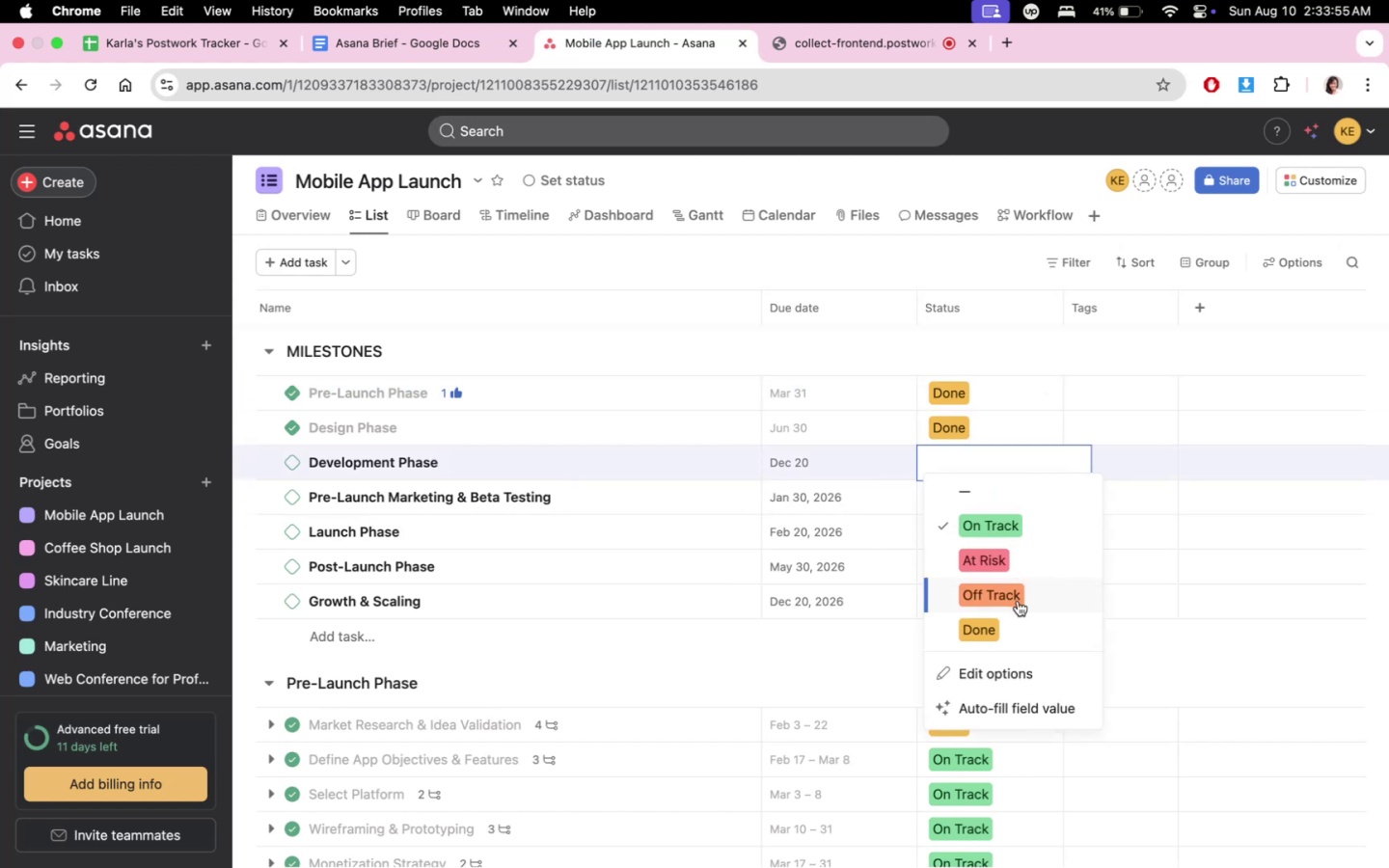 
left_click([1018, 601])
 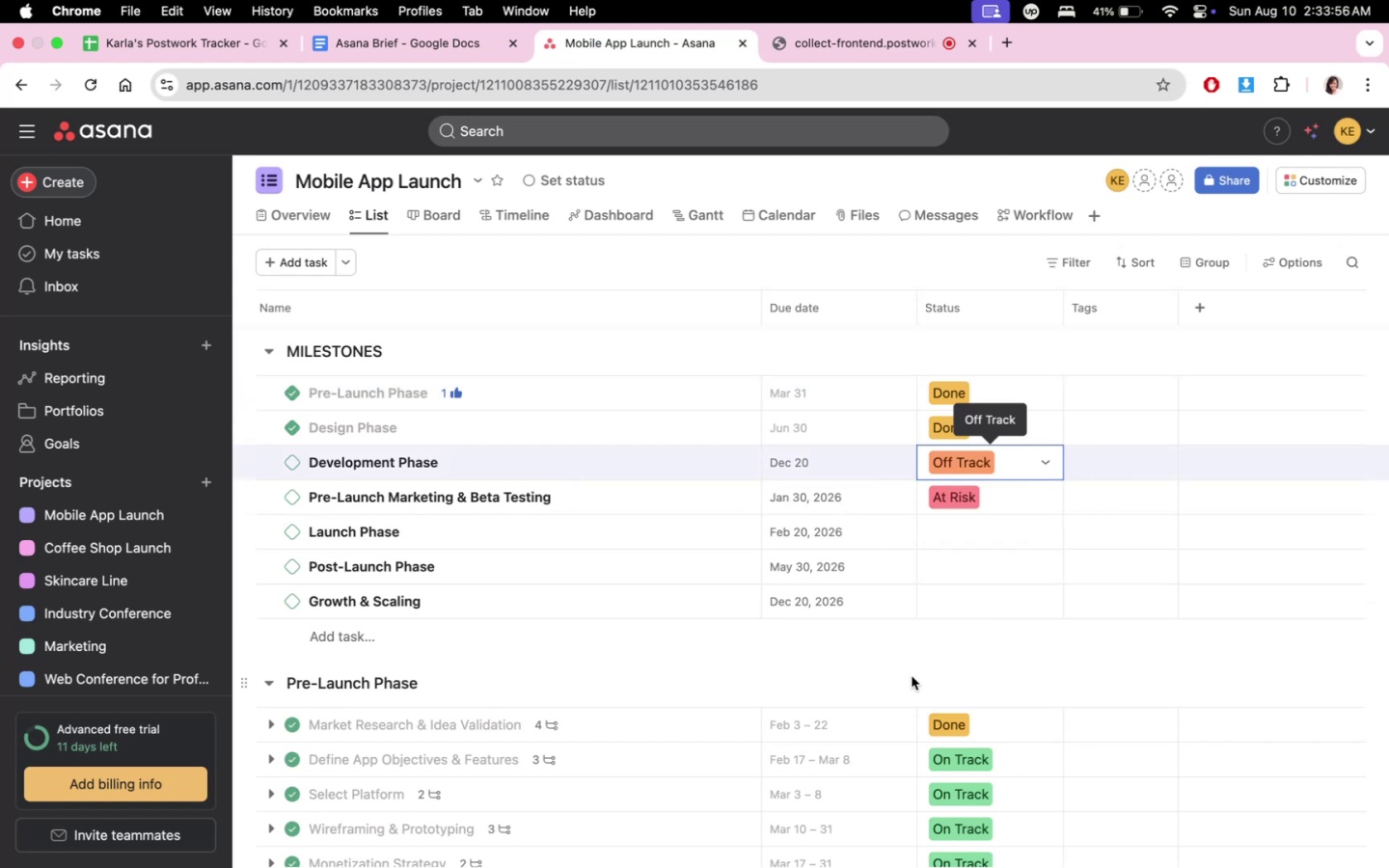 
left_click([913, 670])
 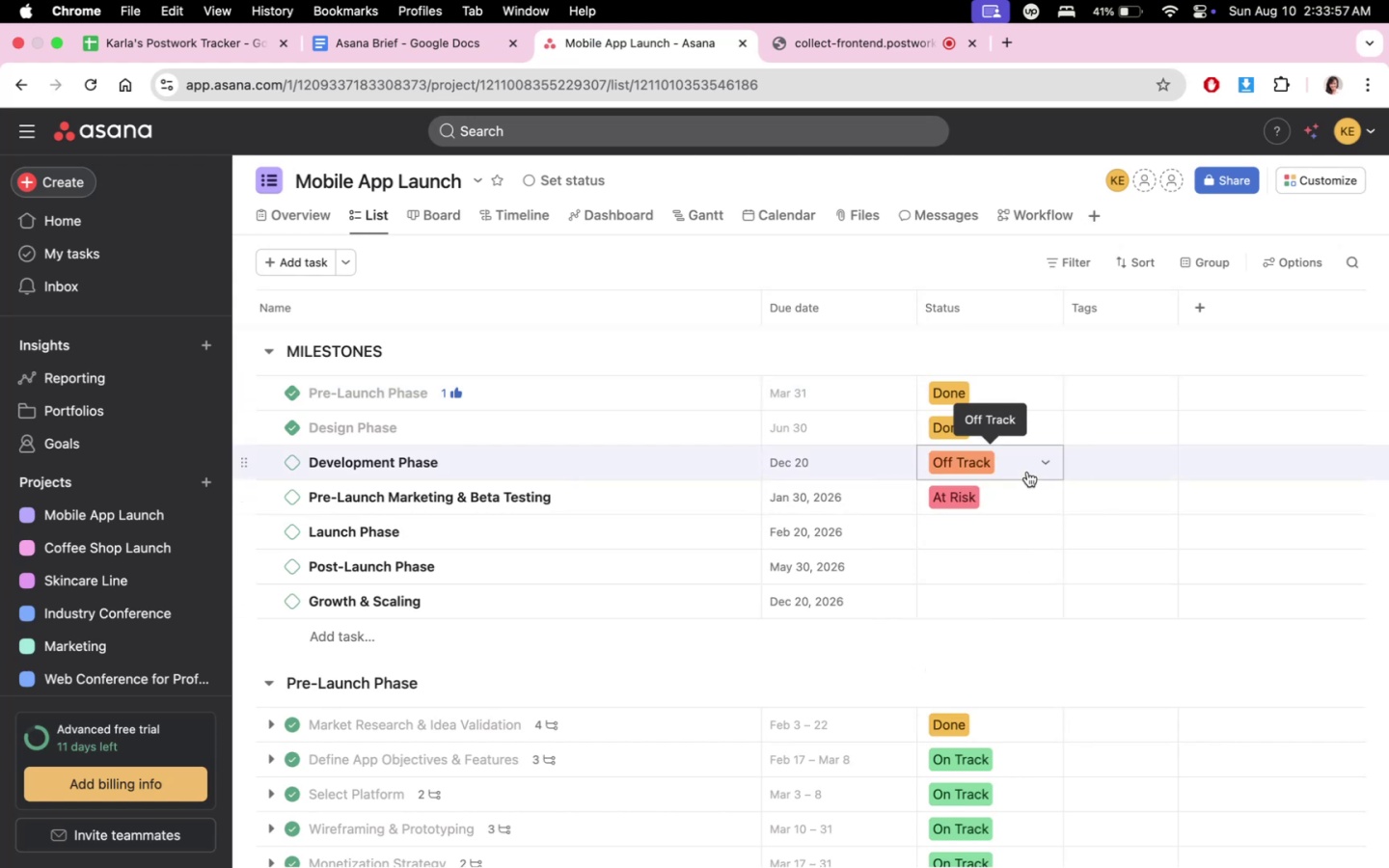 
scroll: coordinate [963, 659], scroll_direction: down, amount: 6.0
 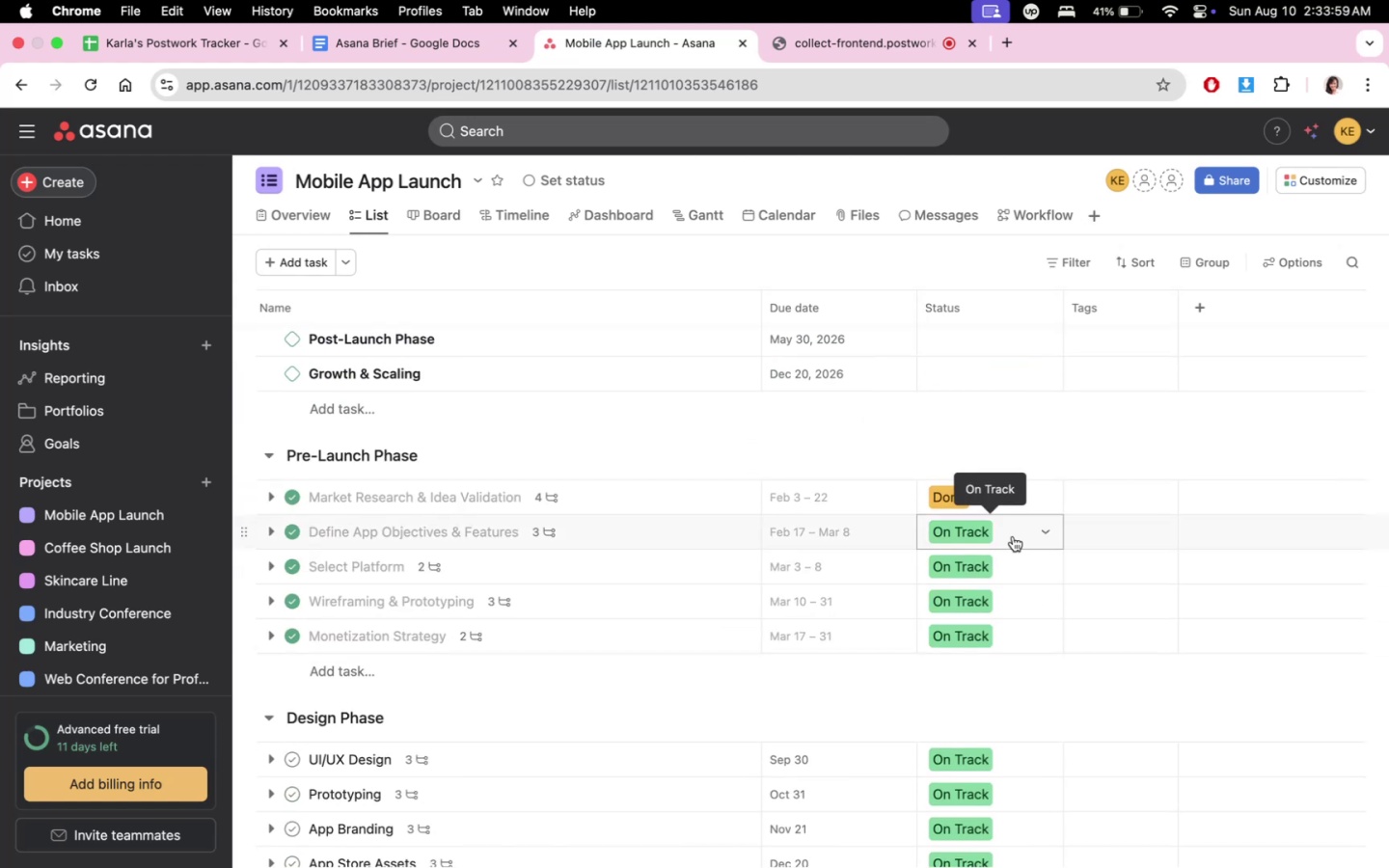 
scroll: coordinate [1016, 616], scroll_direction: none, amount: 0.0
 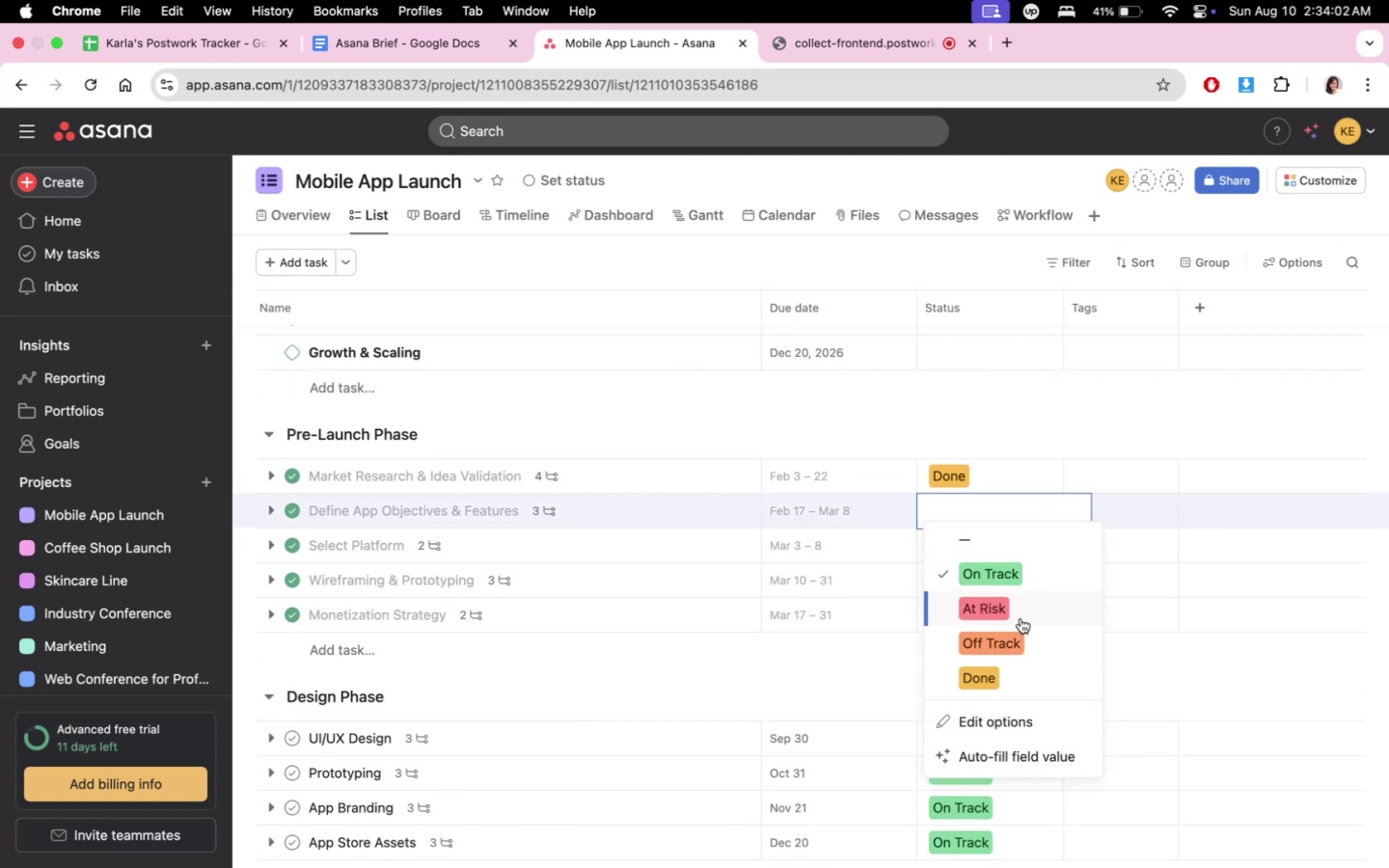 
left_click([1017, 670])
 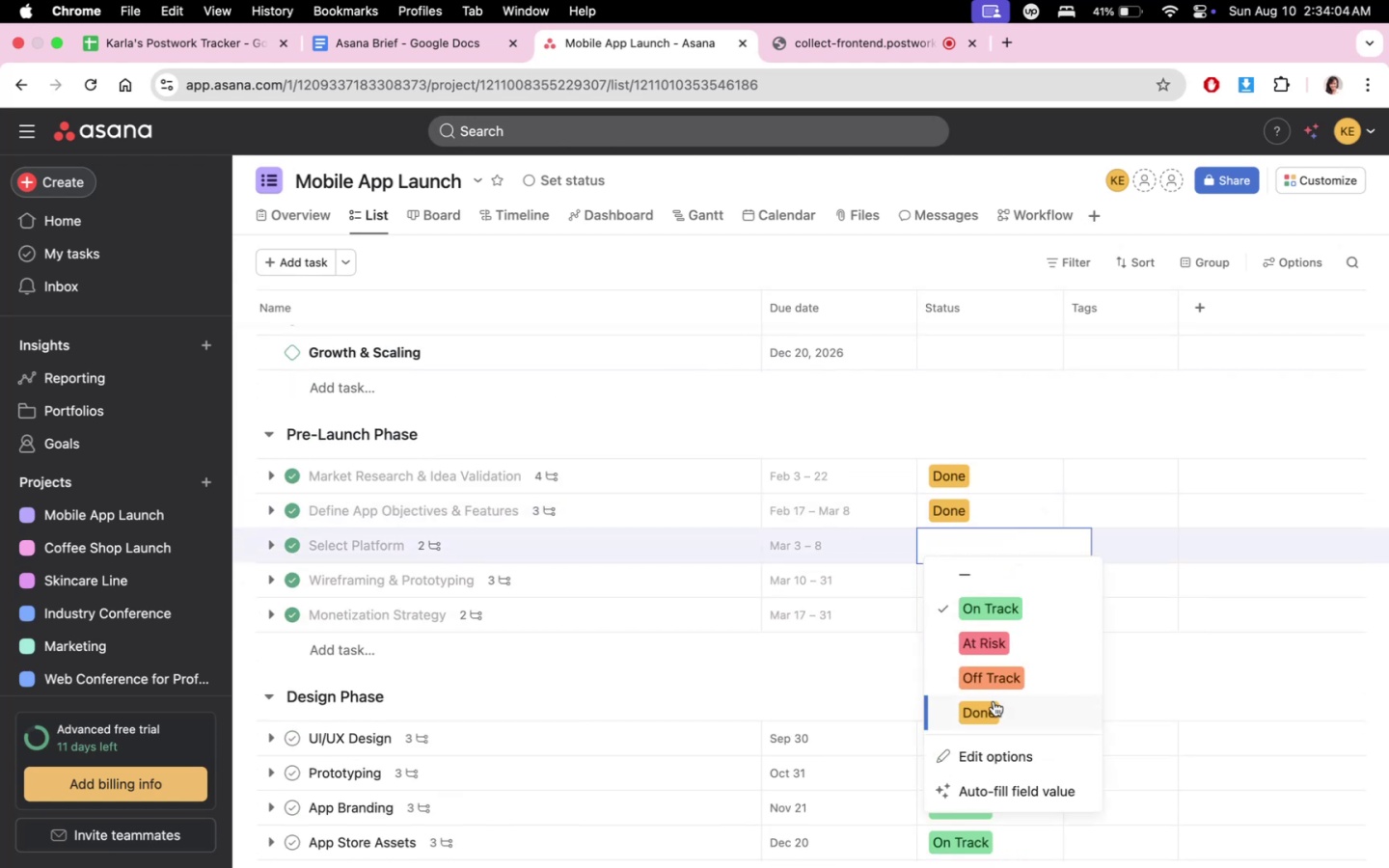 
double_click([1009, 582])
 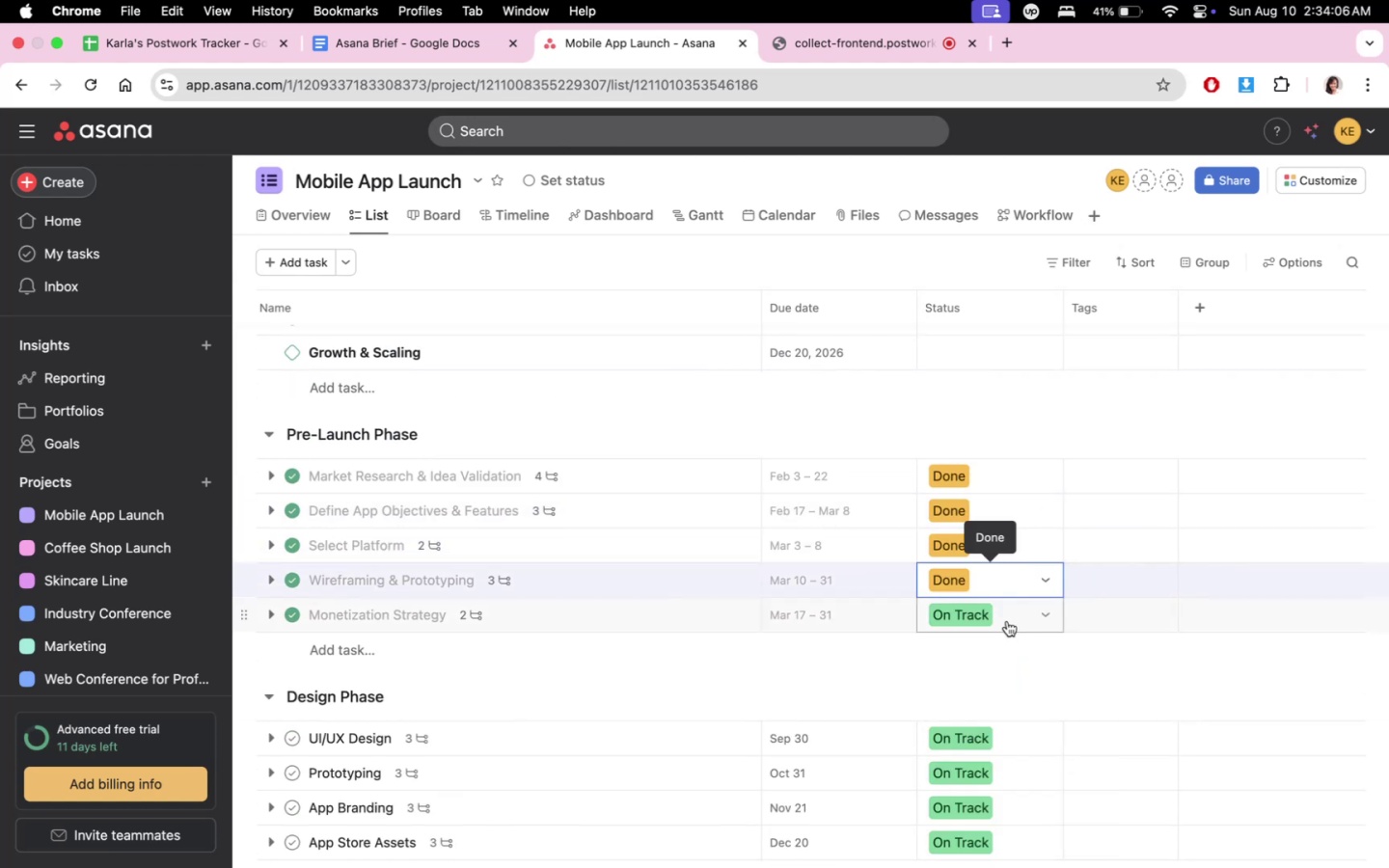 
triple_click([1010, 613])
 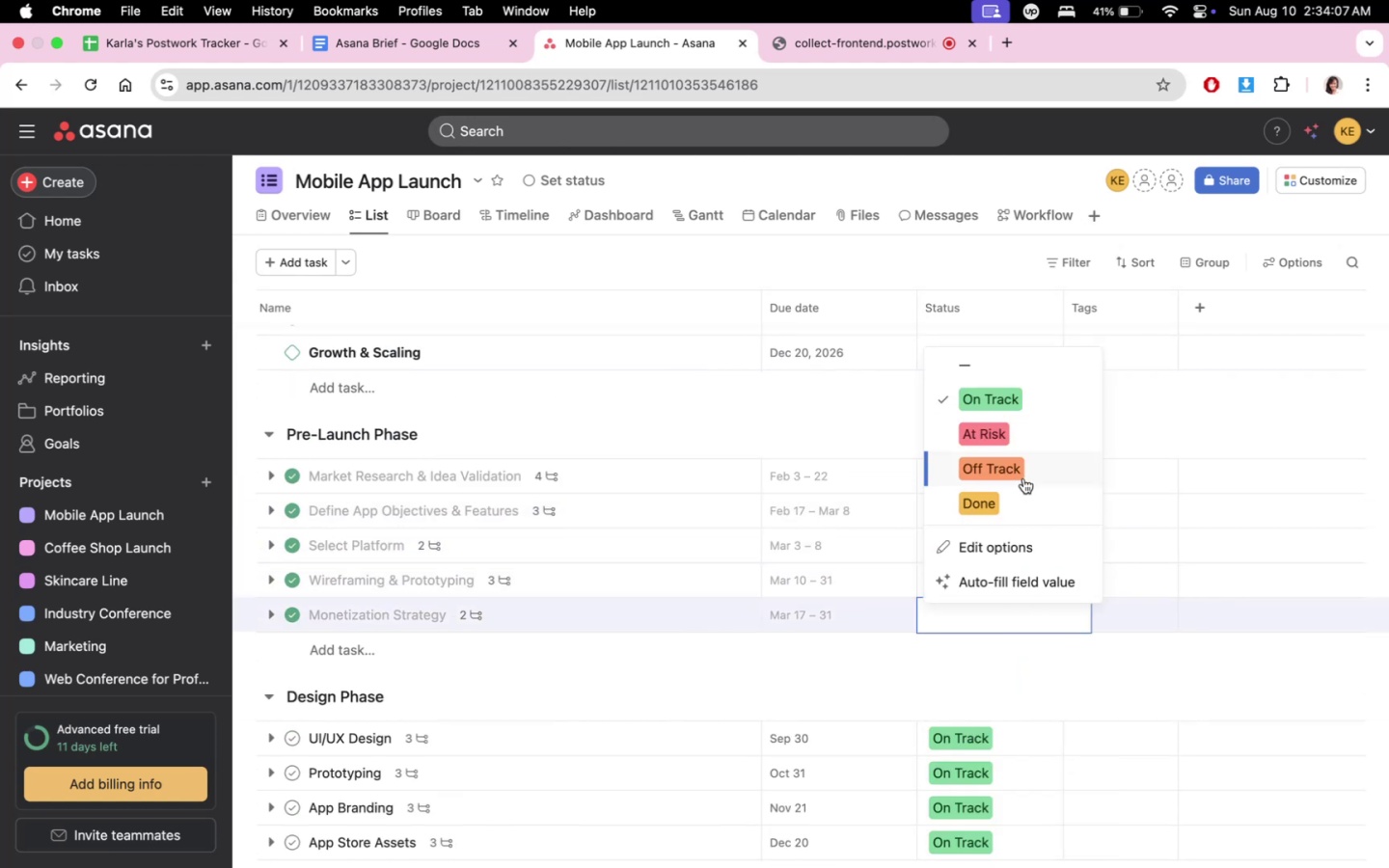 
left_click([1019, 501])
 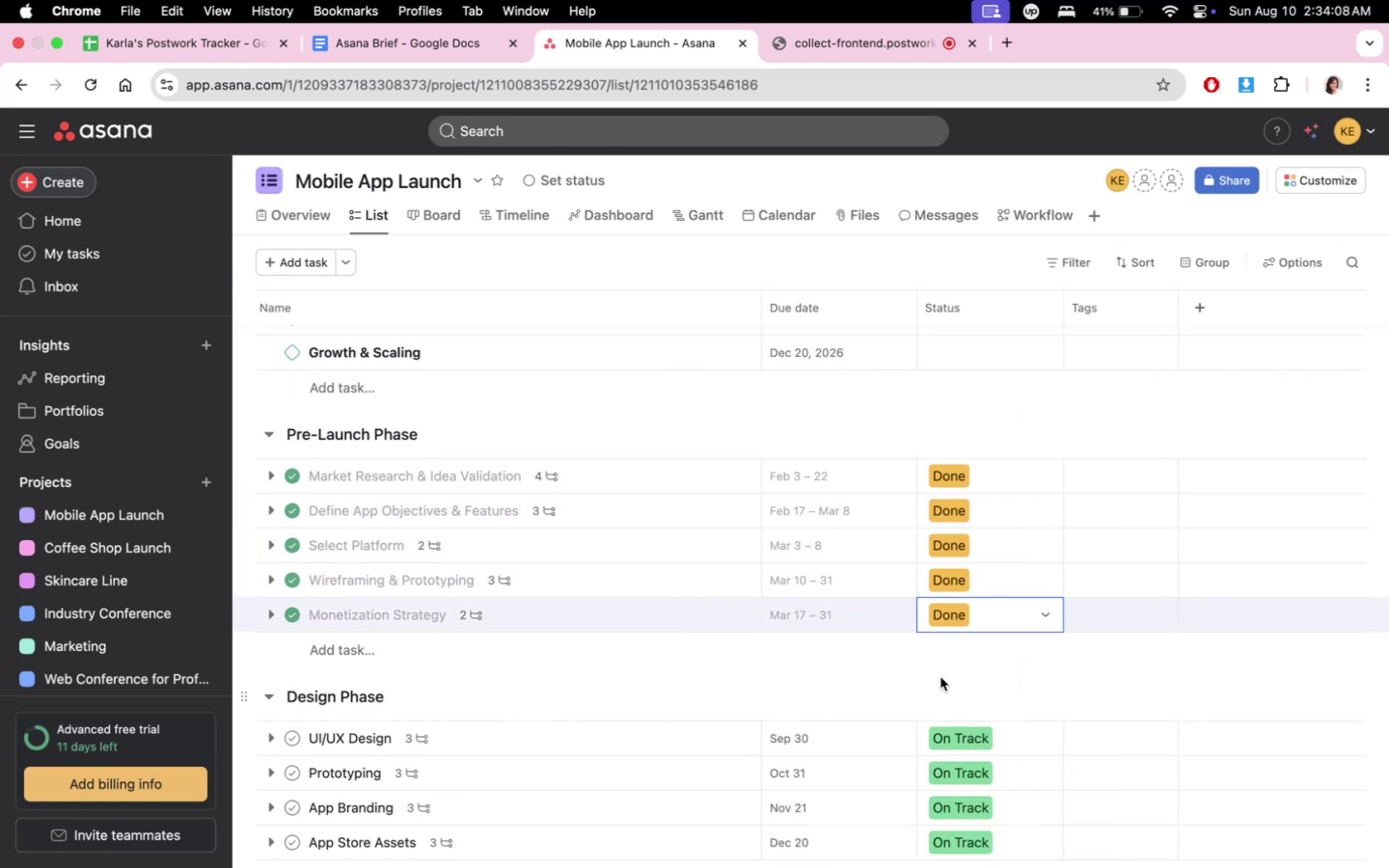 
double_click([905, 675])
 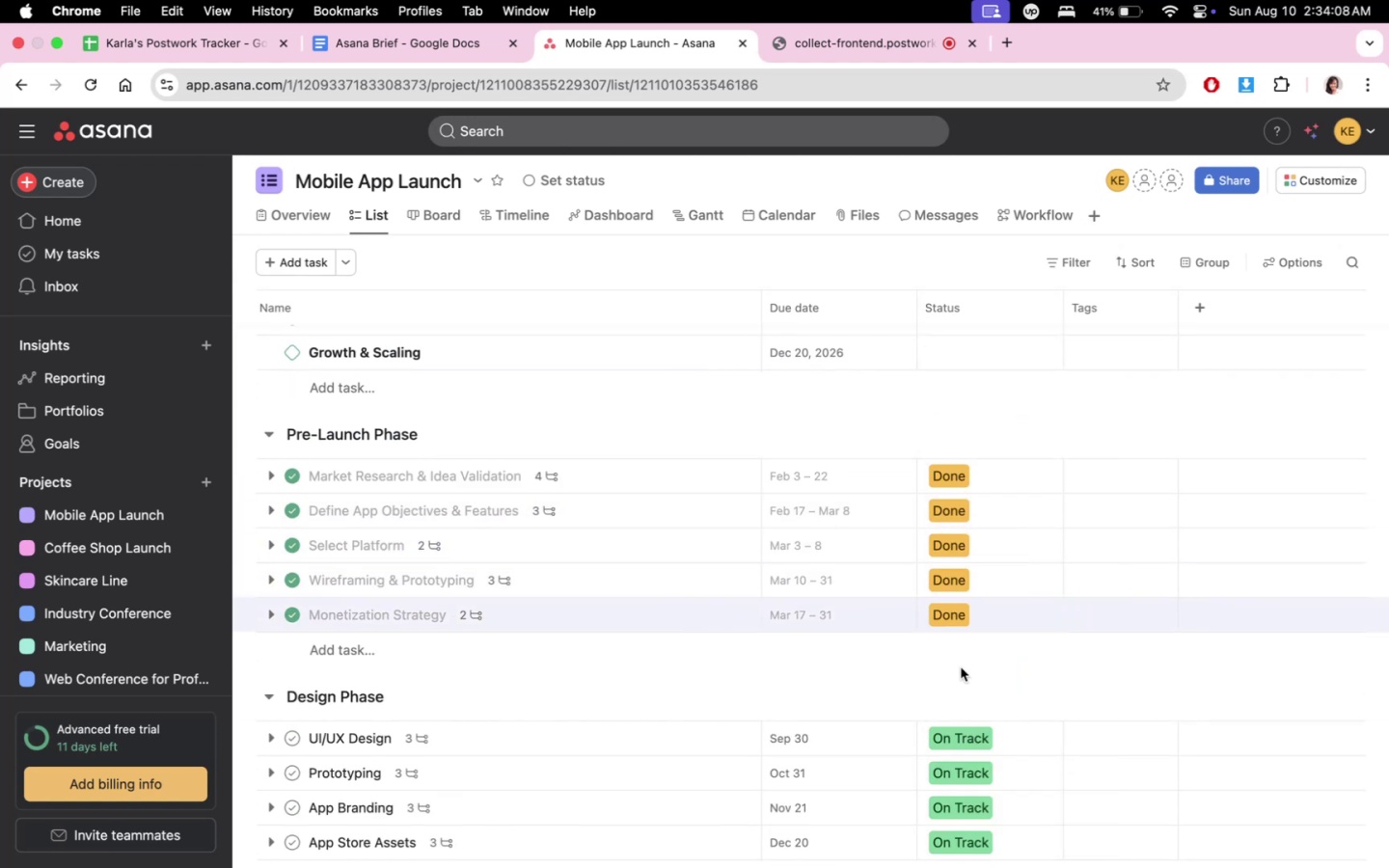 
scroll: coordinate [962, 667], scroll_direction: down, amount: 7.0
 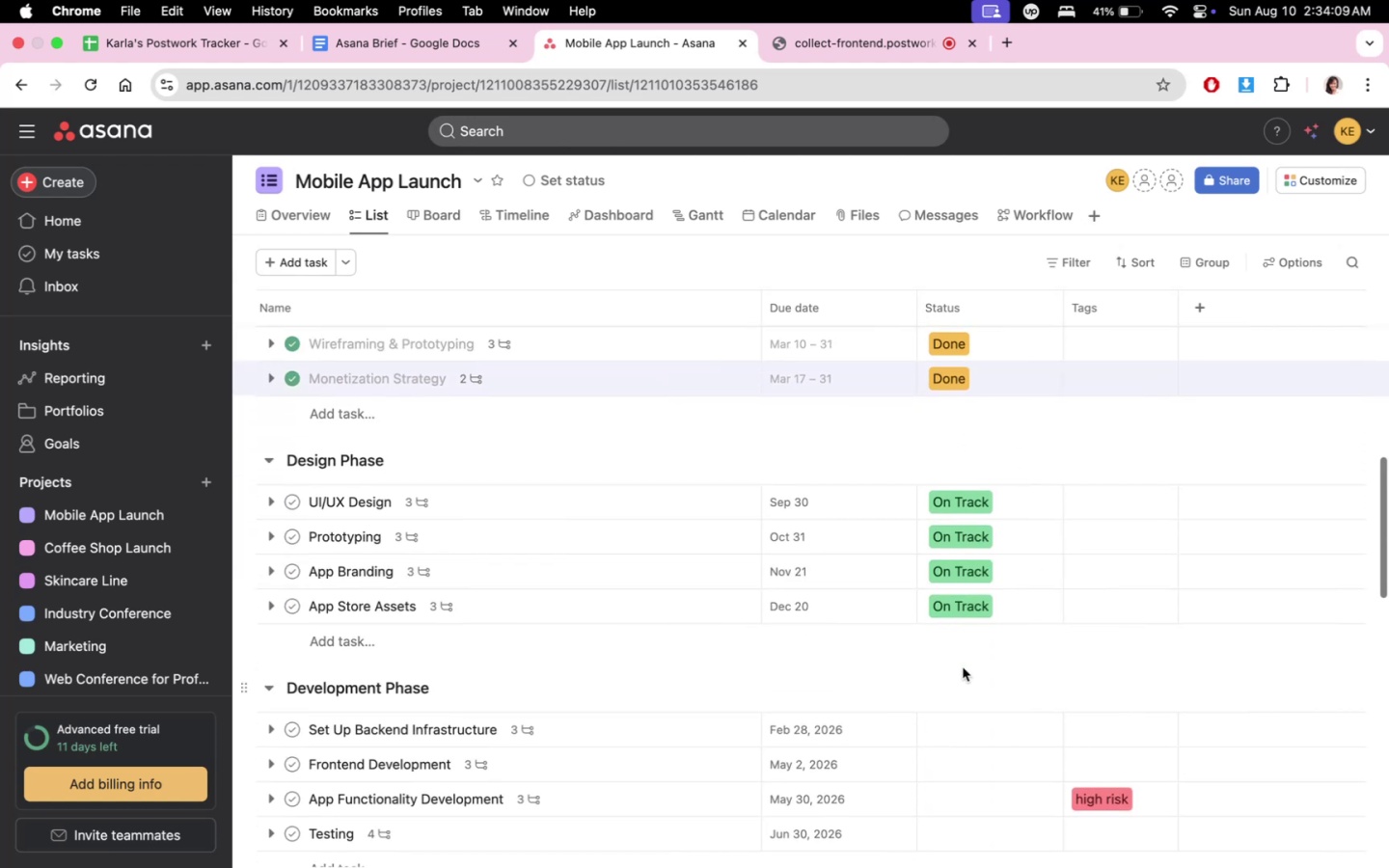 
scroll: coordinate [906, 610], scroll_direction: up, amount: 15.0
 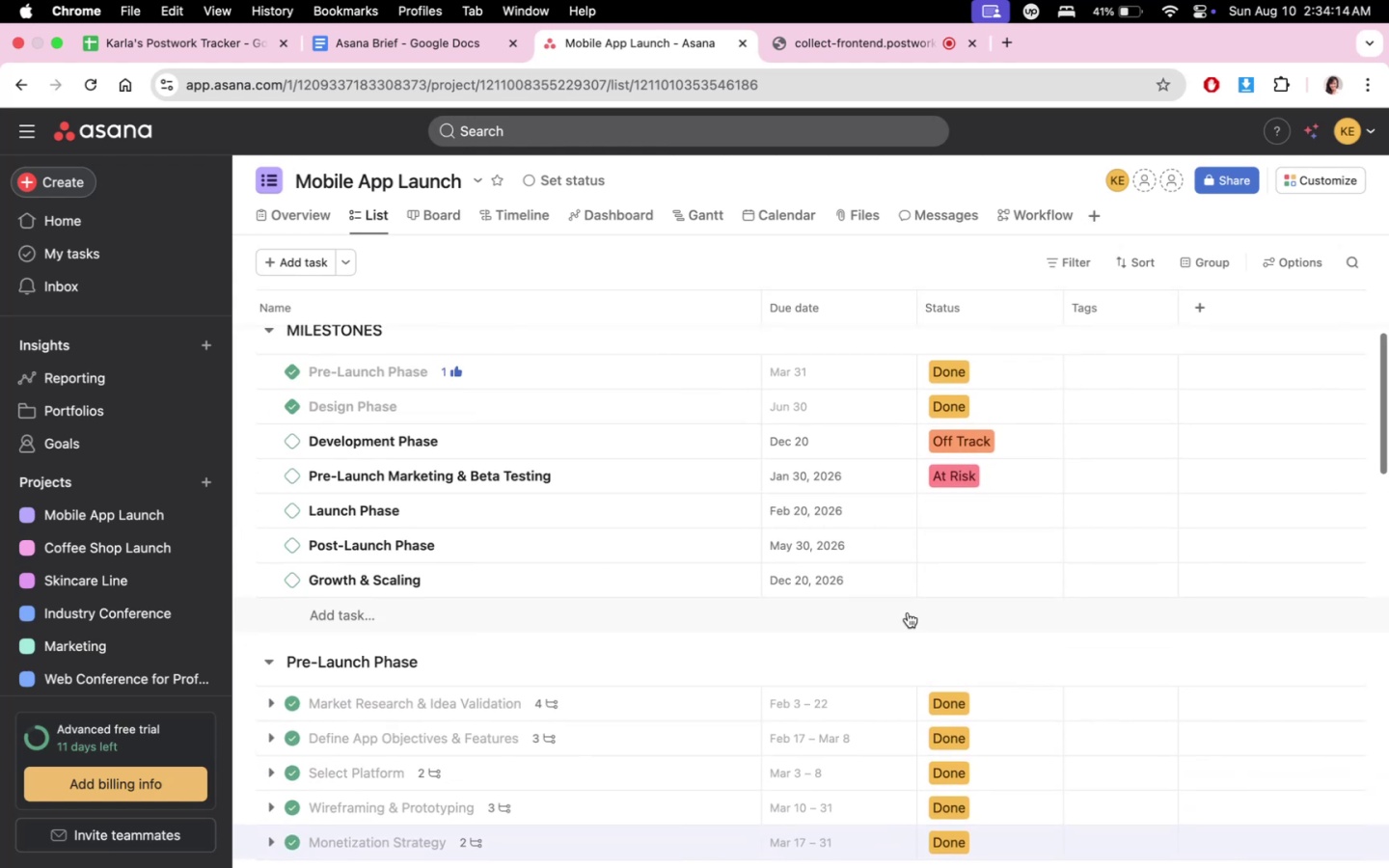 
scroll: coordinate [911, 625], scroll_direction: down, amount: 11.0
 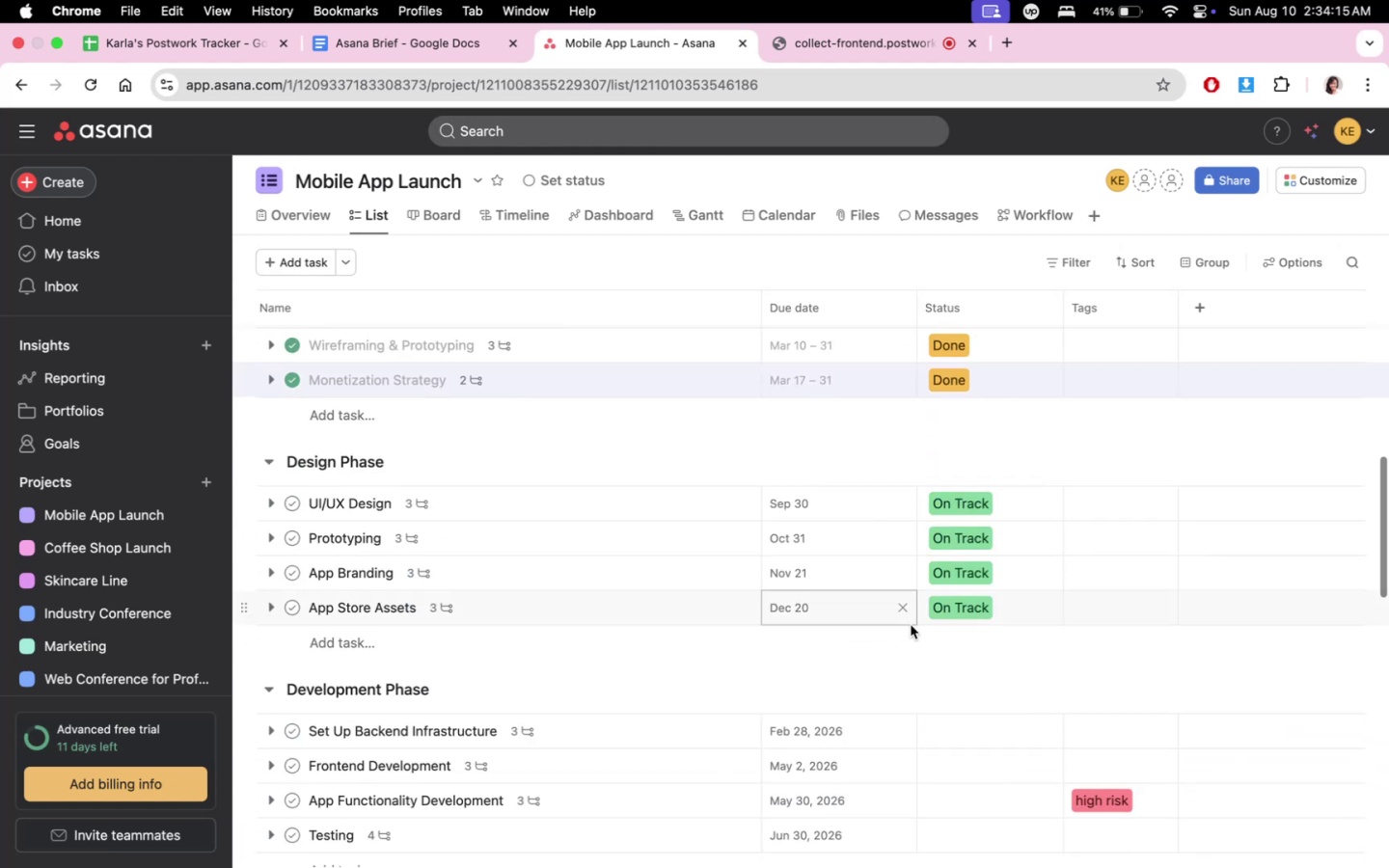 
scroll: coordinate [911, 625], scroll_direction: up, amount: 17.0
 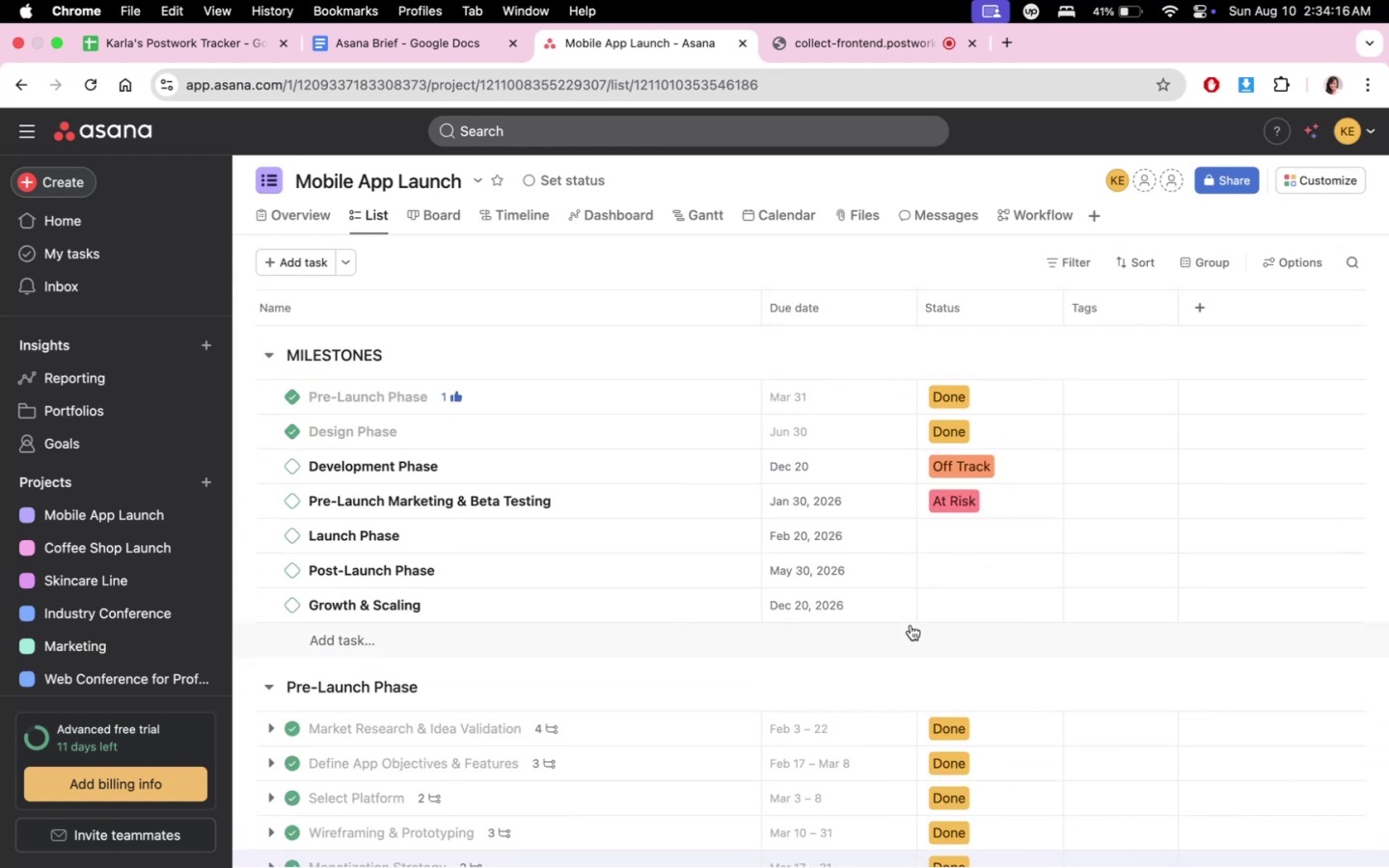 
scroll: coordinate [911, 625], scroll_direction: down, amount: 5.0
 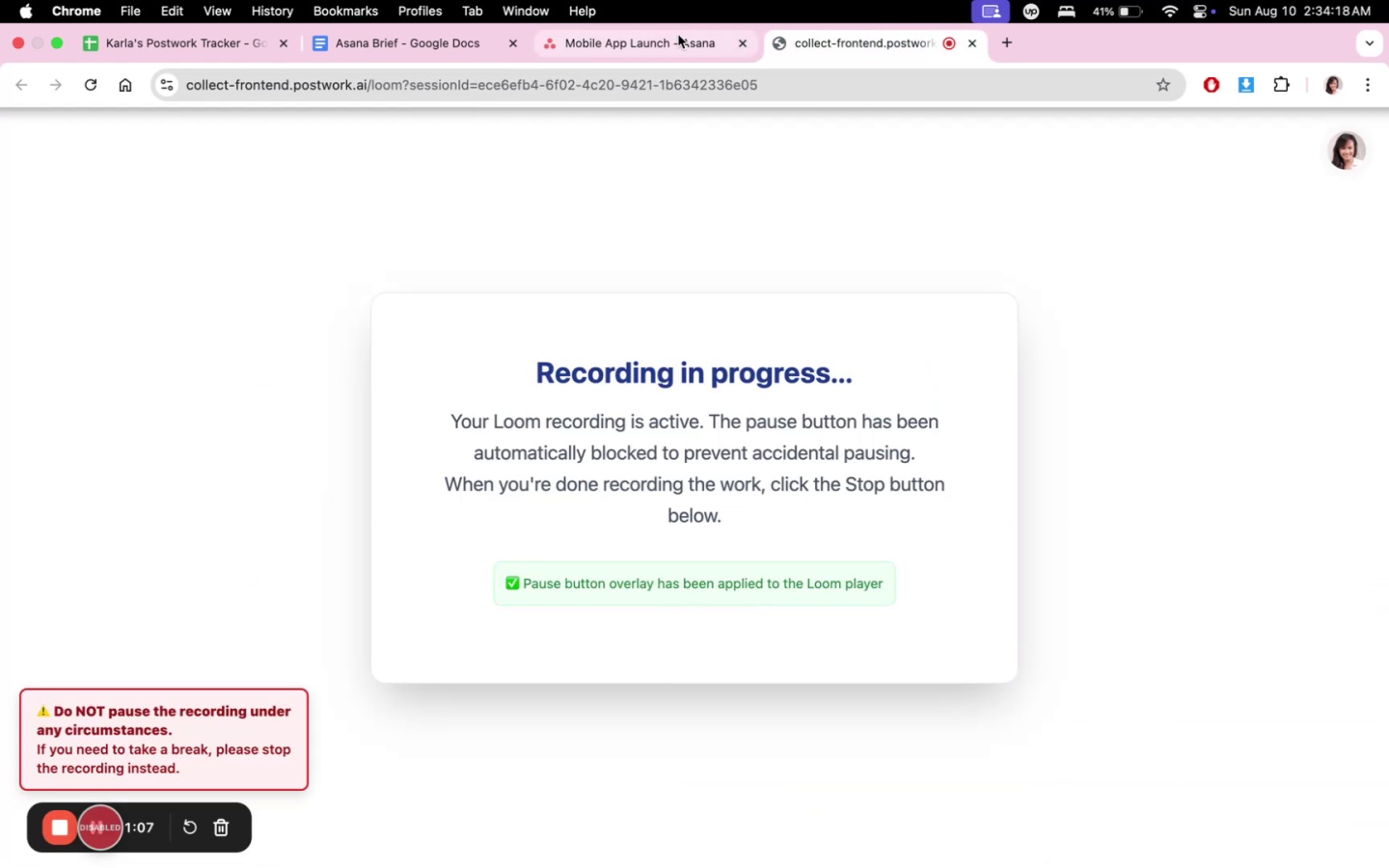 
left_click([674, 38])
 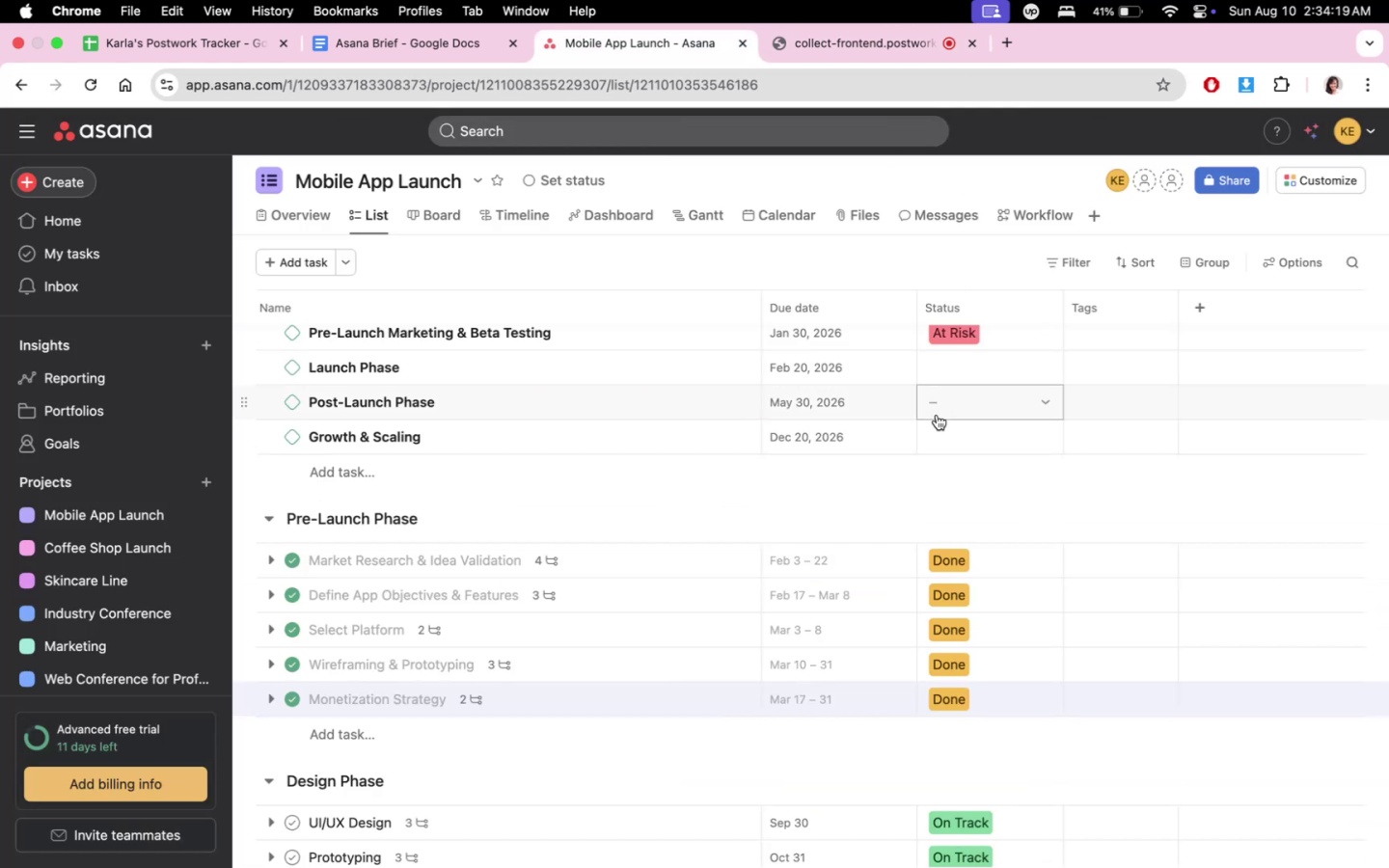 
scroll: coordinate [881, 516], scroll_direction: down, amount: 6.0
 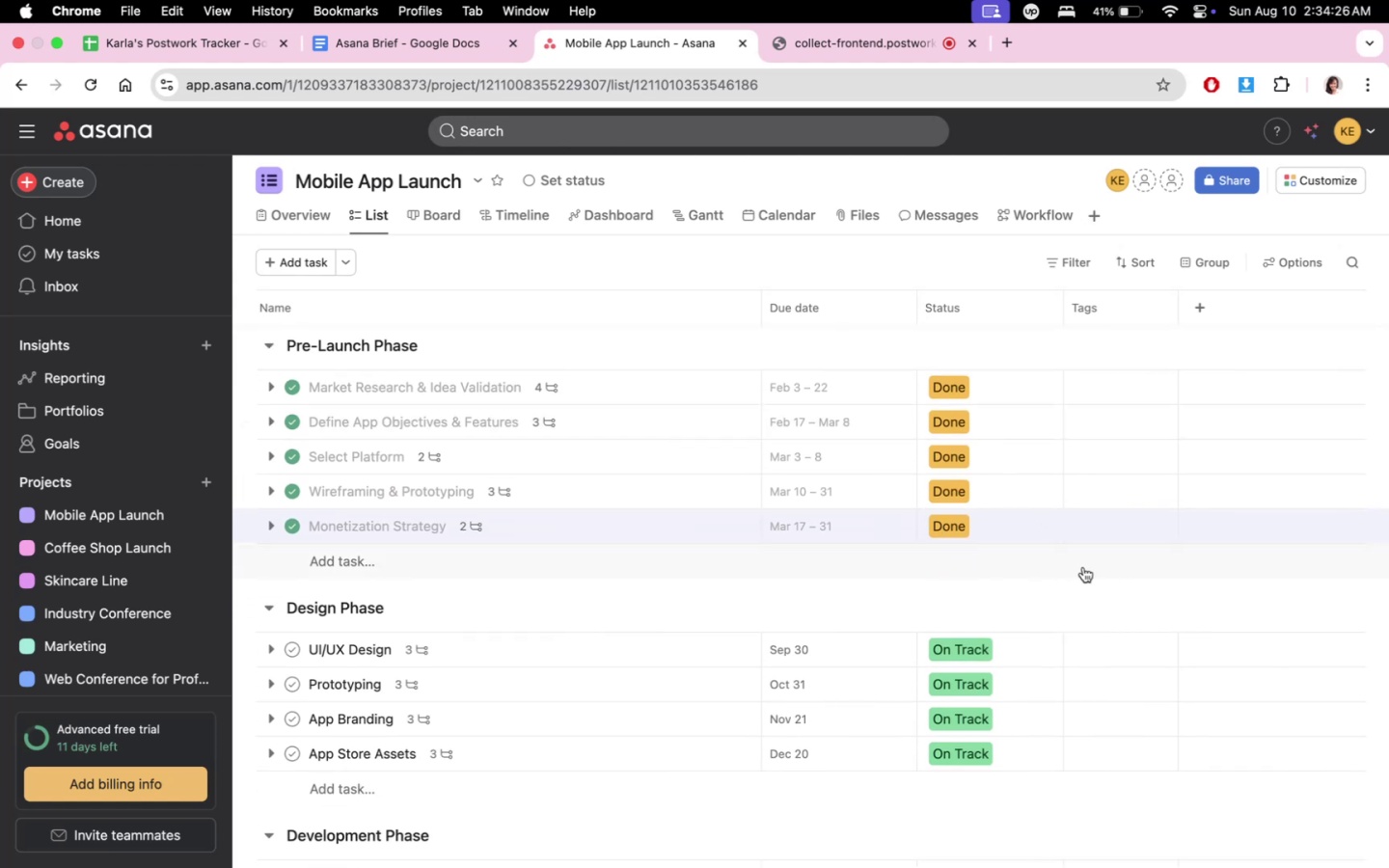 
scroll: coordinate [1039, 576], scroll_direction: up, amount: 14.0
 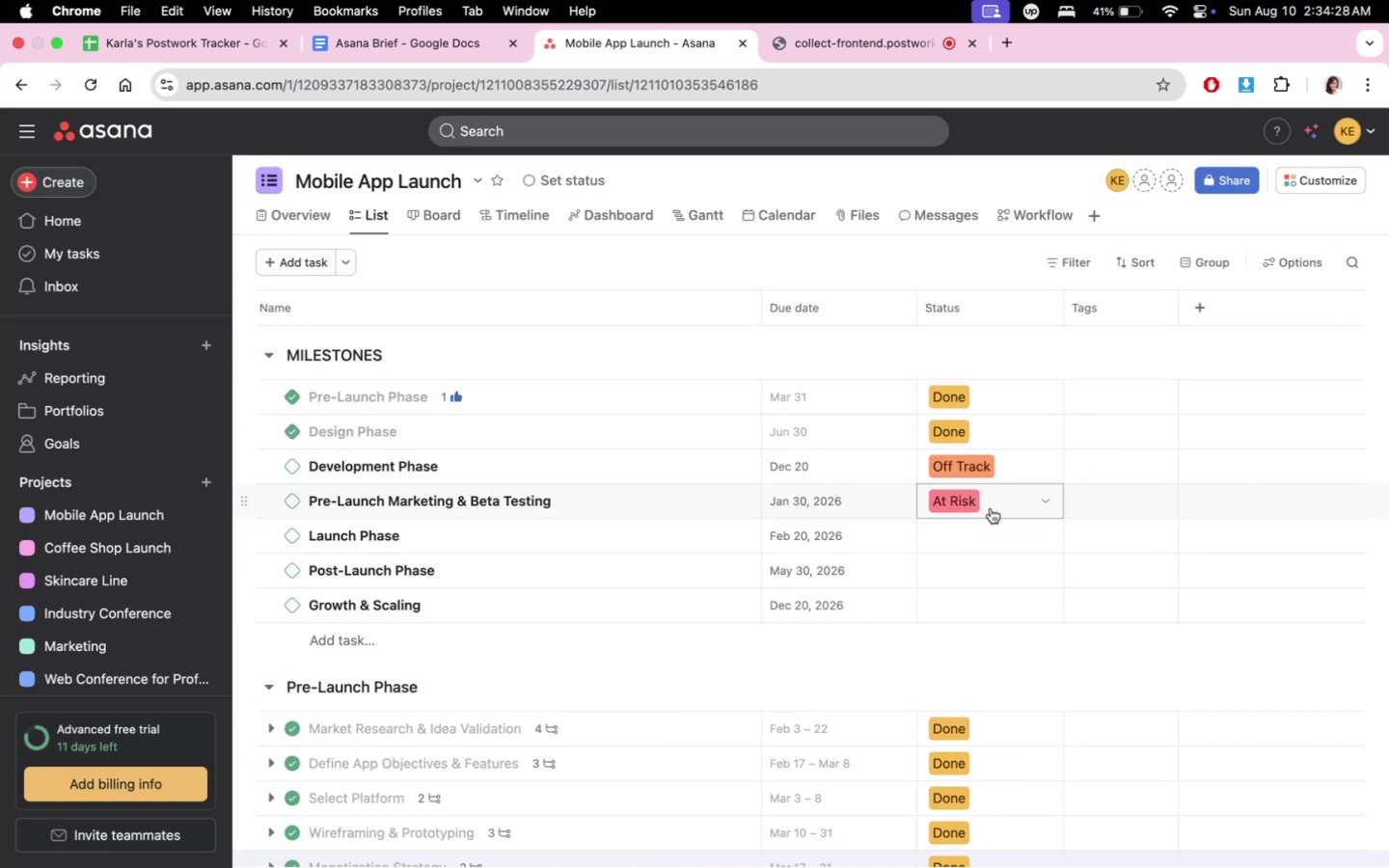 
scroll: coordinate [934, 743], scroll_direction: down, amount: 10.0
 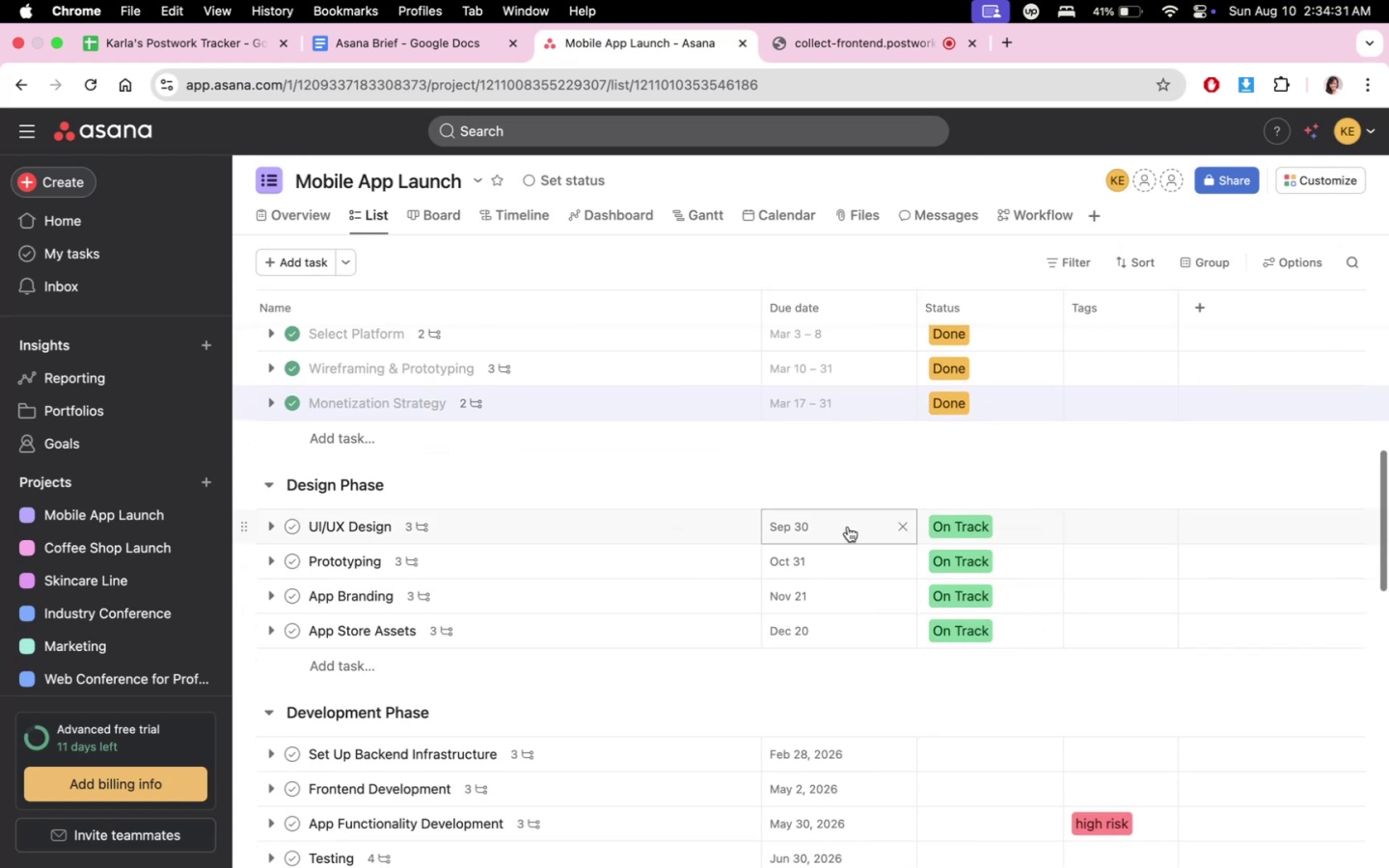 
left_click([838, 527])
 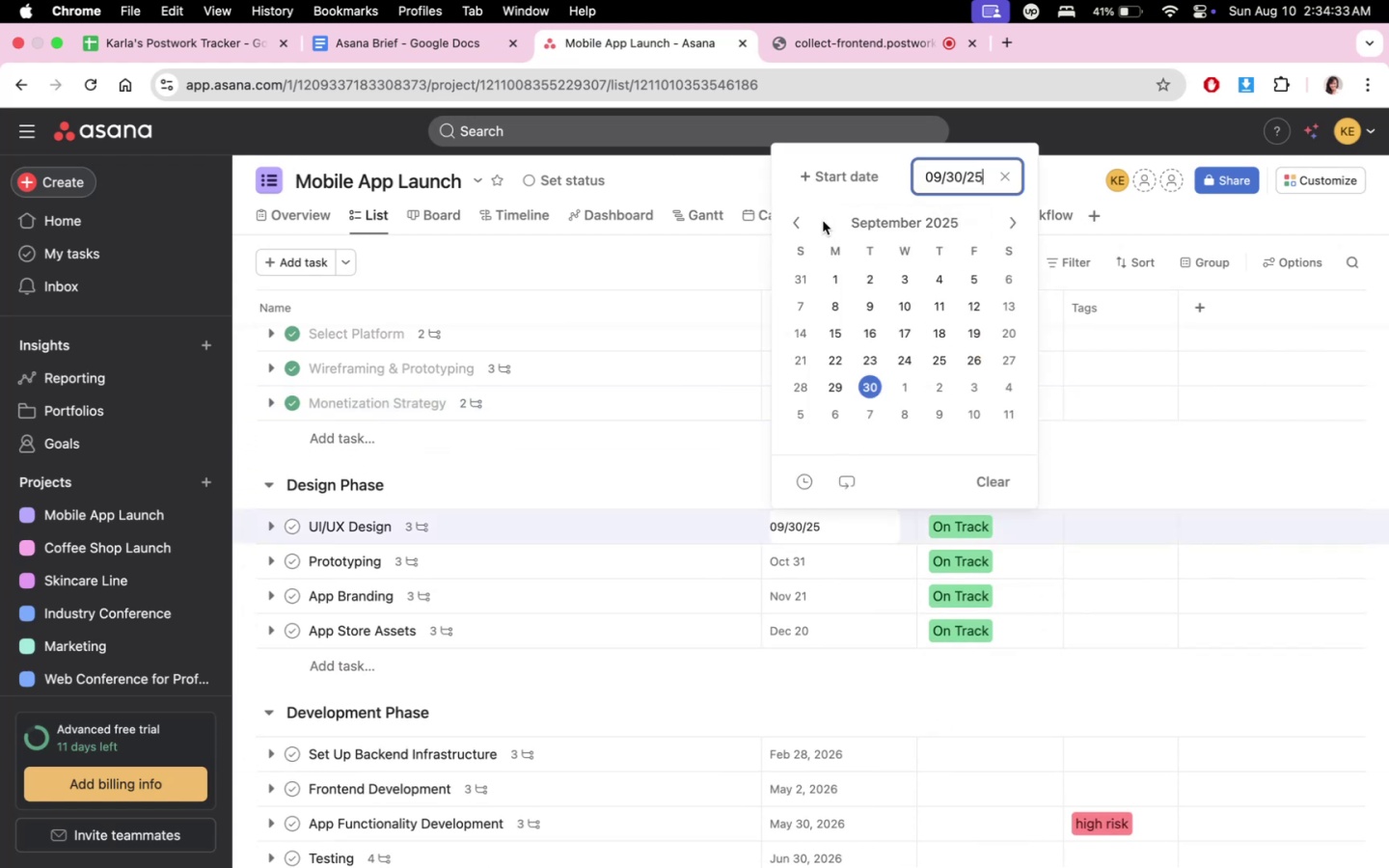 
double_click([799, 225])
 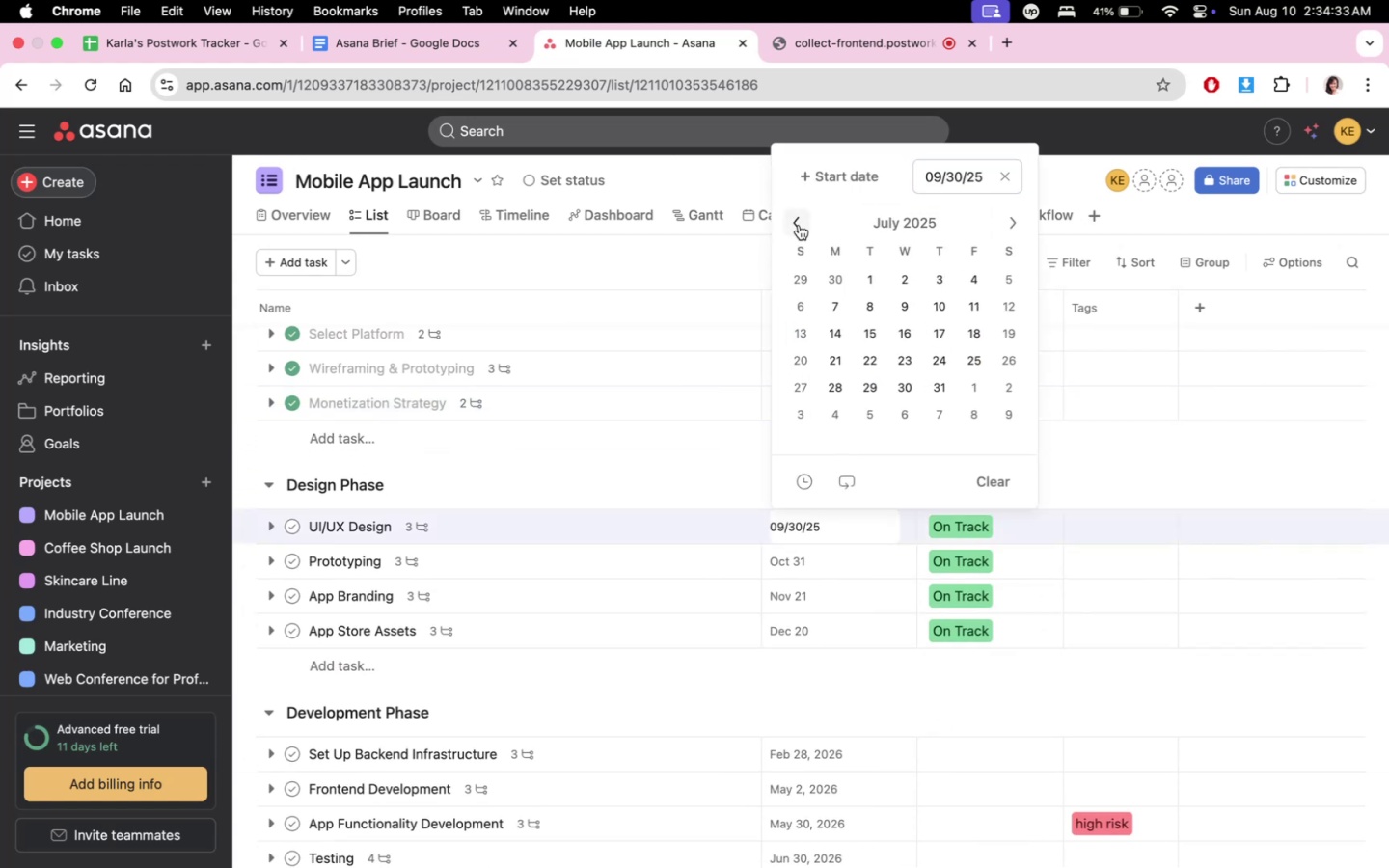 
triple_click([799, 225])
 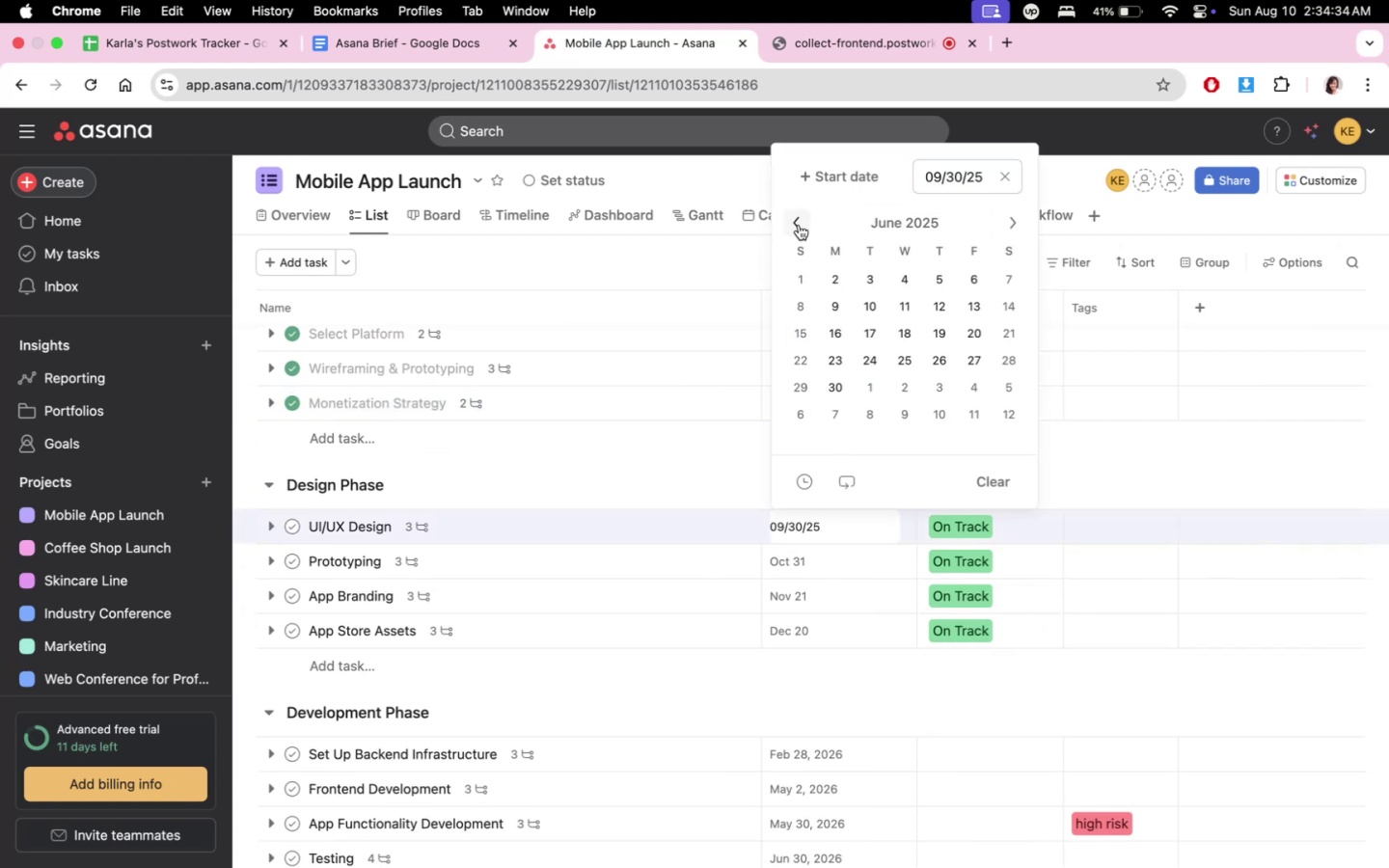 
triple_click([799, 225])
 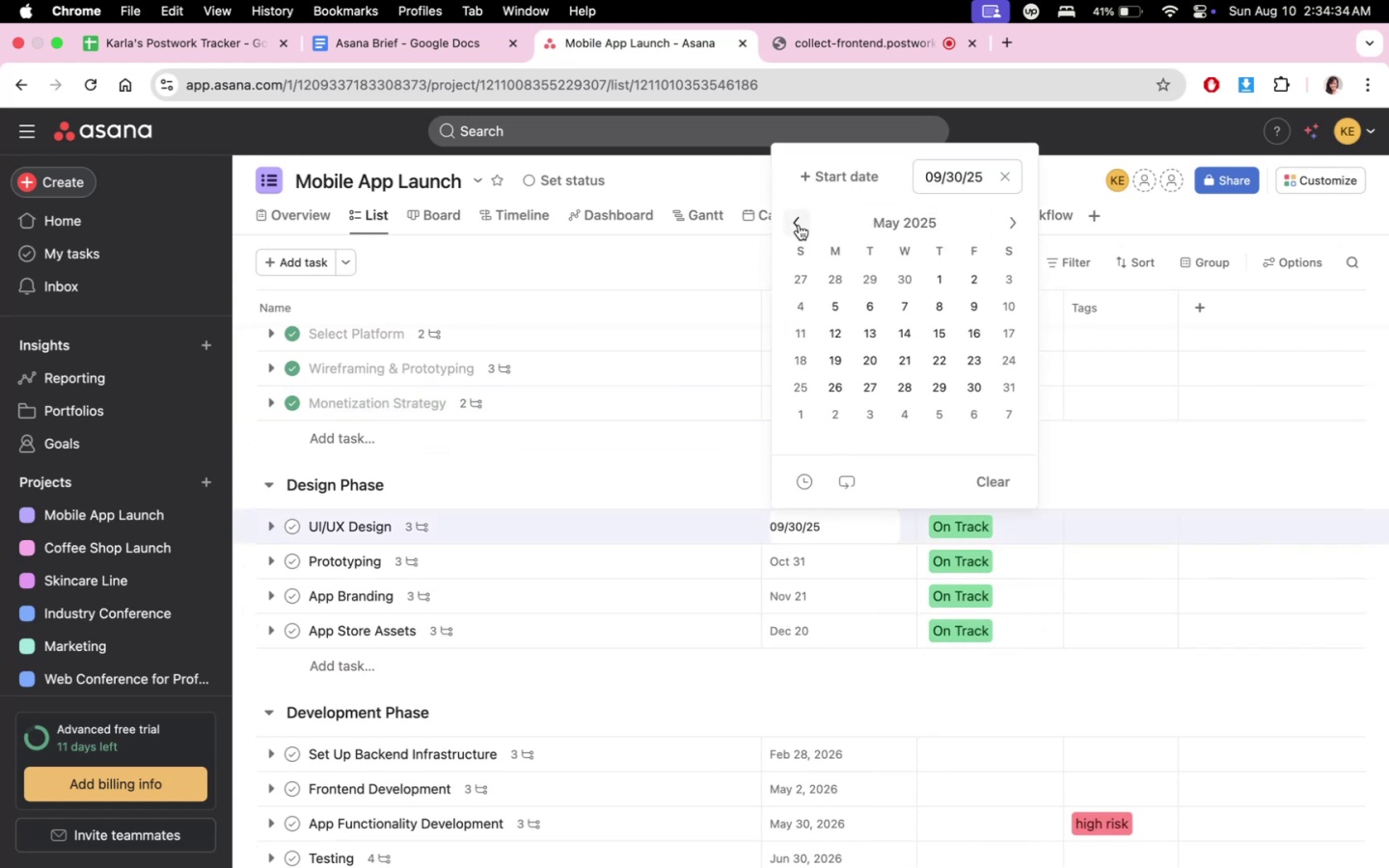 
triple_click([799, 225])
 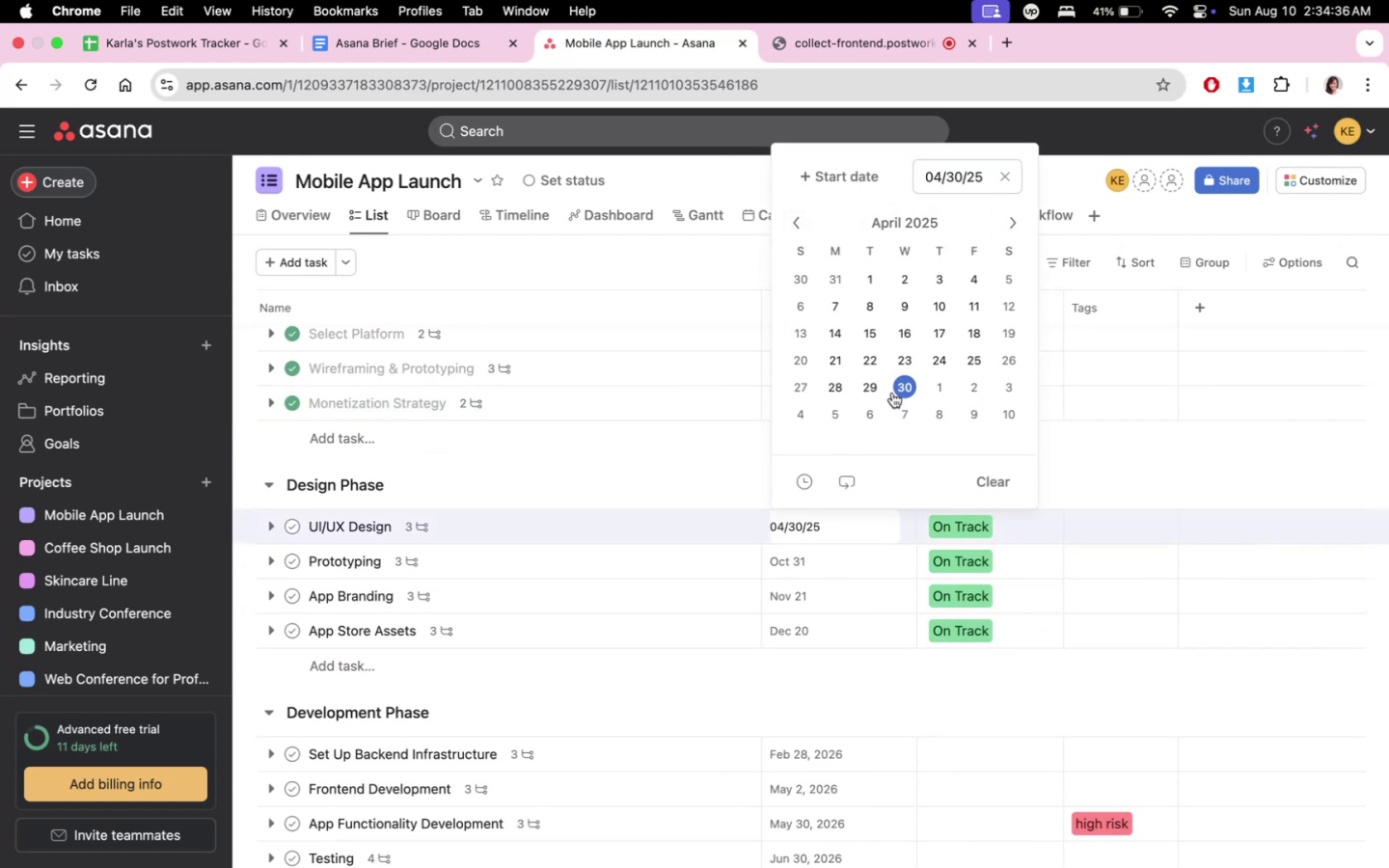 
double_click([690, 432])
 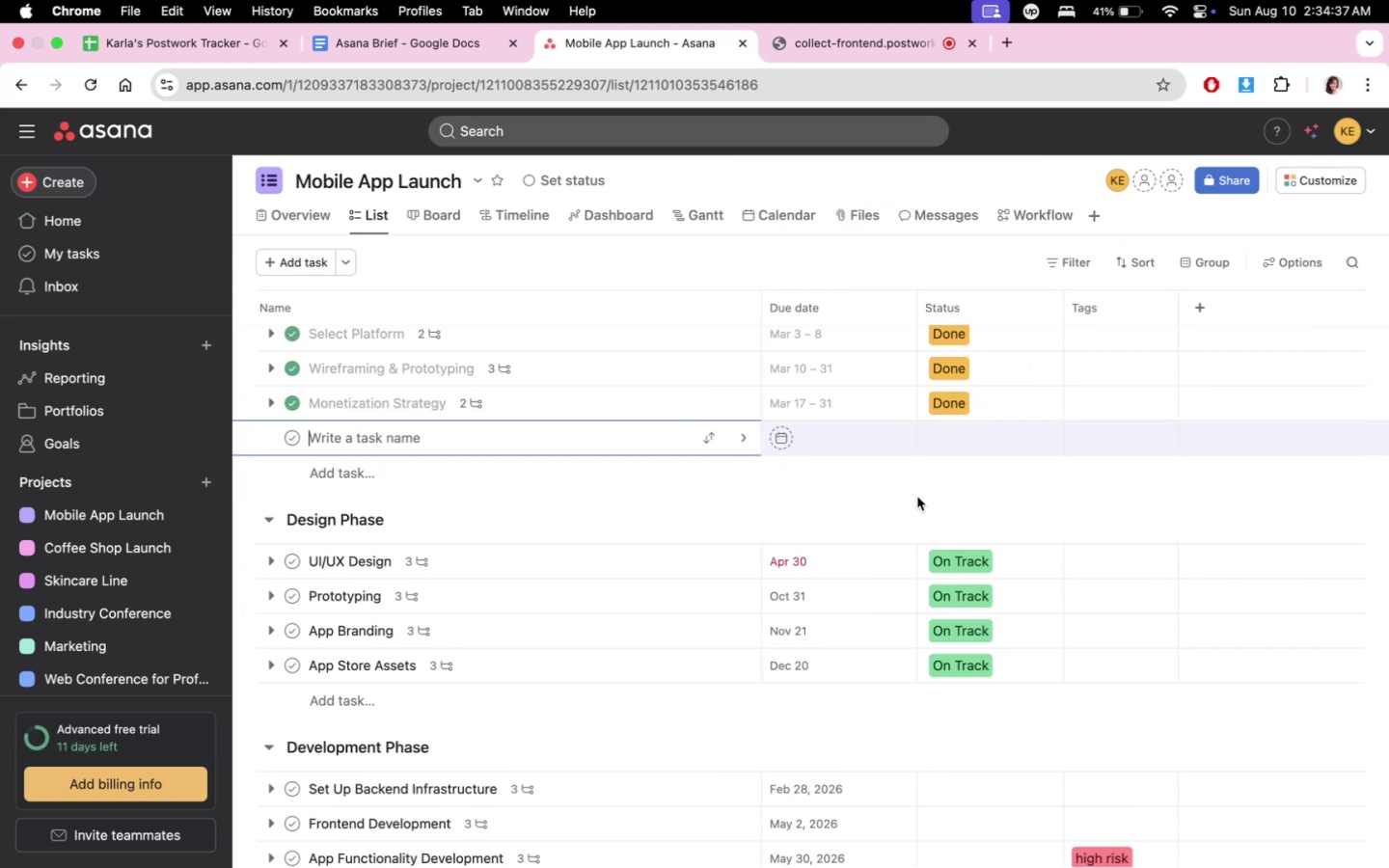 
triple_click([904, 517])
 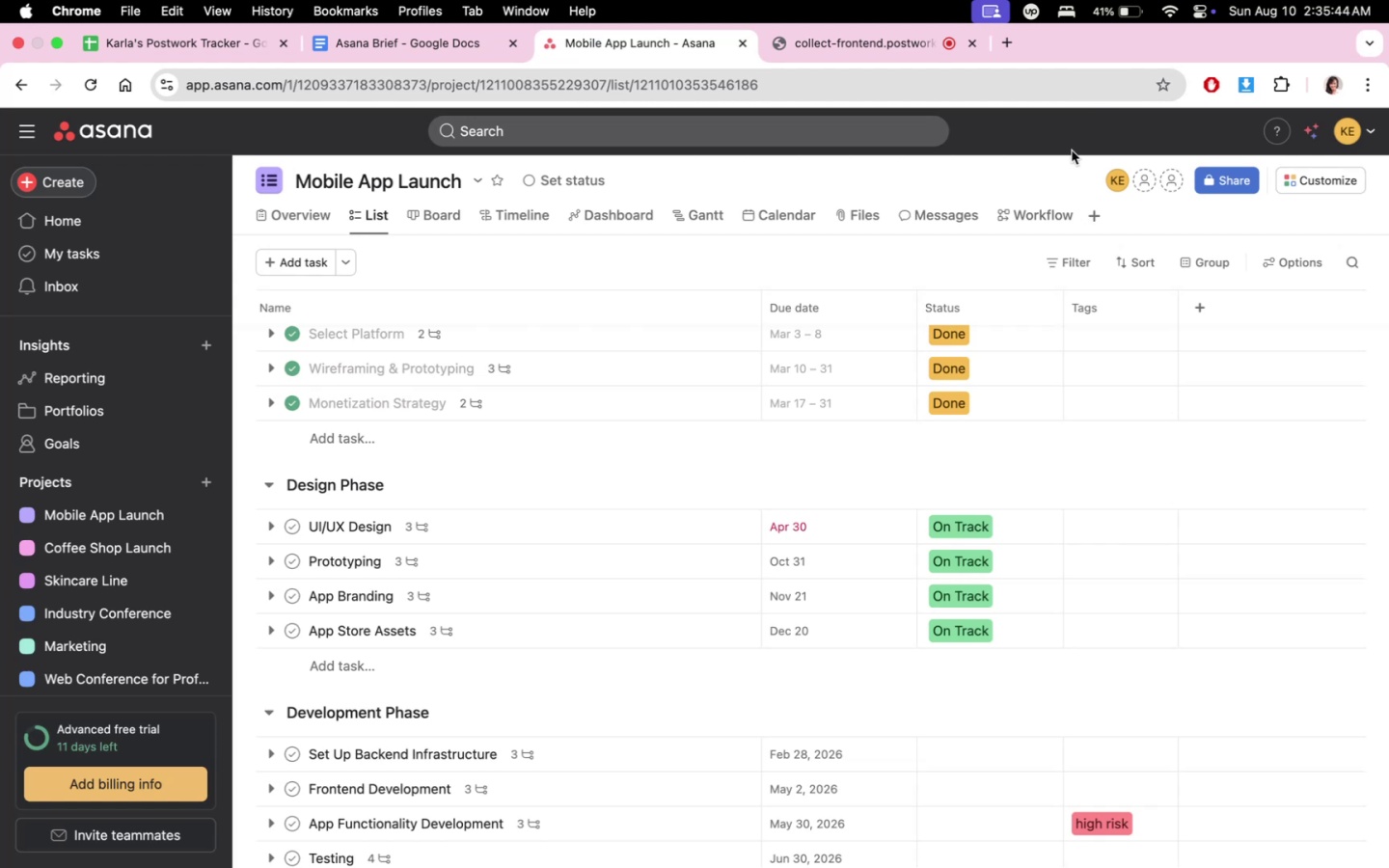 
wait(72.55)
 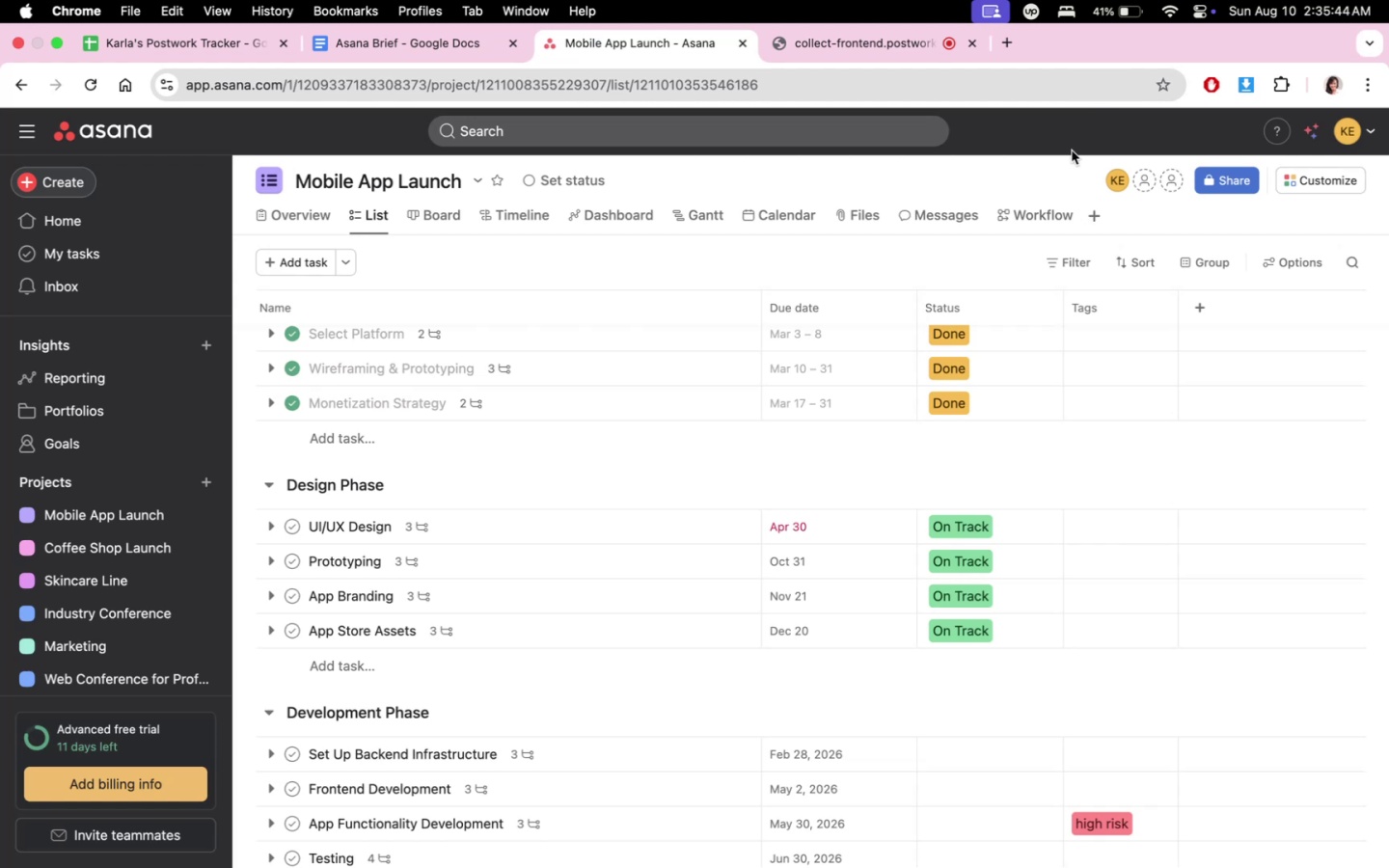 
scroll: coordinate [1044, 549], scroll_direction: down, amount: 1.0
 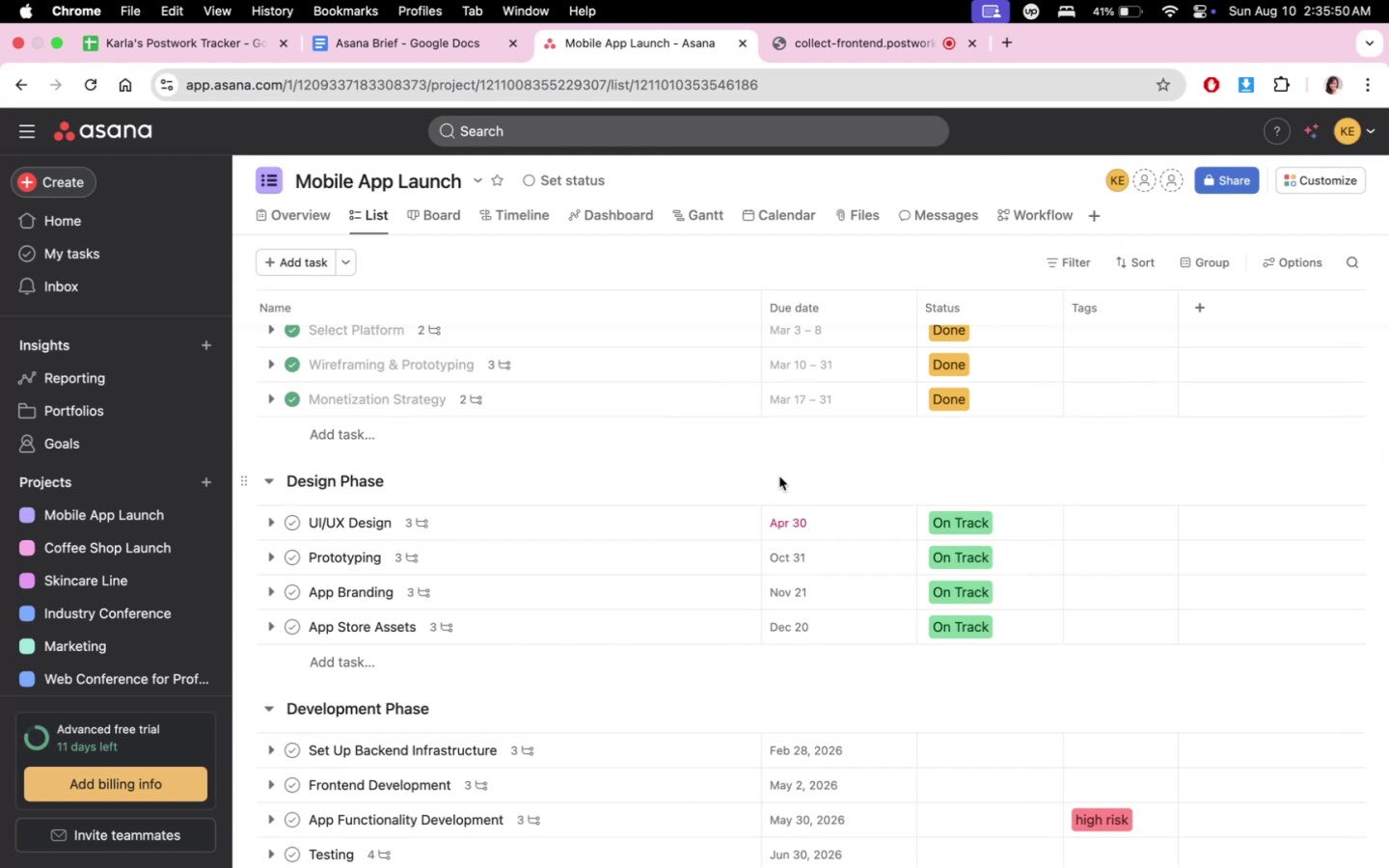 
scroll: coordinate [1015, 475], scroll_direction: up, amount: 7.0
 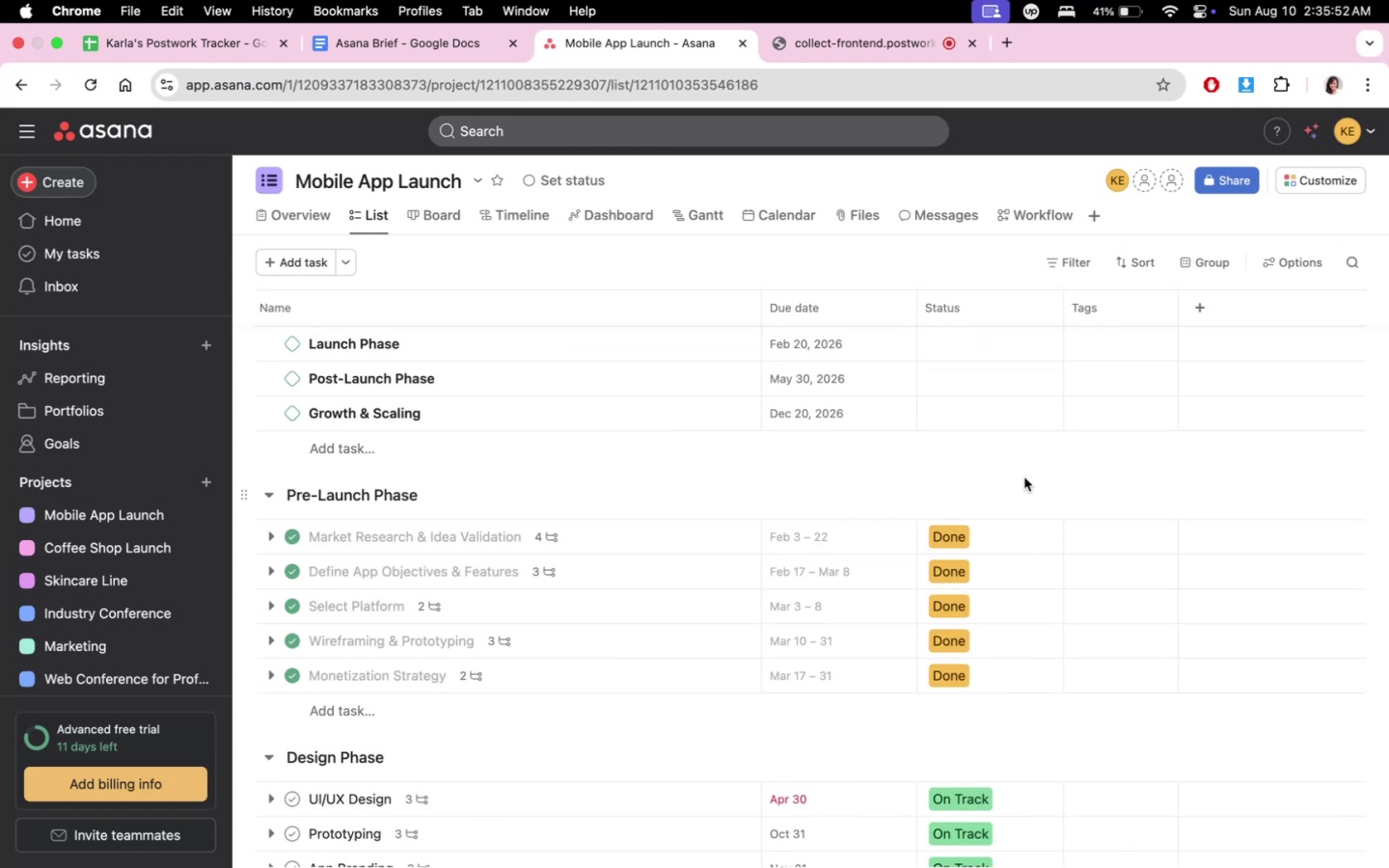 
scroll: coordinate [997, 554], scroll_direction: down, amount: 8.0
 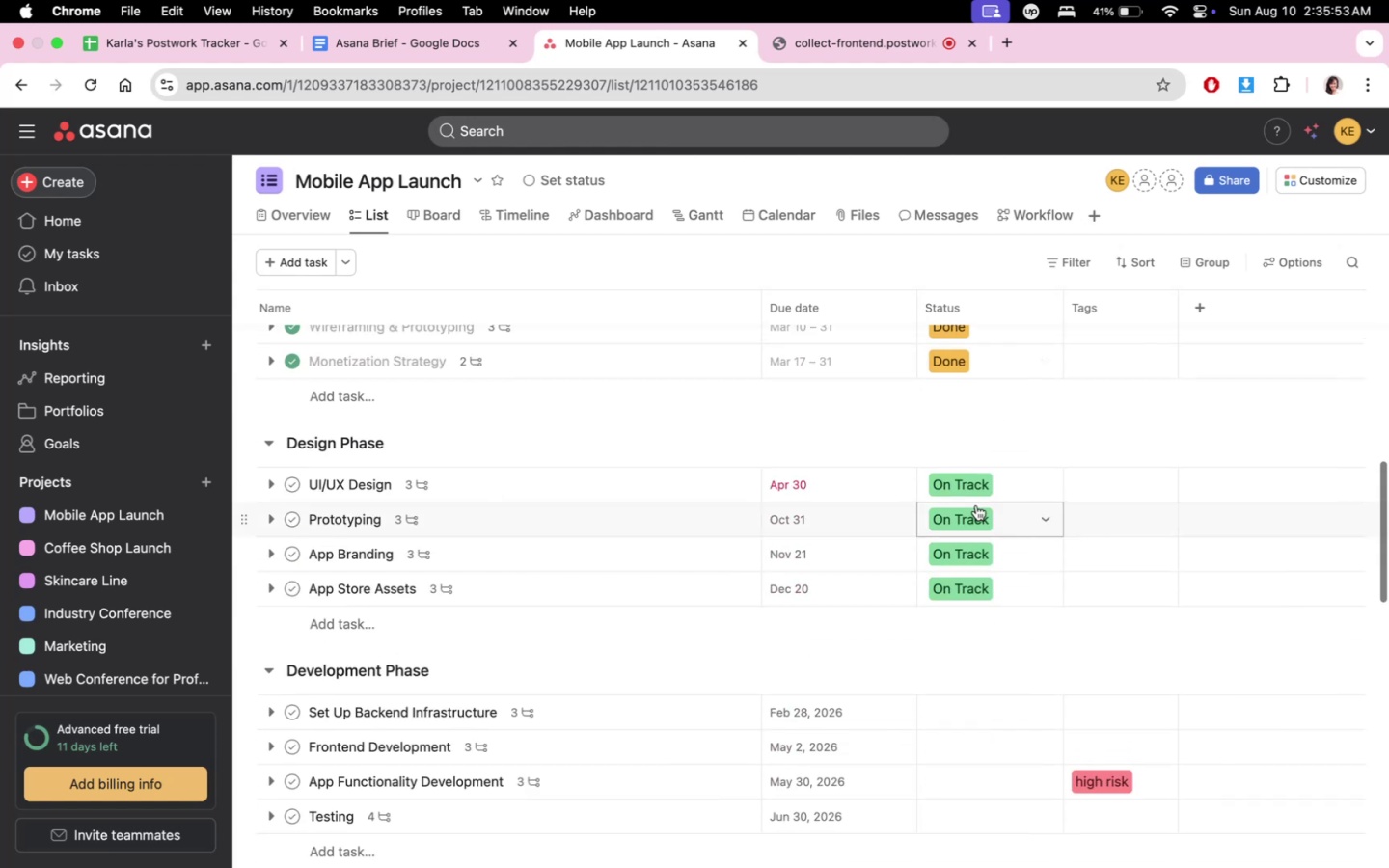 
left_click([975, 482])
 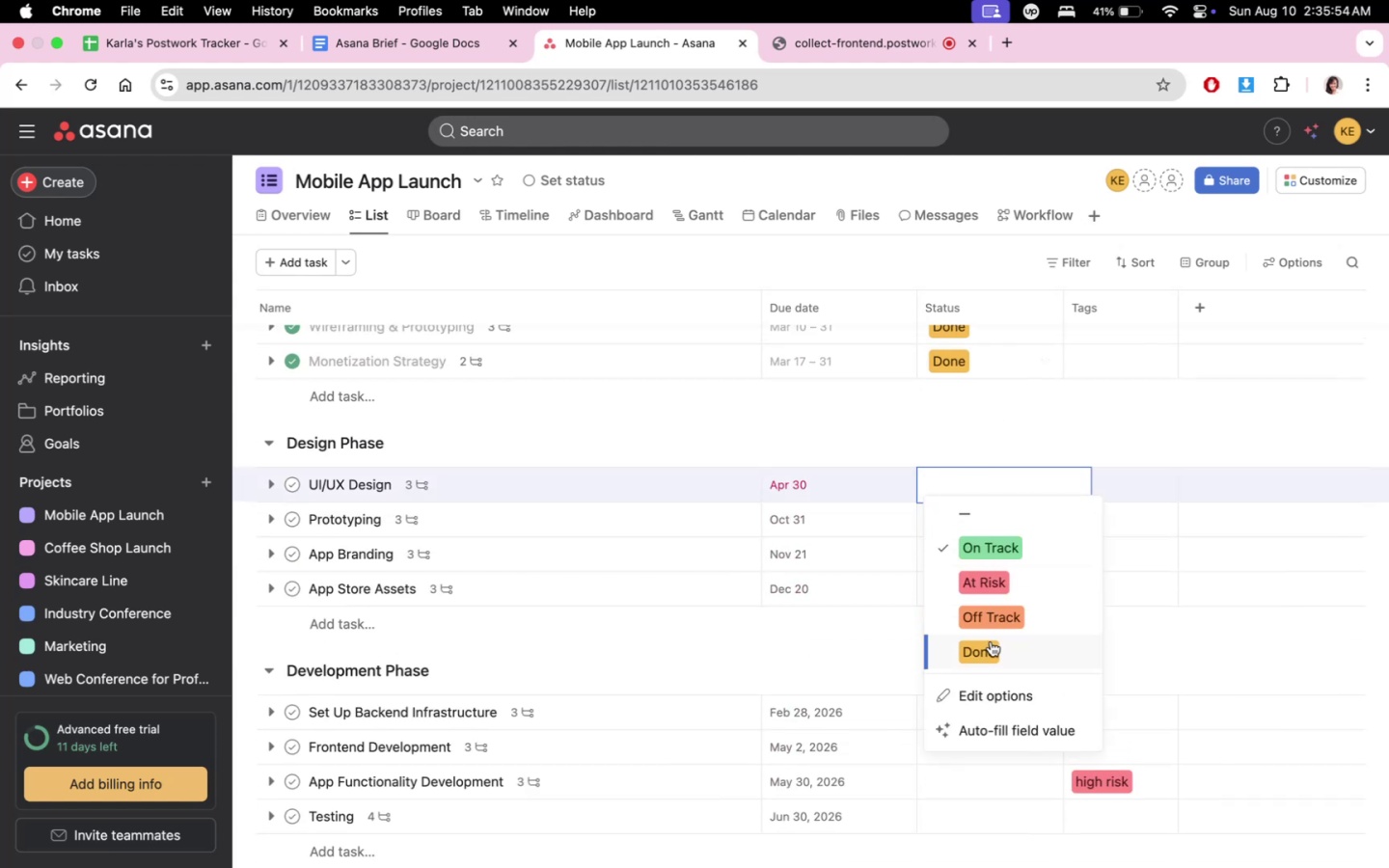 
left_click([990, 649])
 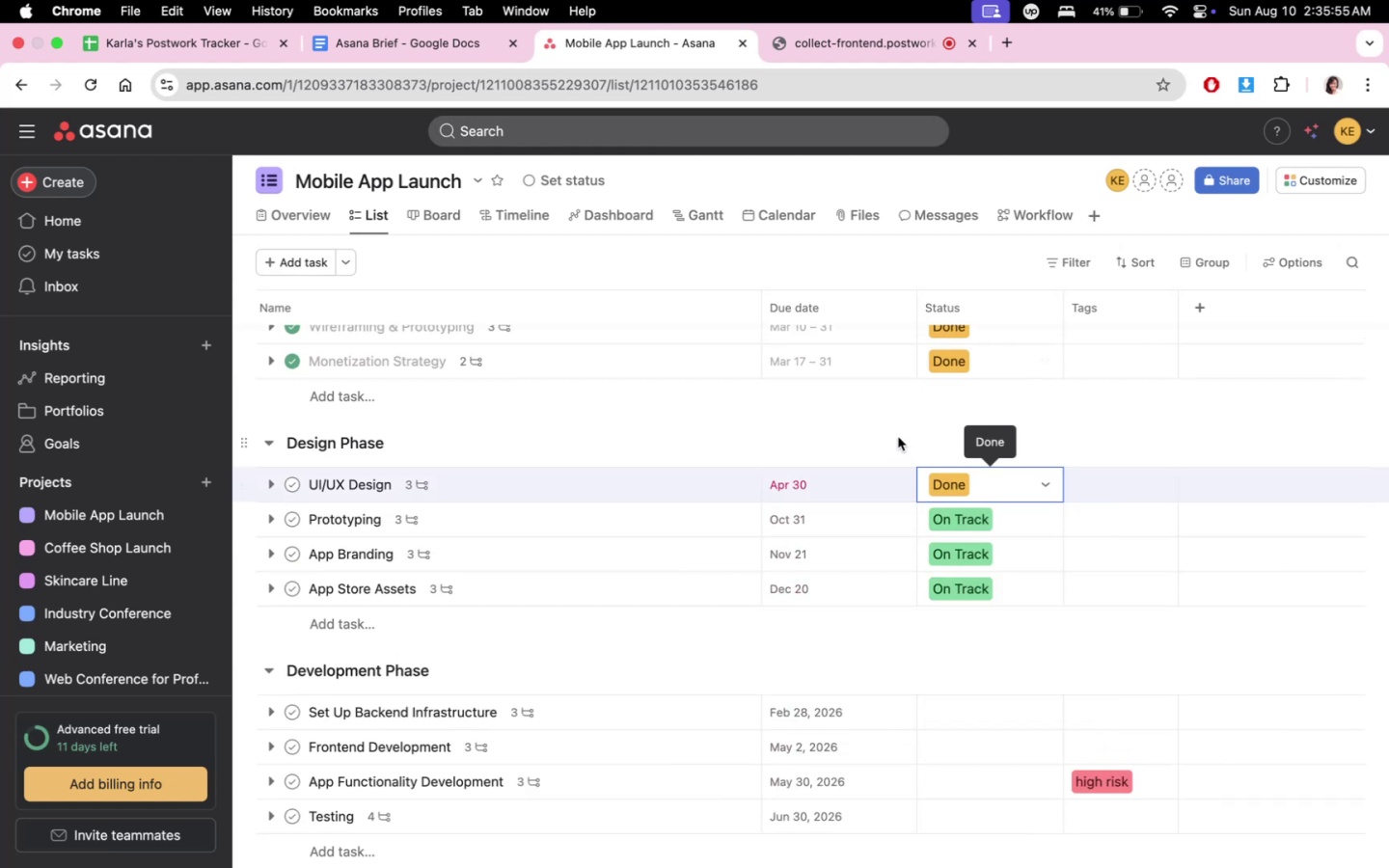 
double_click([896, 435])
 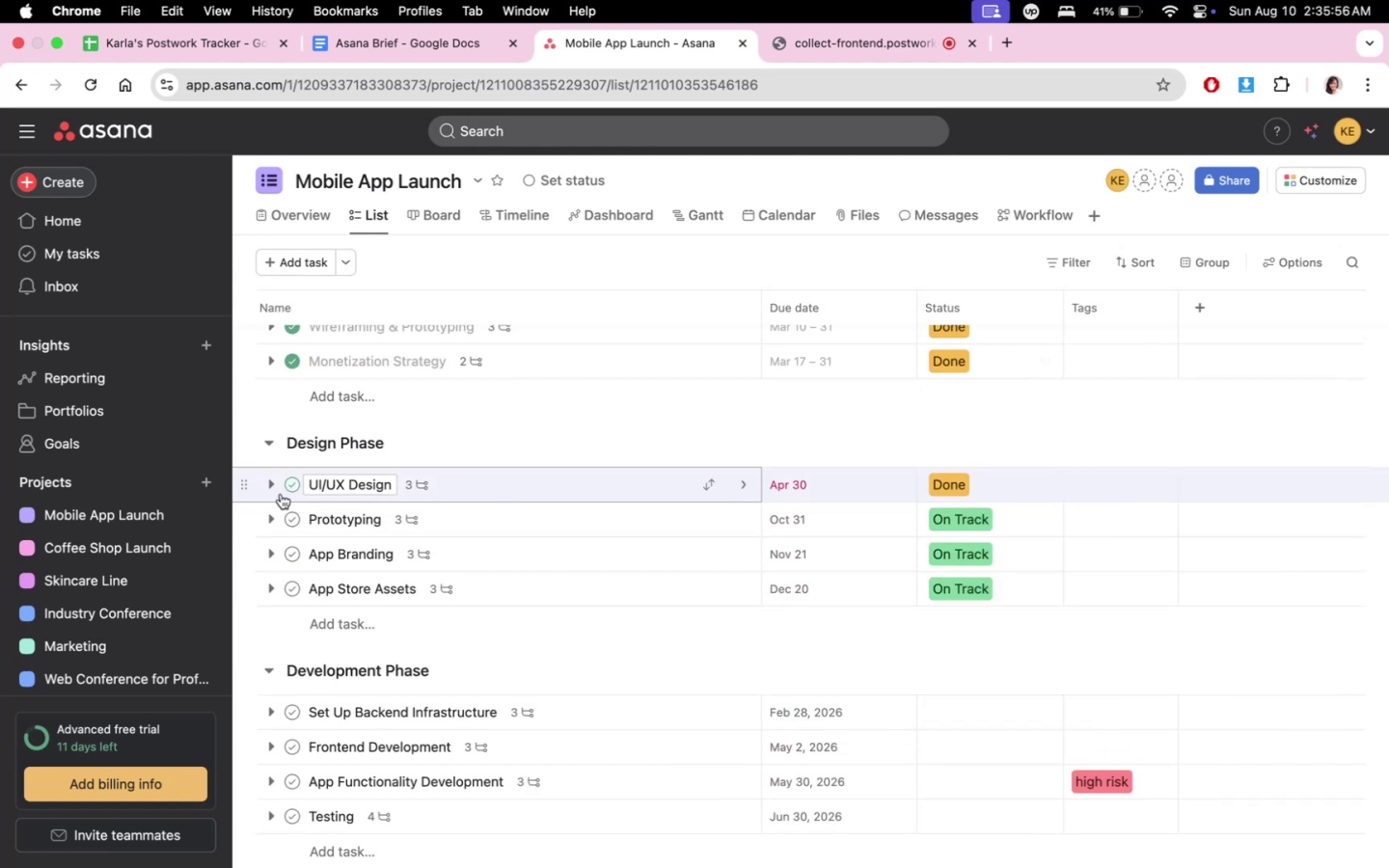 
left_click([285, 487])
 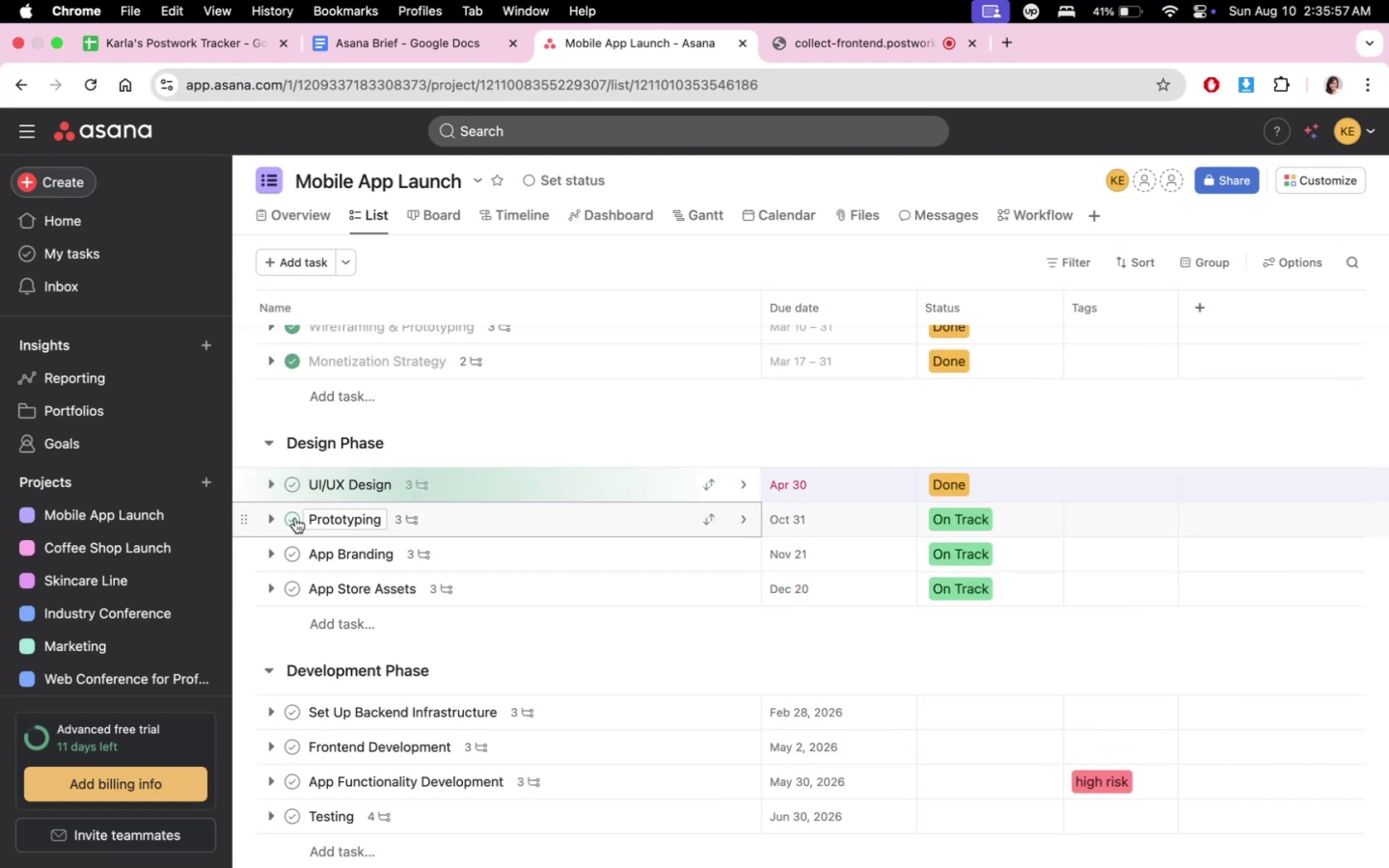 
left_click([296, 516])
 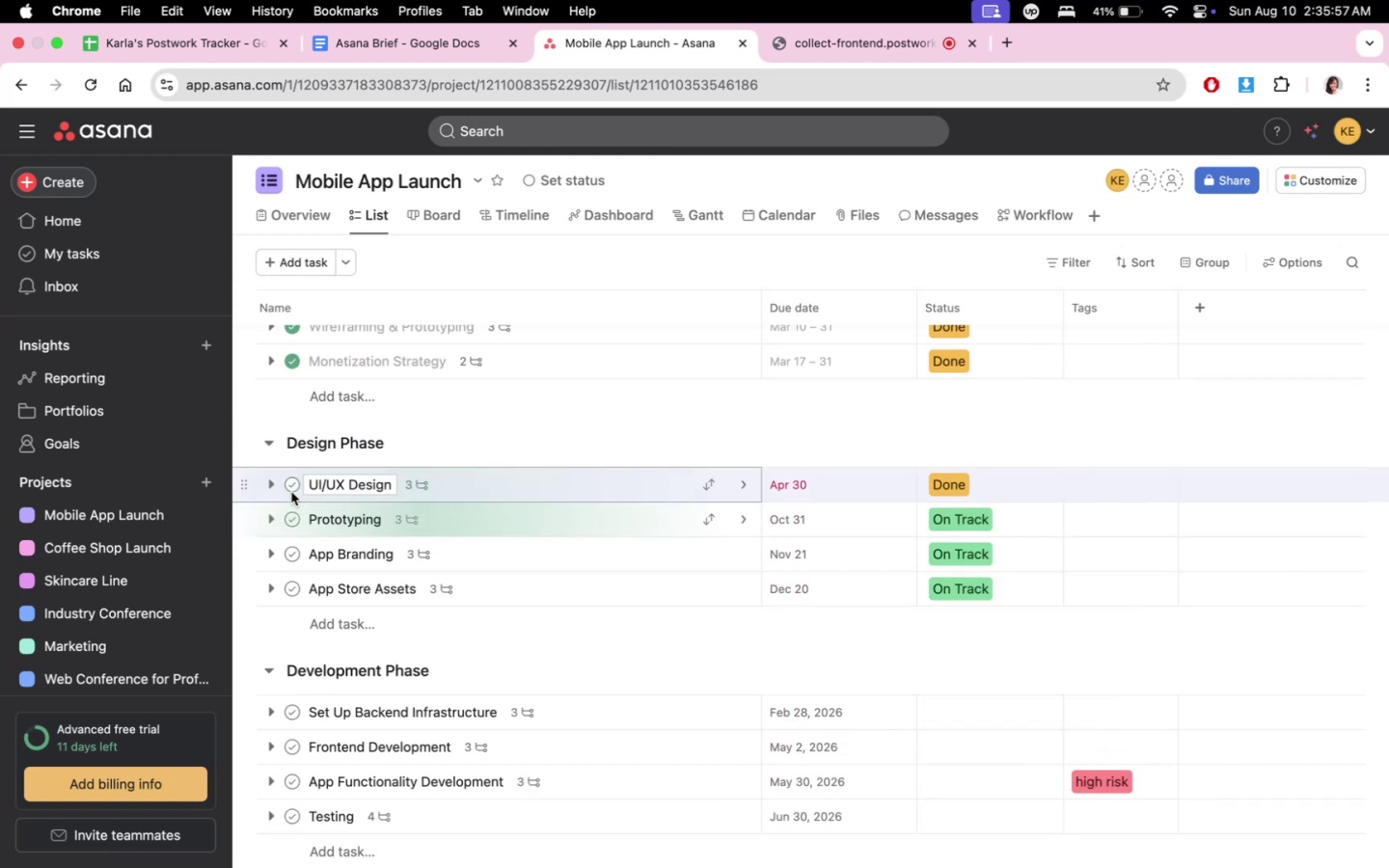 
double_click([291, 492])
 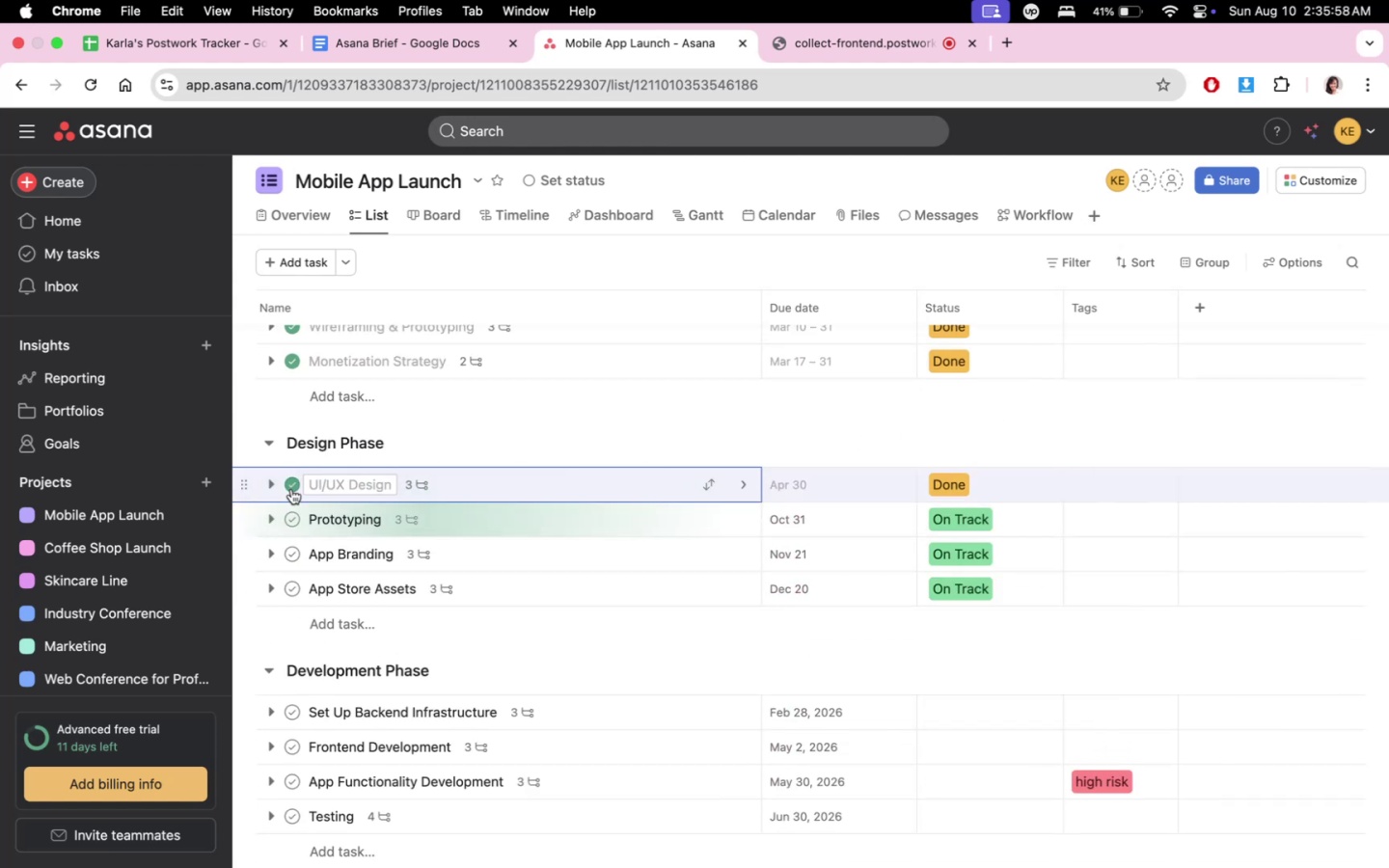 
triple_click([291, 489])
 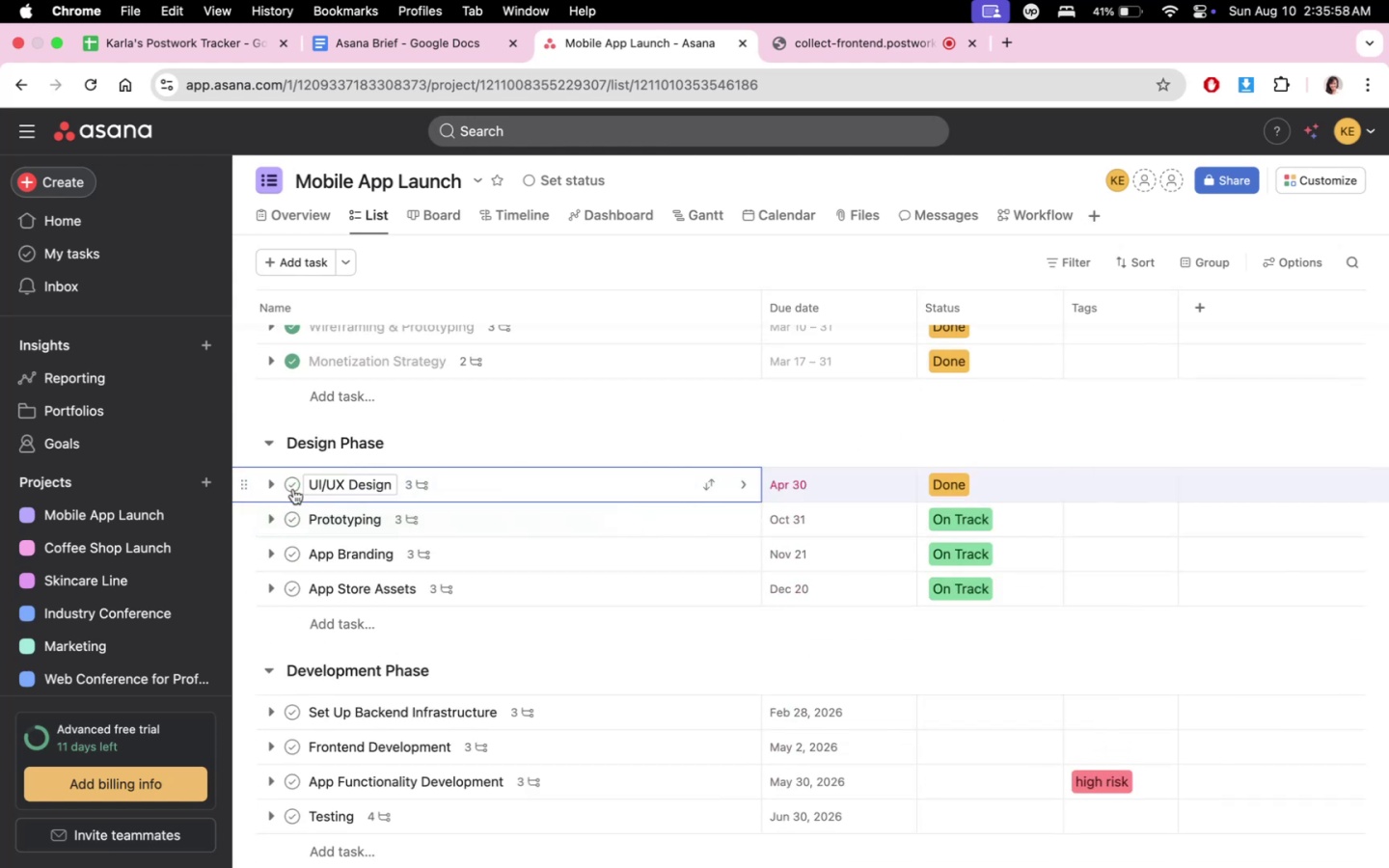 
triple_click([294, 486])
 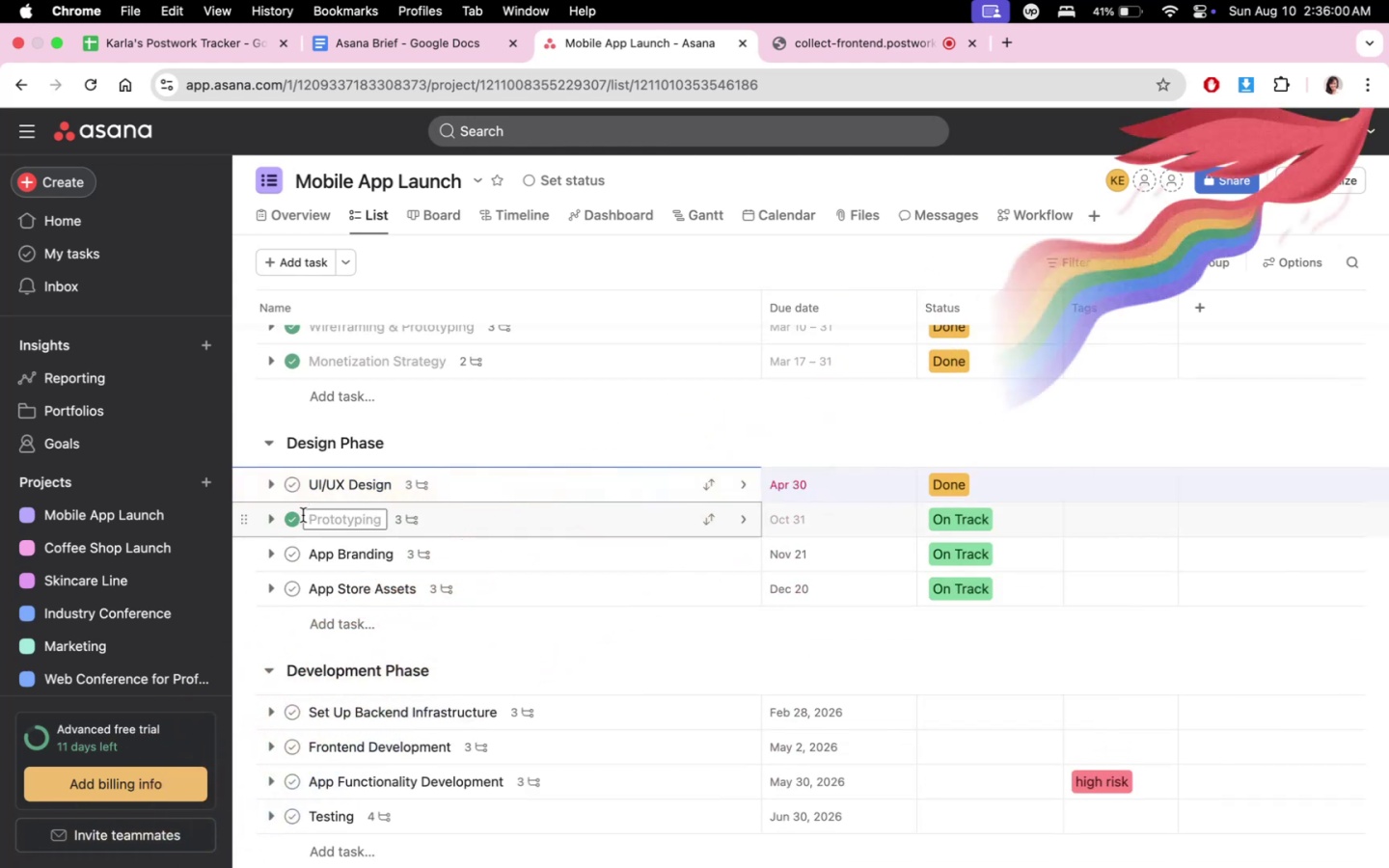 
left_click([302, 485])
 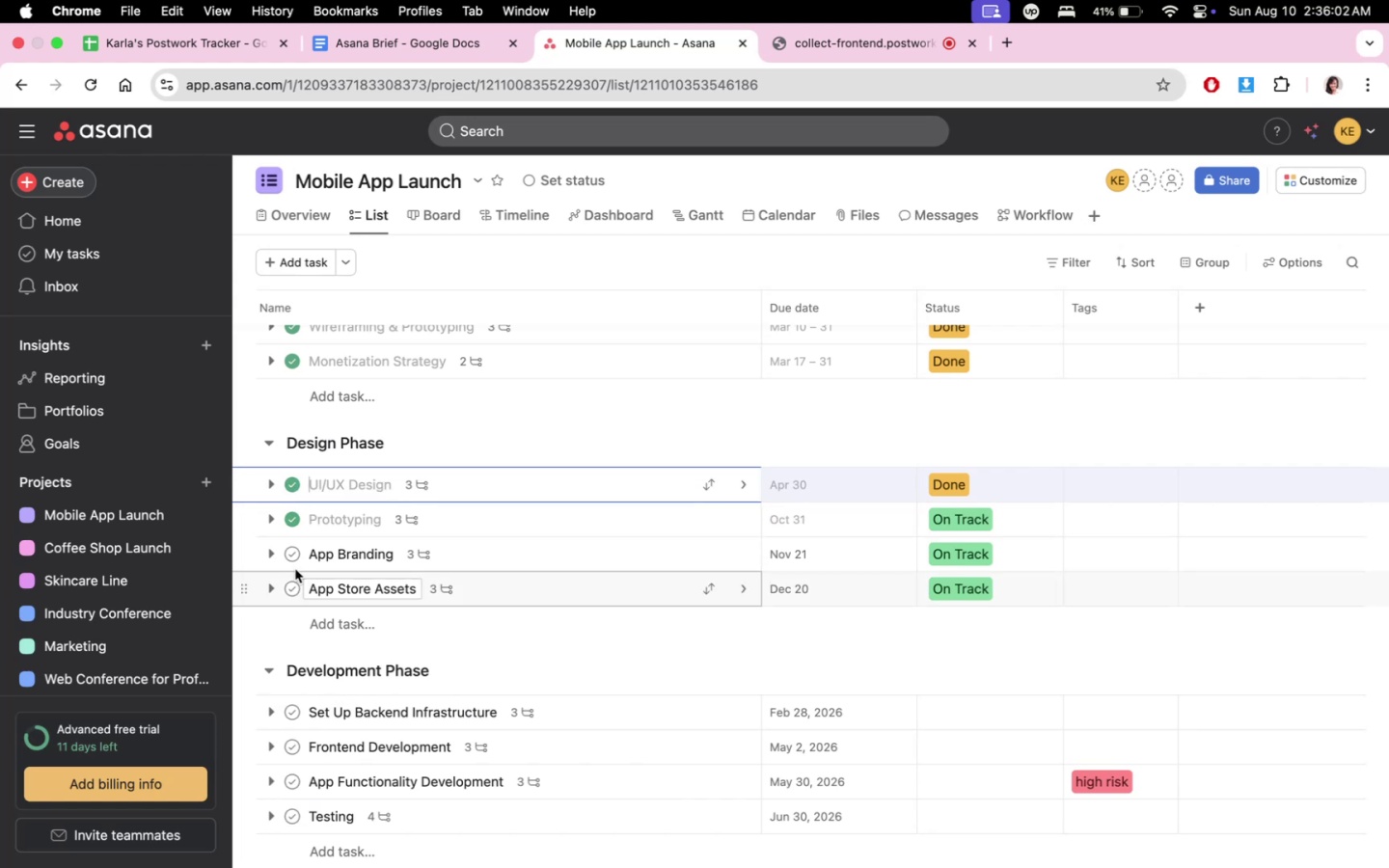 
left_click([290, 551])
 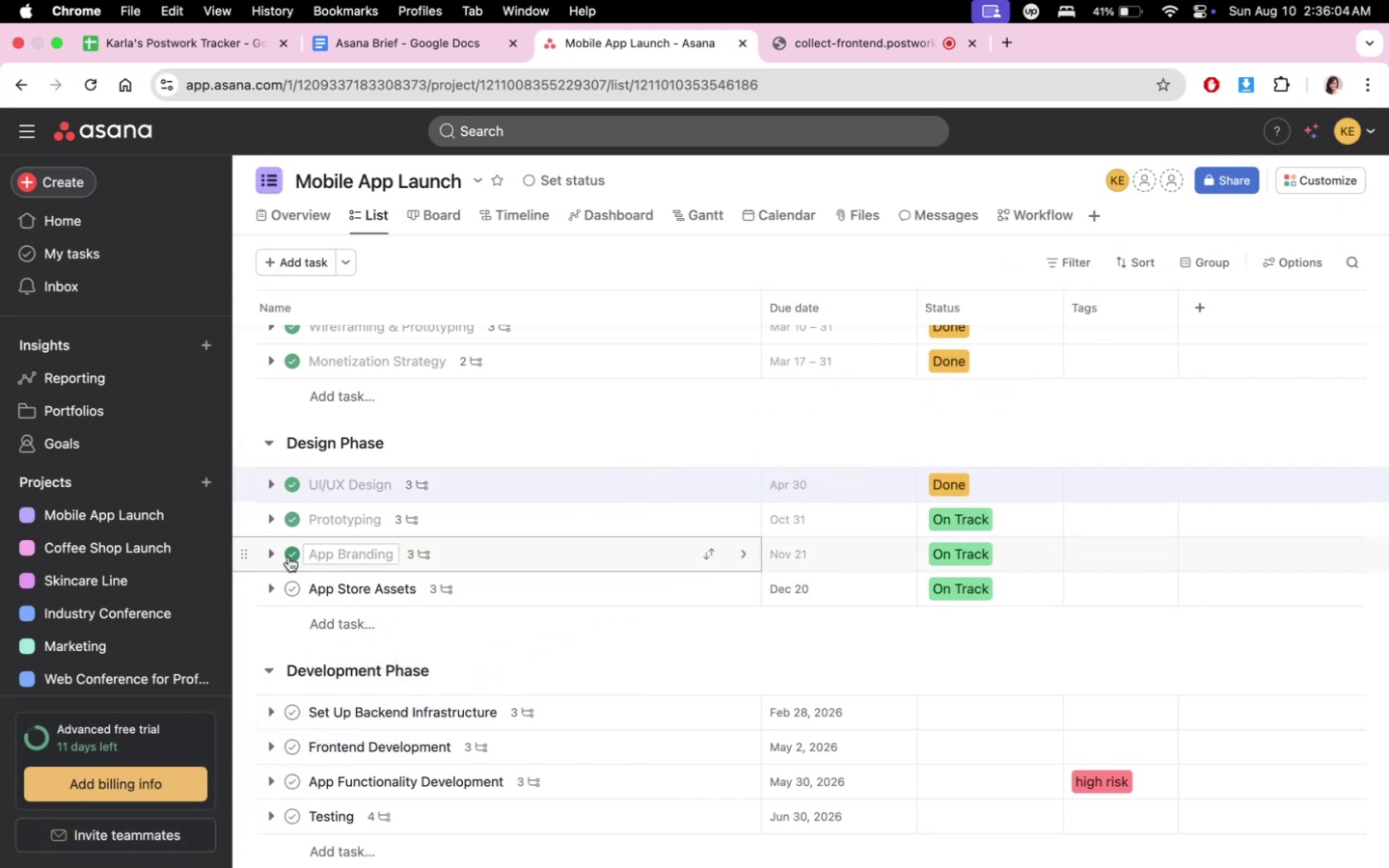 
left_click([290, 591])
 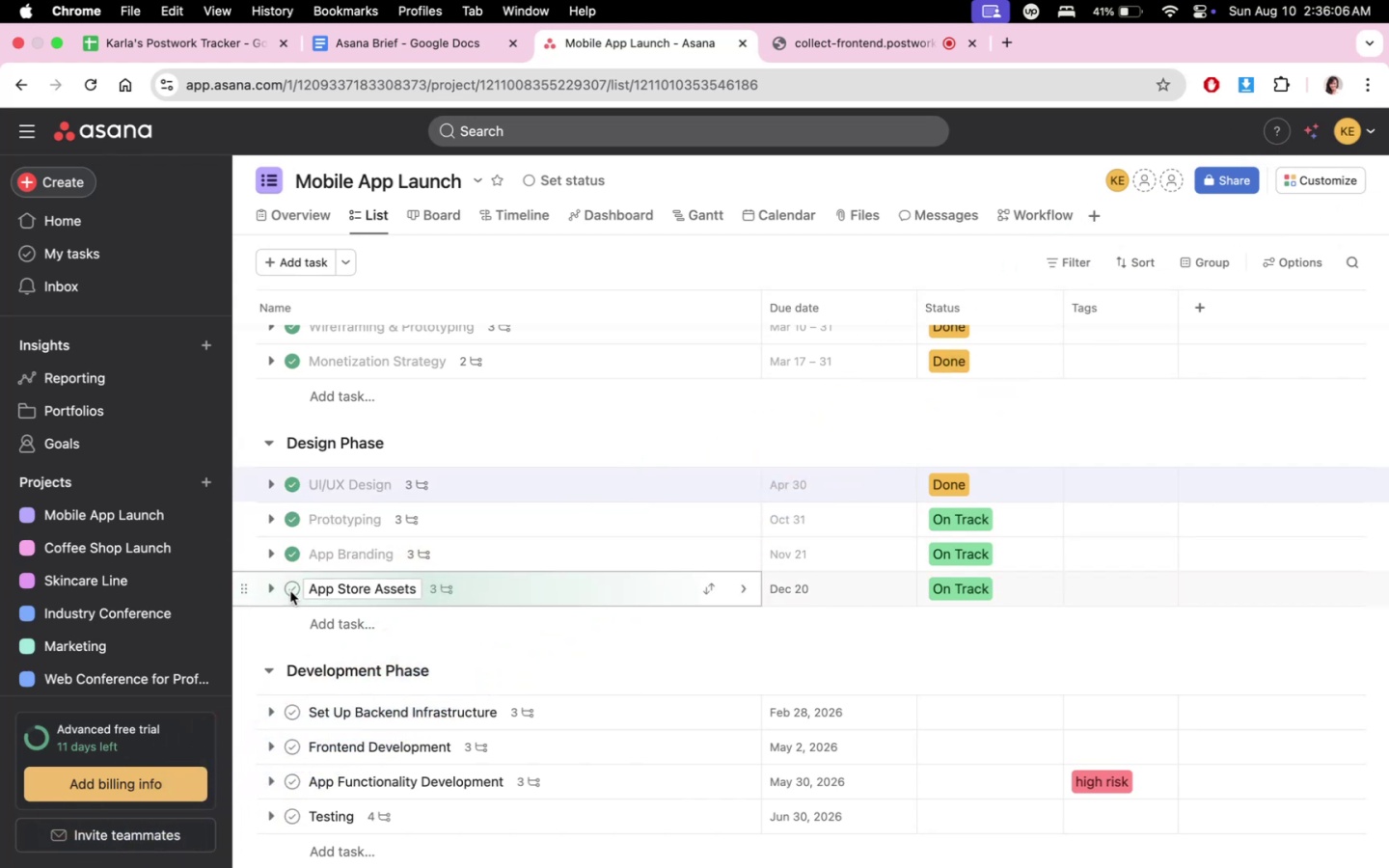 
left_click([291, 590])
 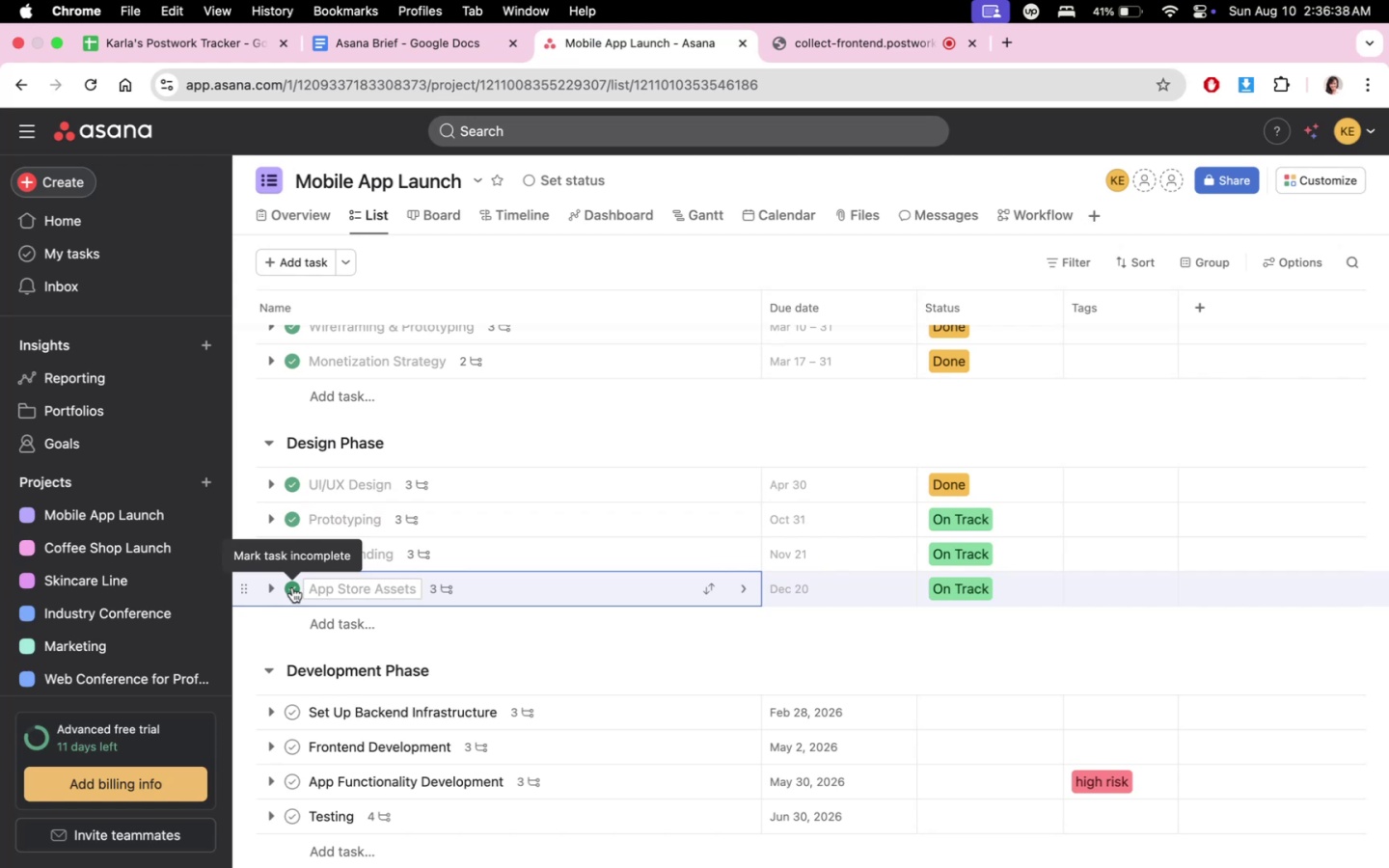 
wait(37.5)
 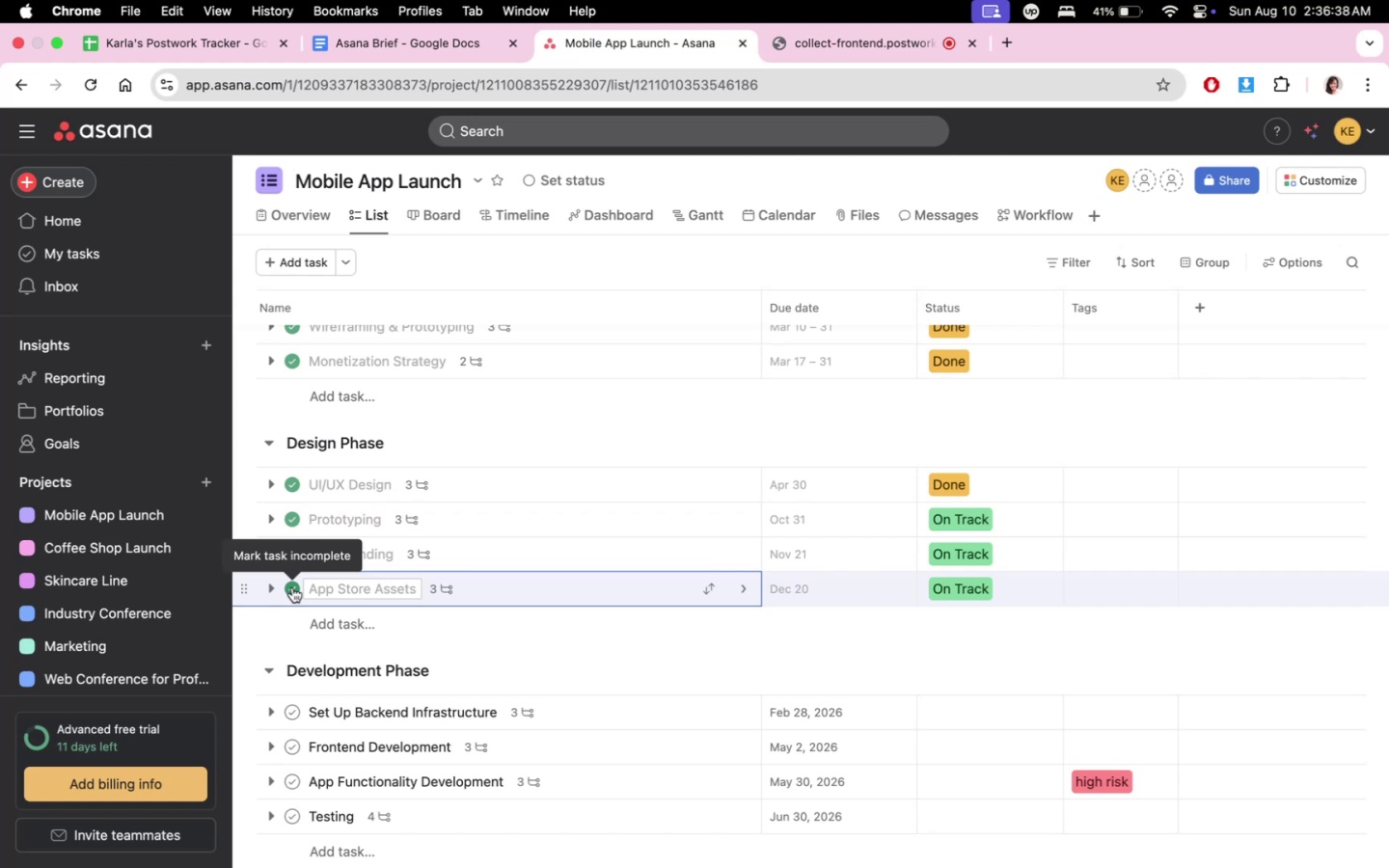 
mouse_move([395, 626])
 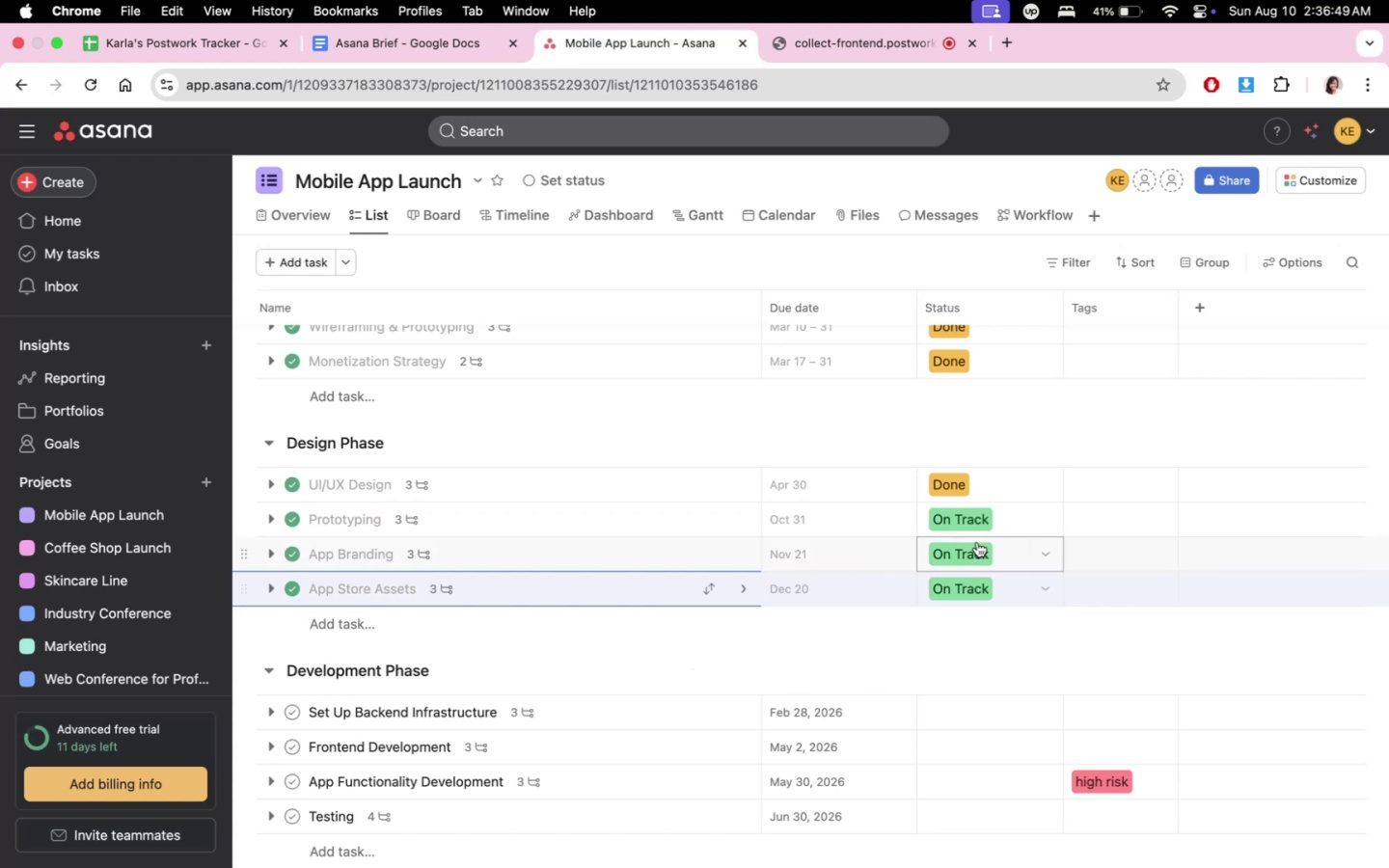 
left_click([990, 518])
 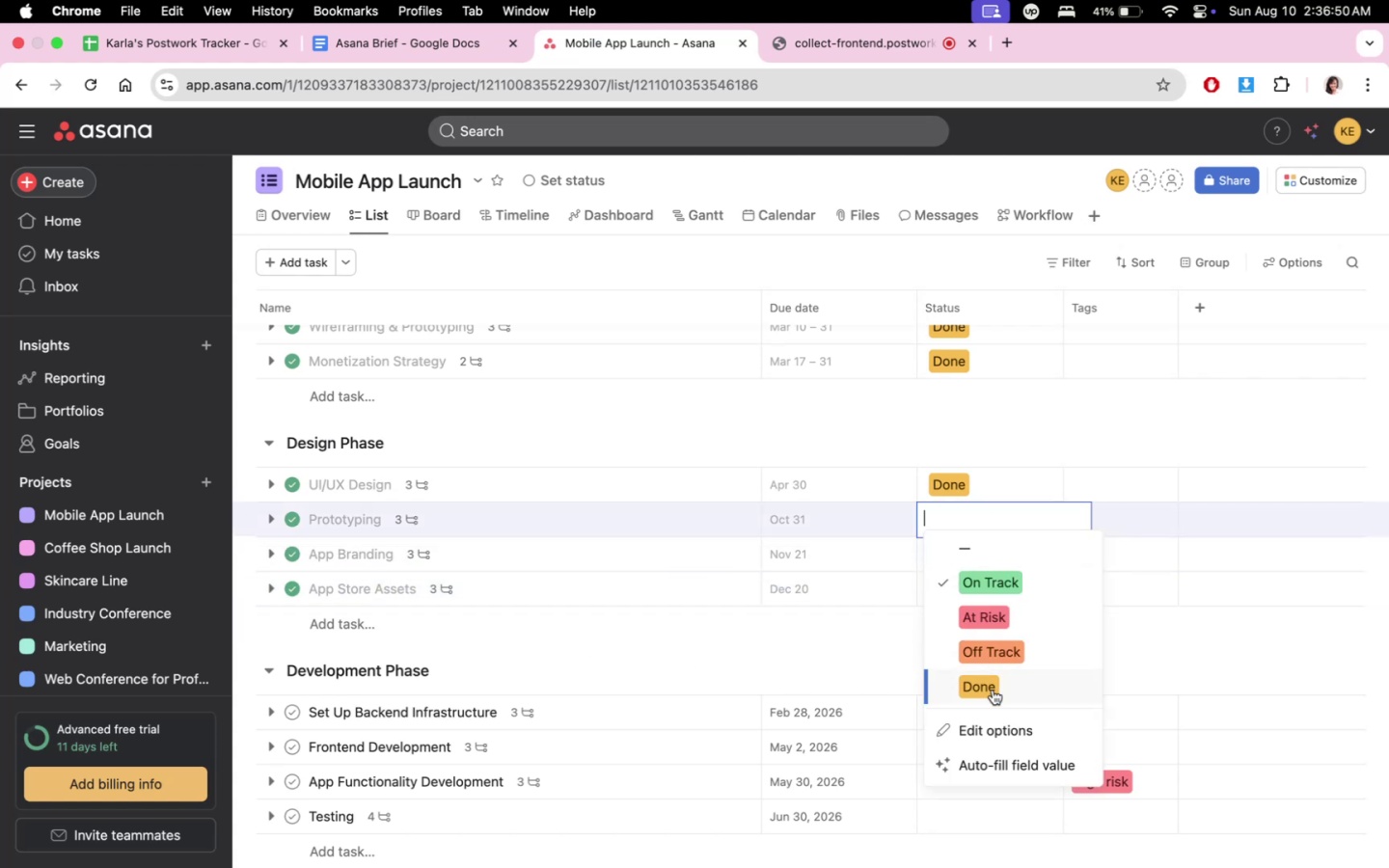 
left_click([991, 698])
 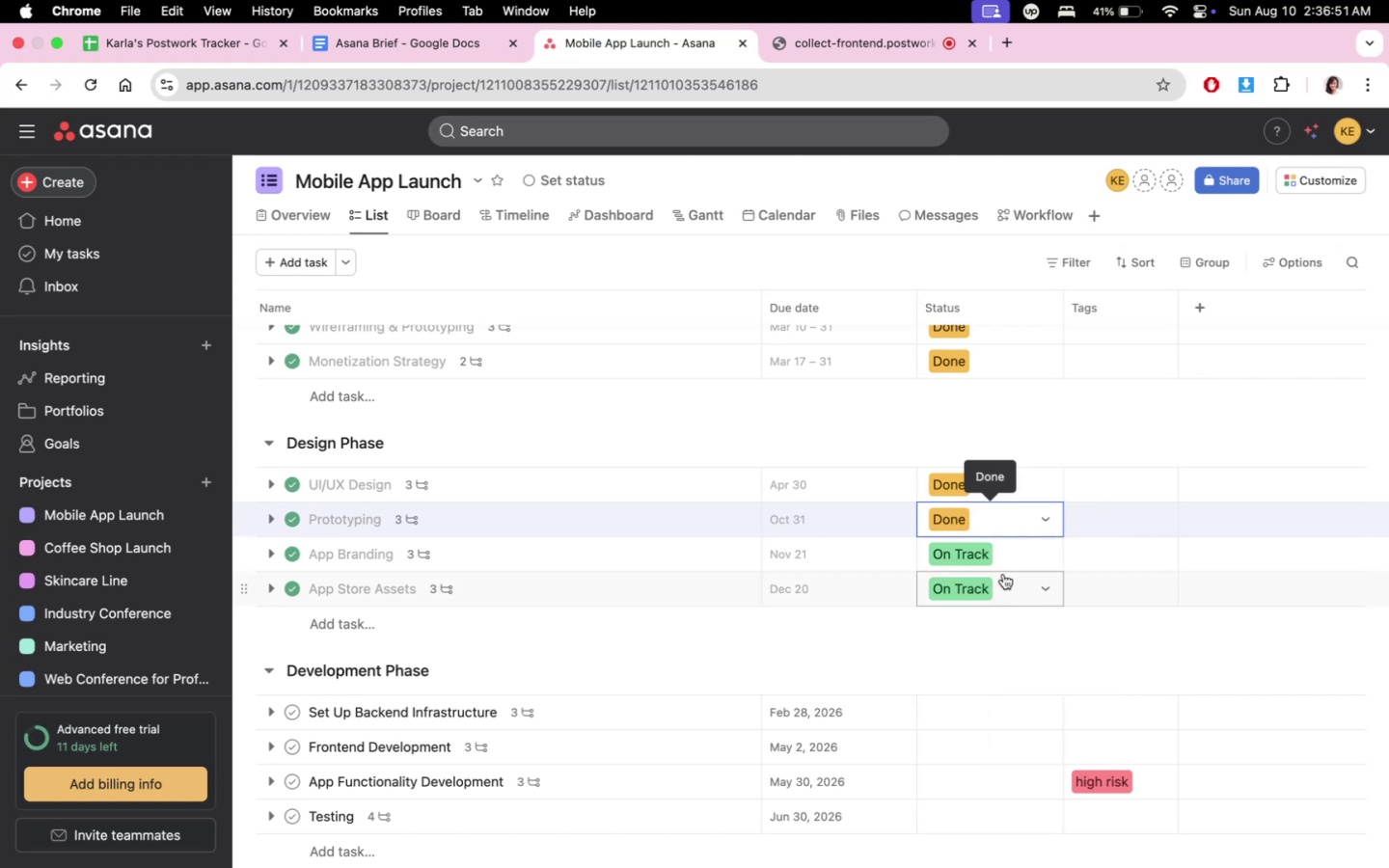 
left_click([1000, 559])
 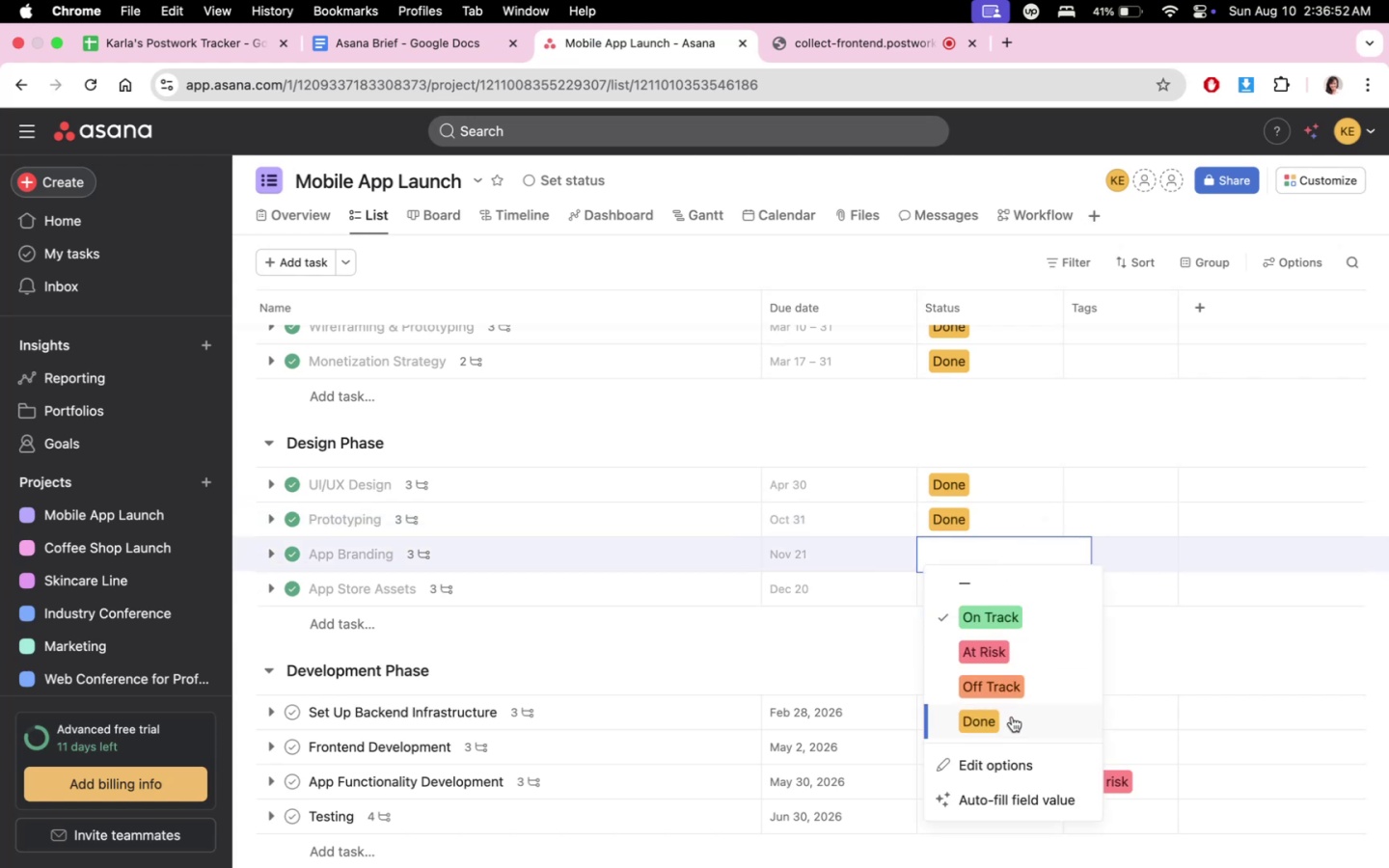 
left_click([1012, 718])
 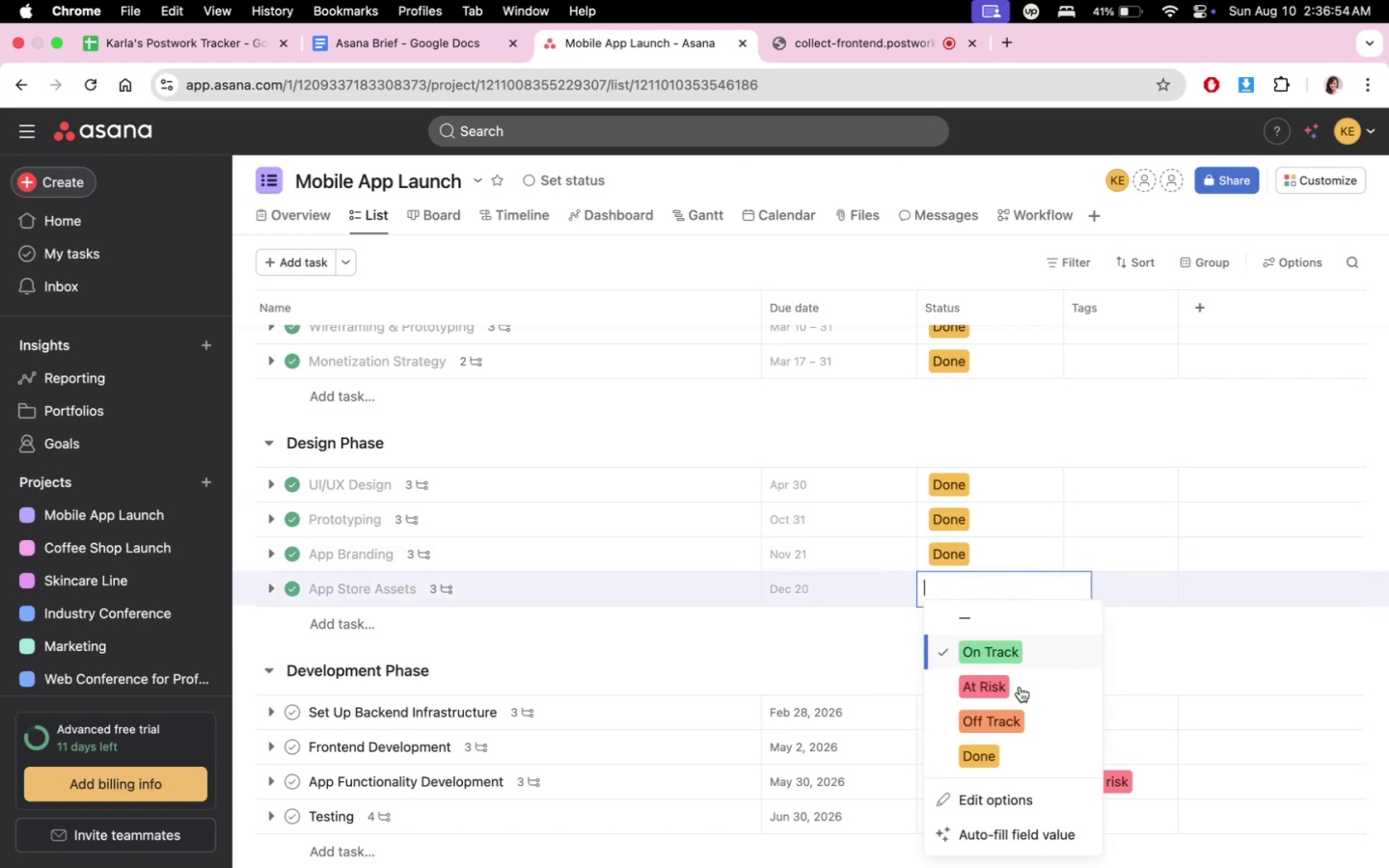 
left_click([1019, 764])
 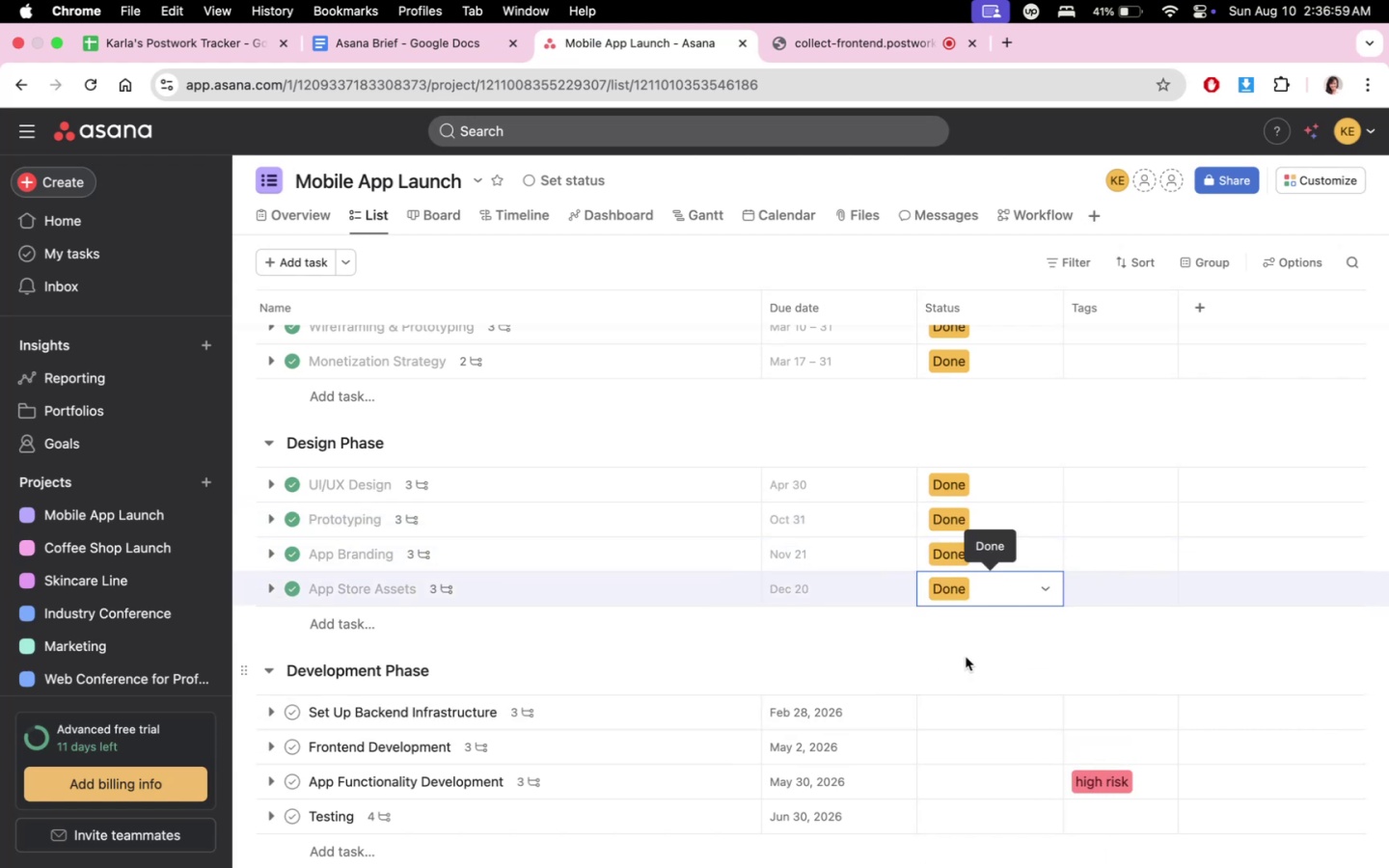 
wait(10.27)
 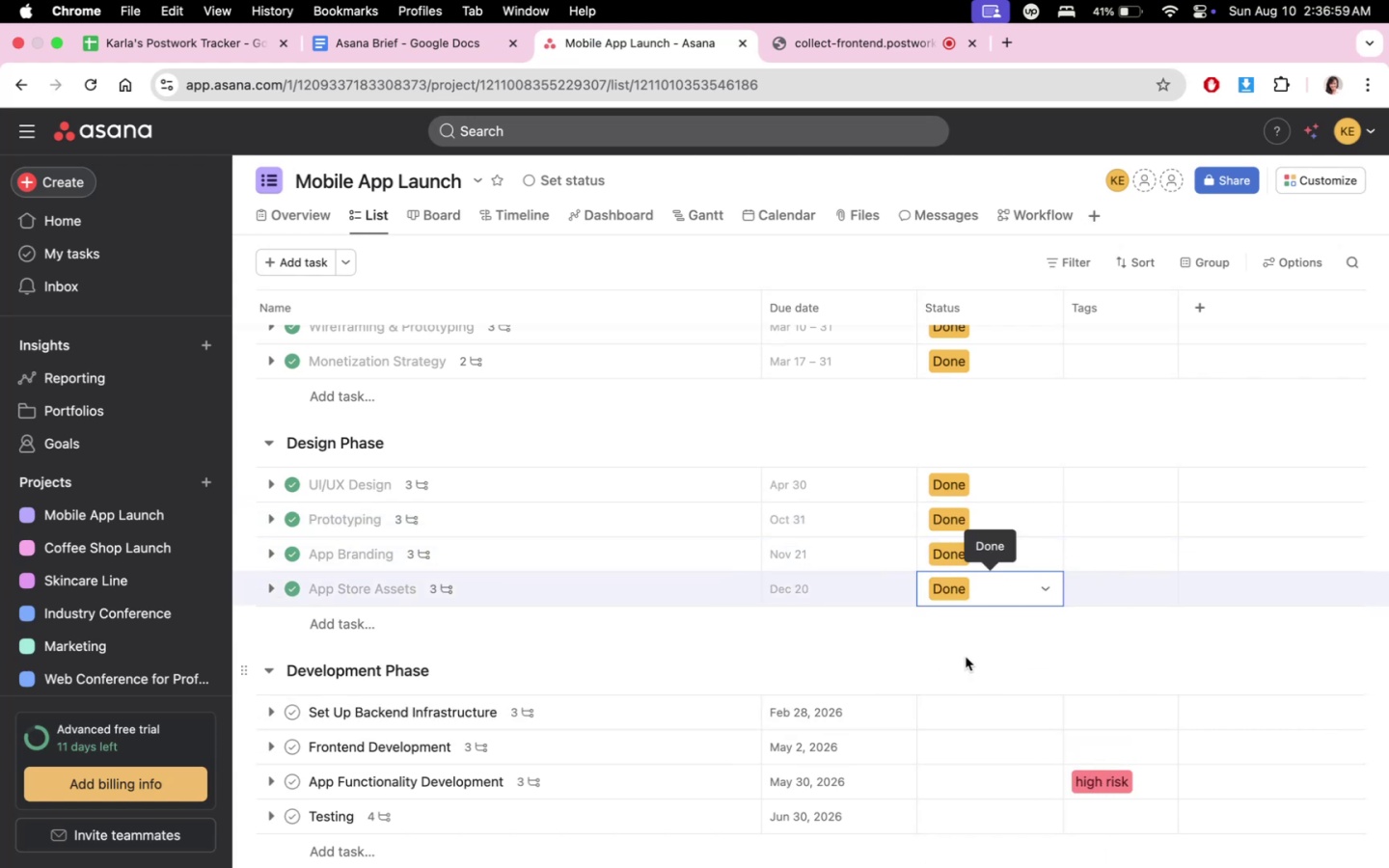 
scroll: coordinate [926, 647], scroll_direction: up, amount: 3.0
 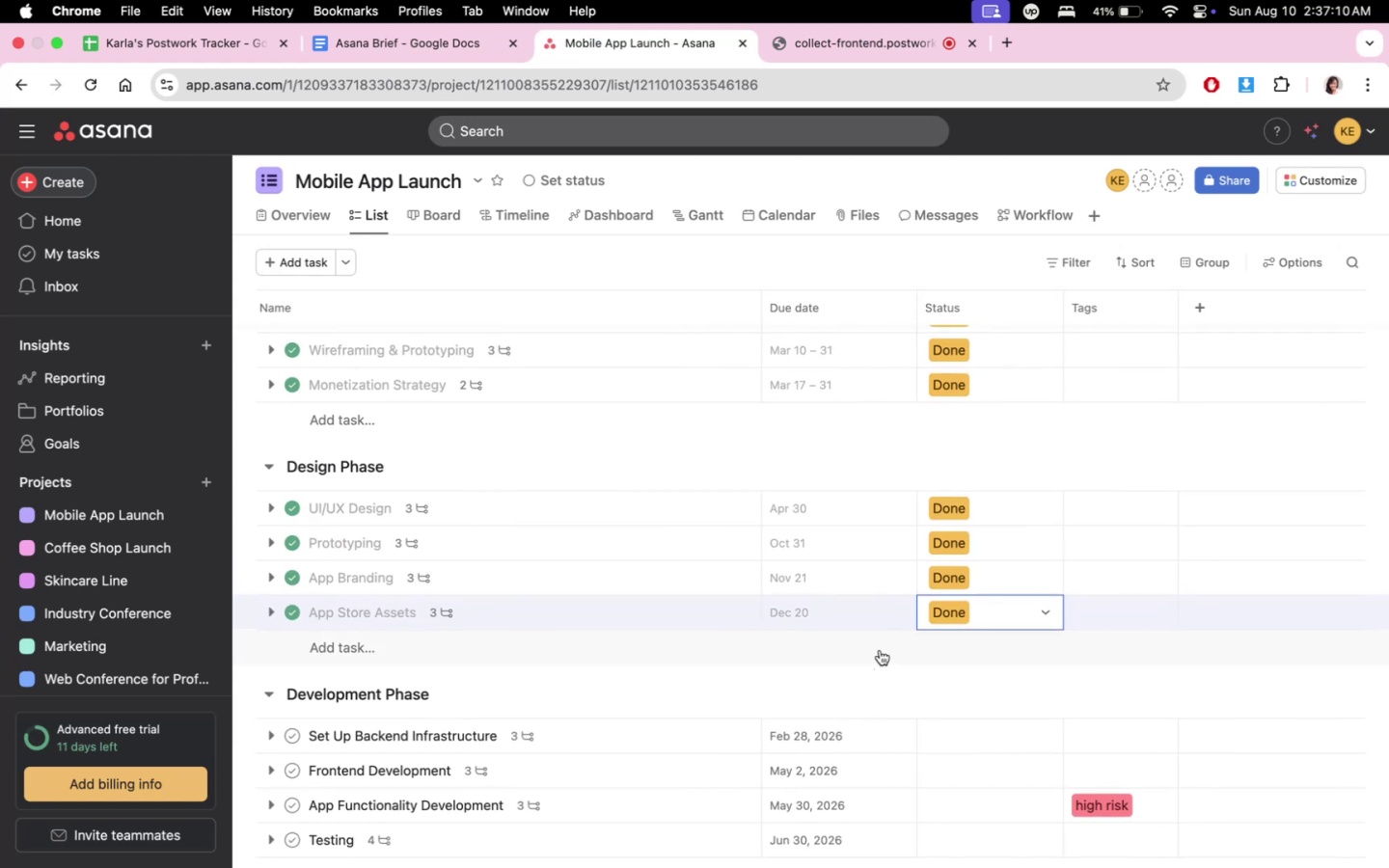 
wait(7.38)
 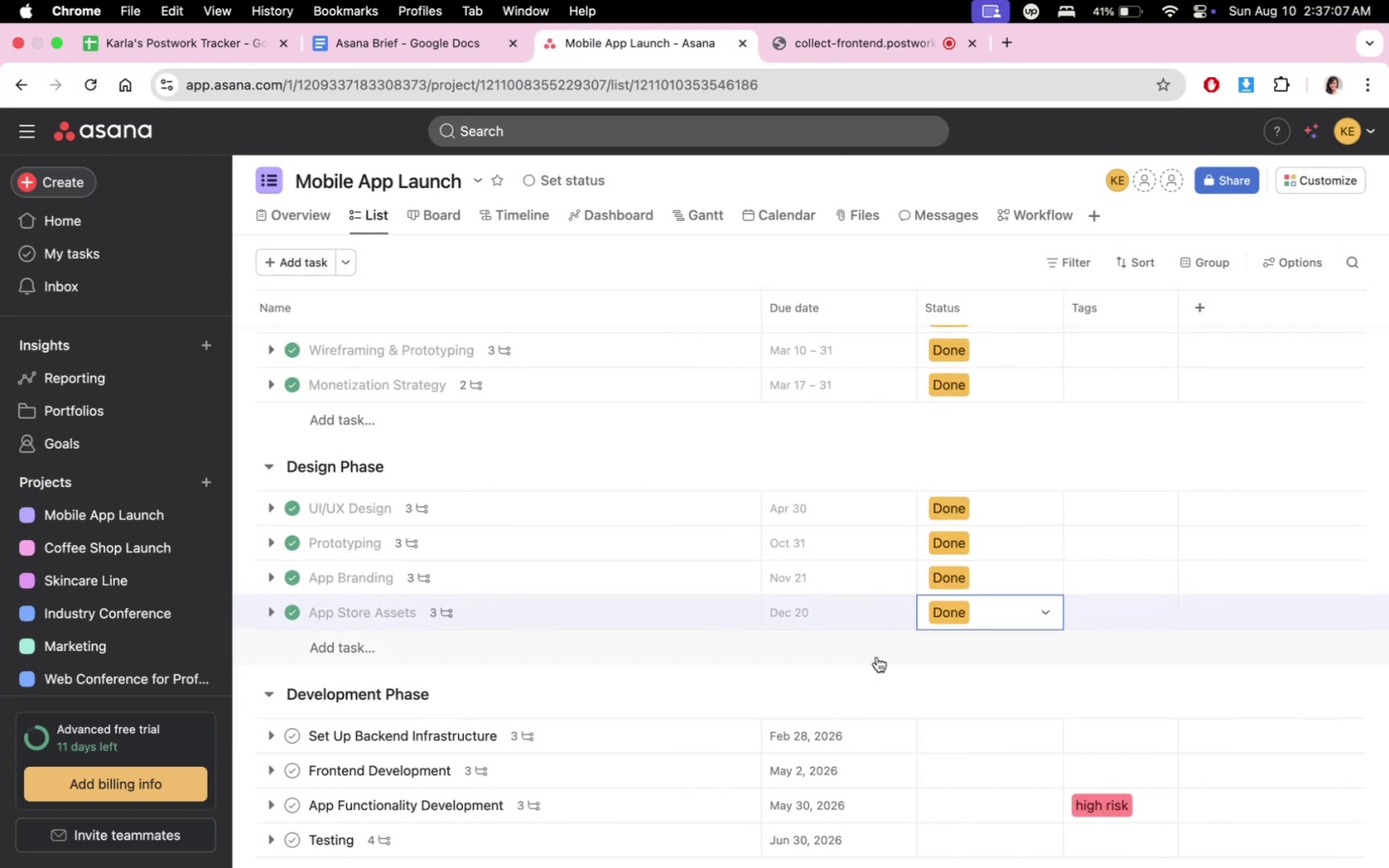 
scroll: coordinate [879, 641], scroll_direction: up, amount: 1.0
 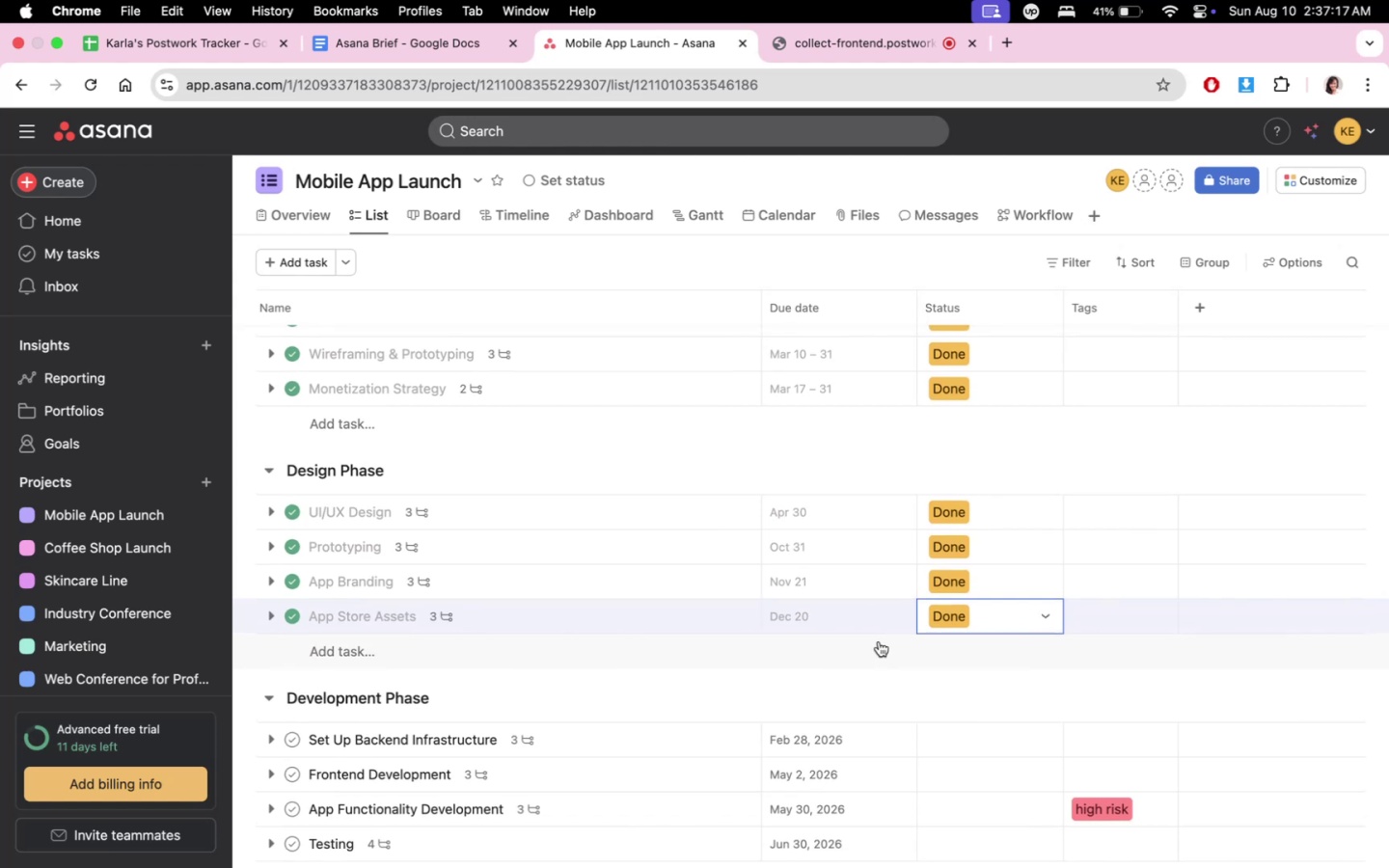 
wait(7.33)
 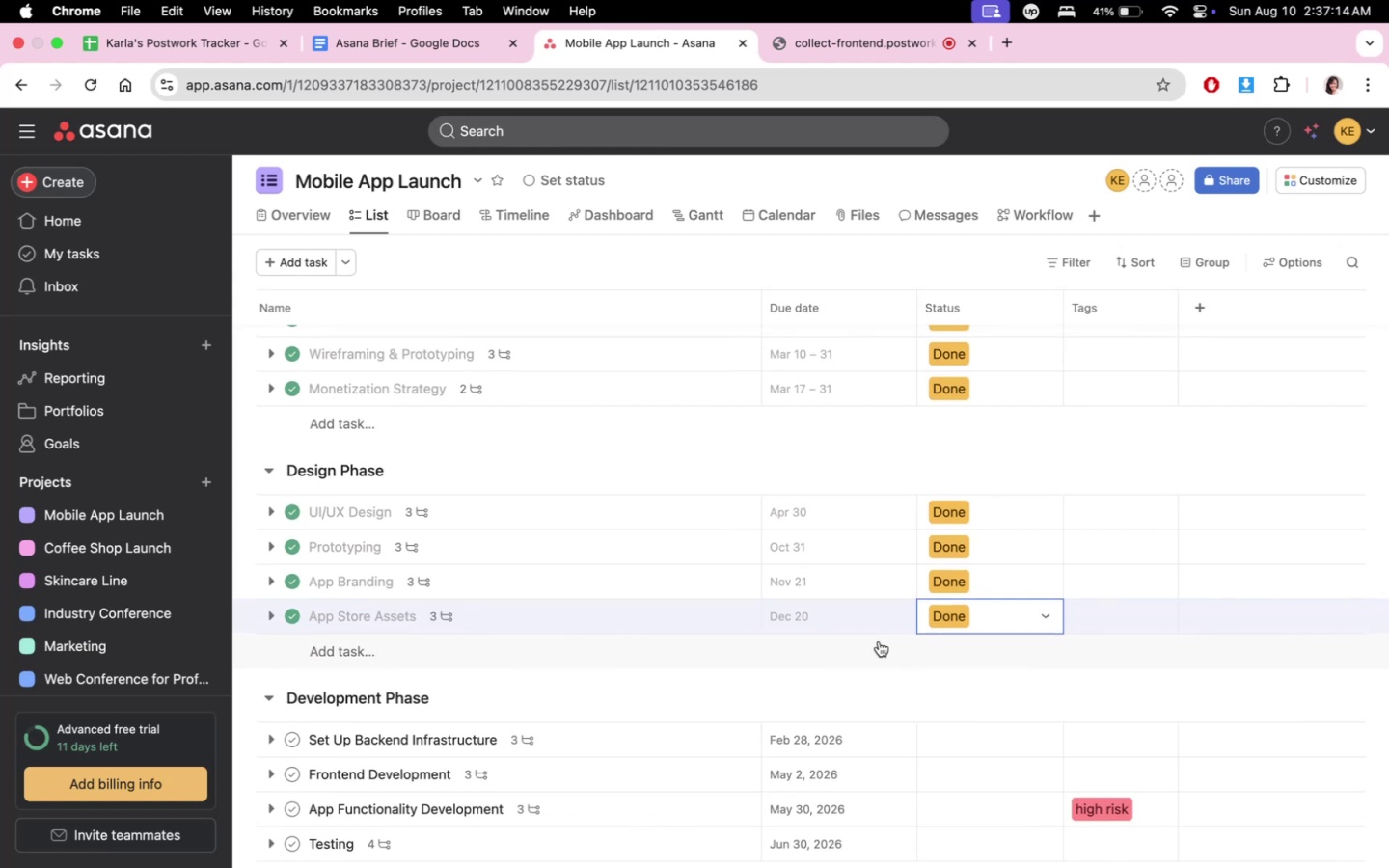 
scroll: coordinate [895, 641], scroll_direction: down, amount: 2.0
 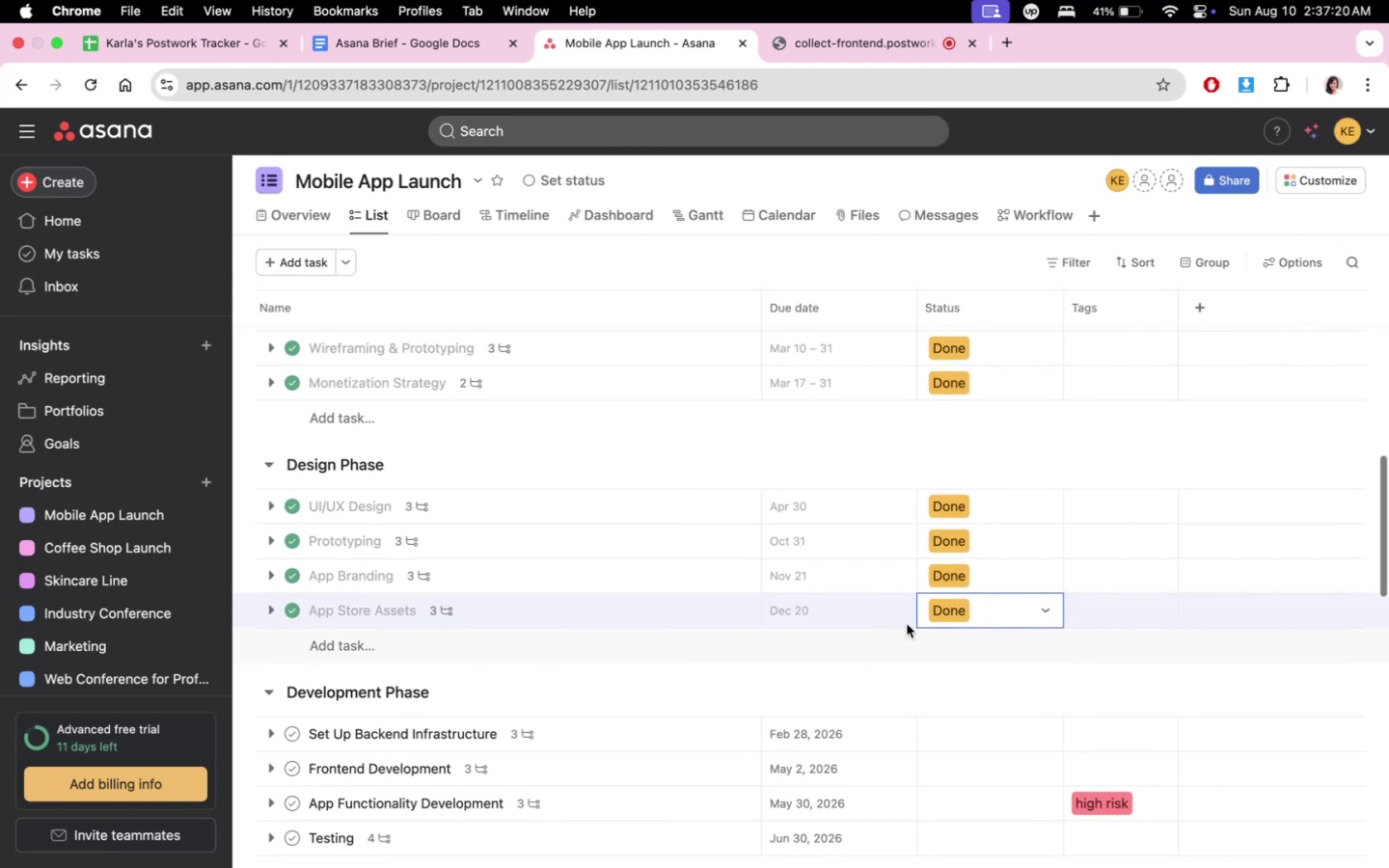 
mouse_move([931, 604])
 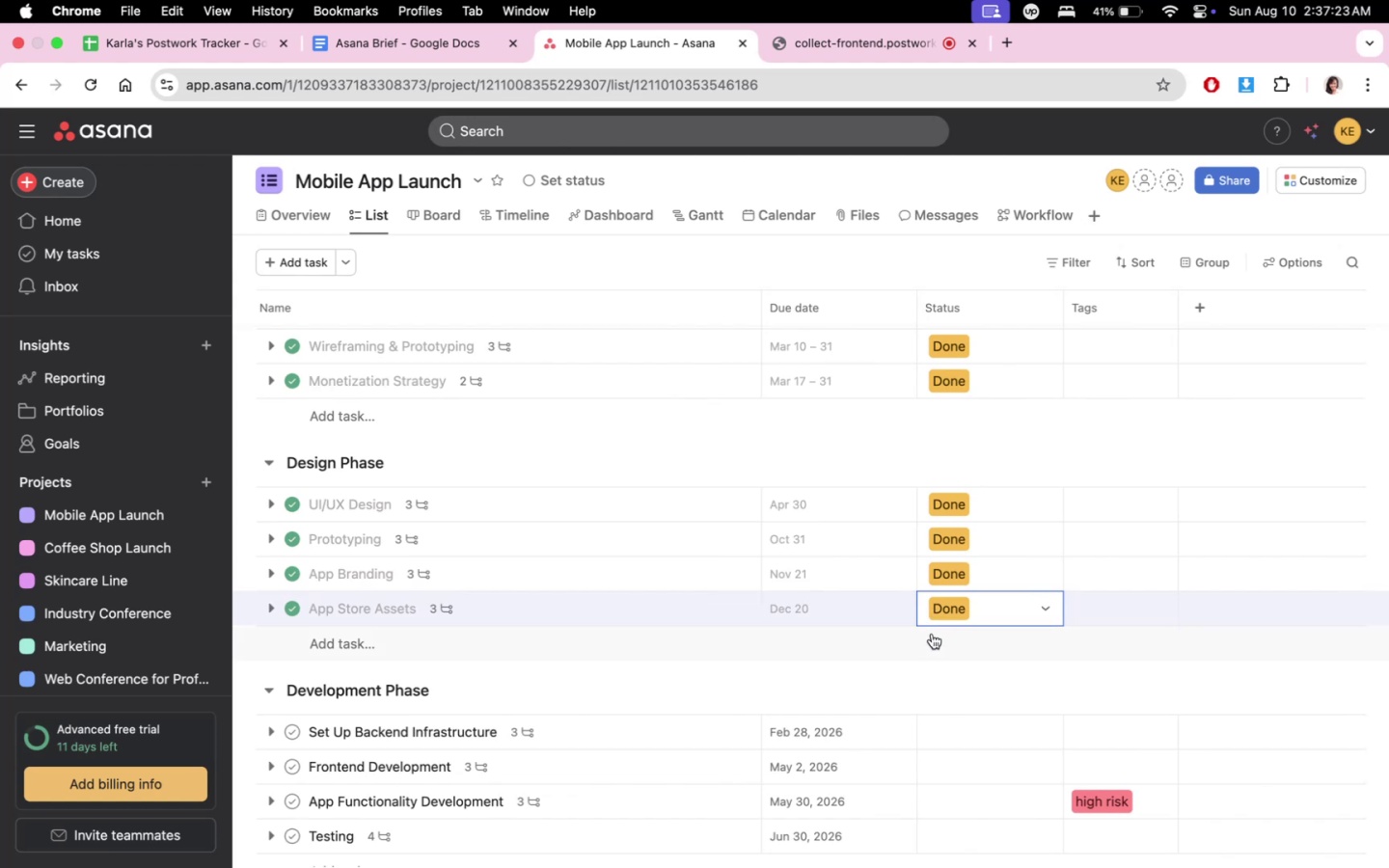 
scroll: coordinate [919, 540], scroll_direction: up, amount: 20.0
 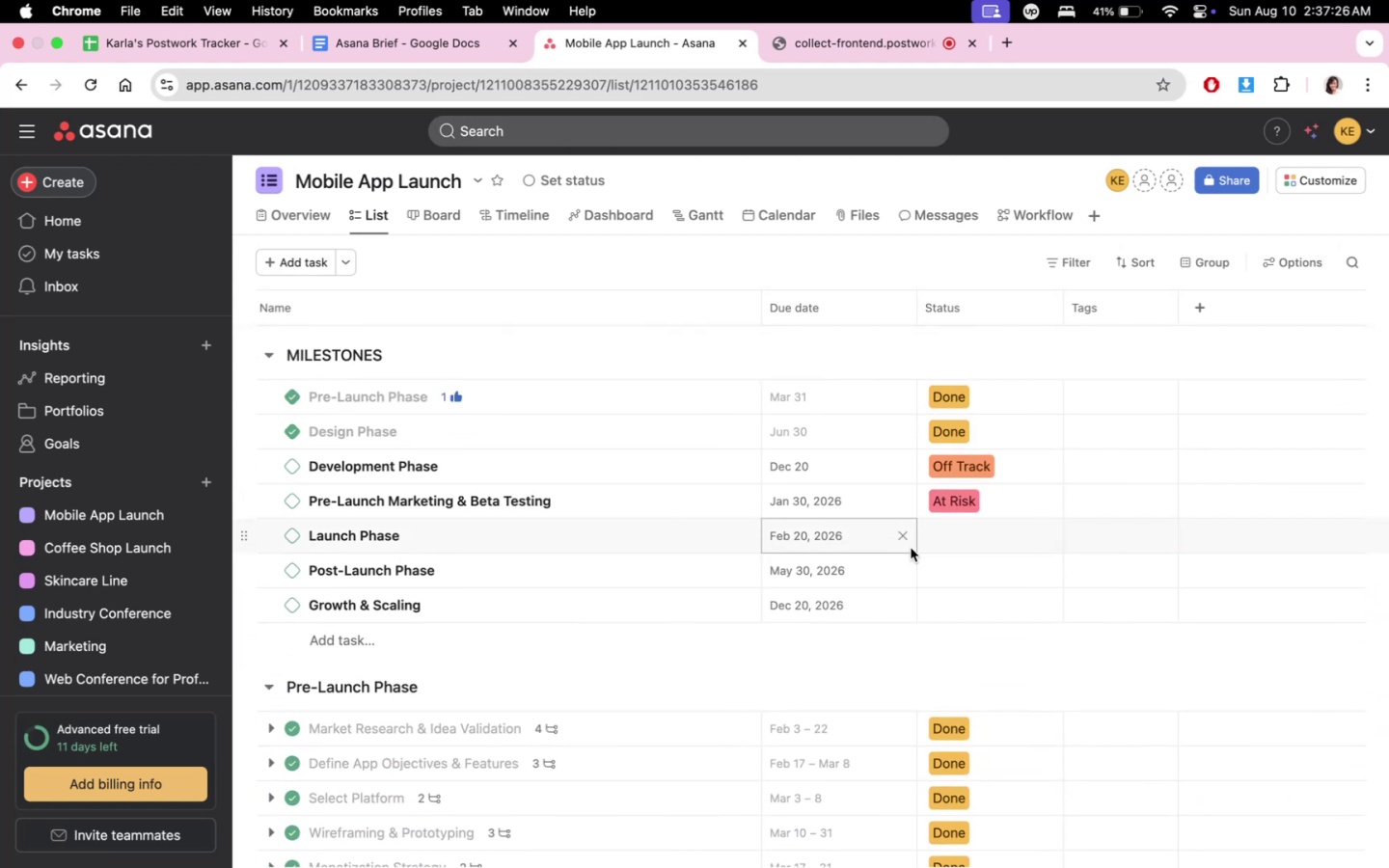 
scroll: coordinate [901, 622], scroll_direction: down, amount: 8.0
 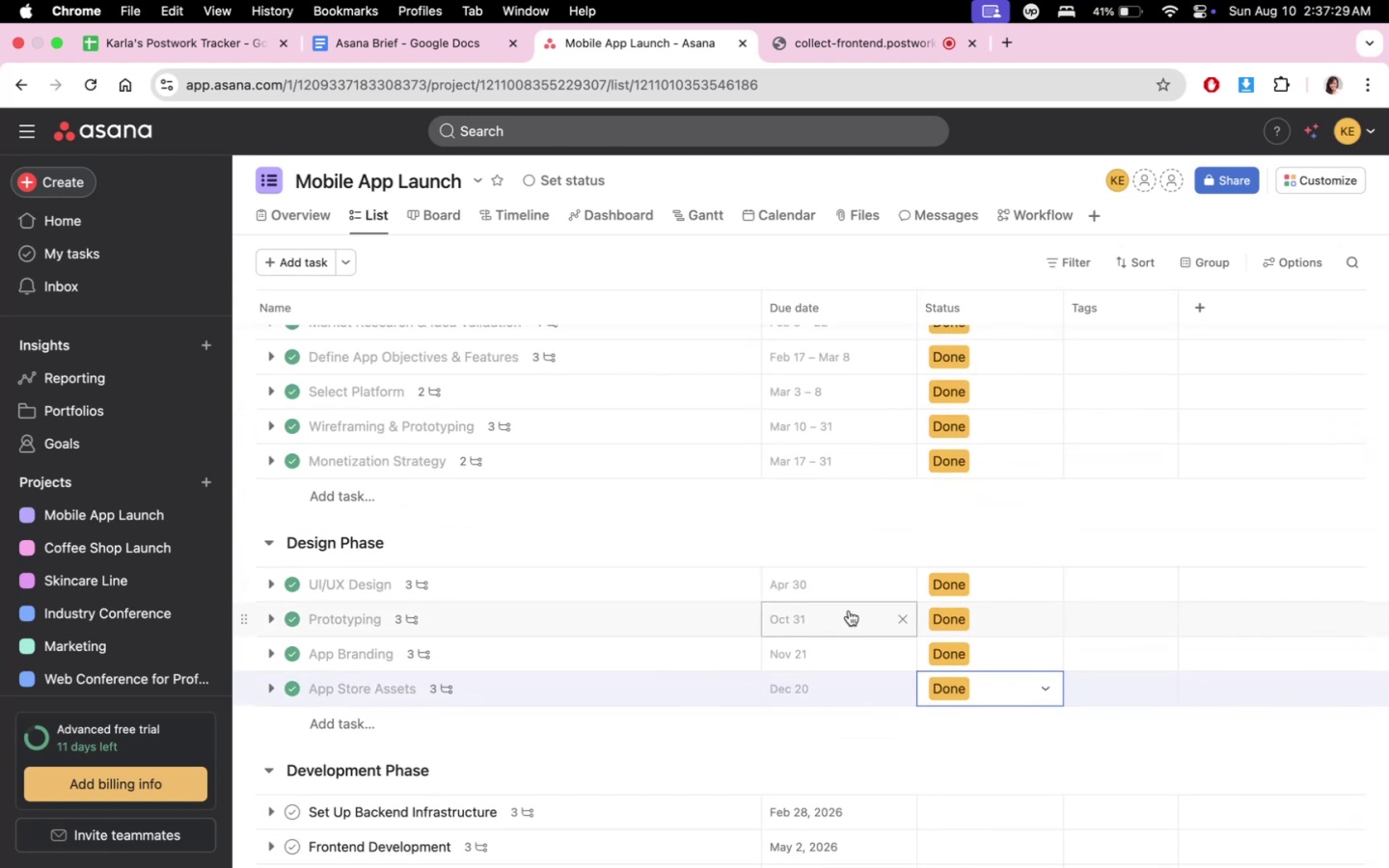 
left_click([849, 611])
 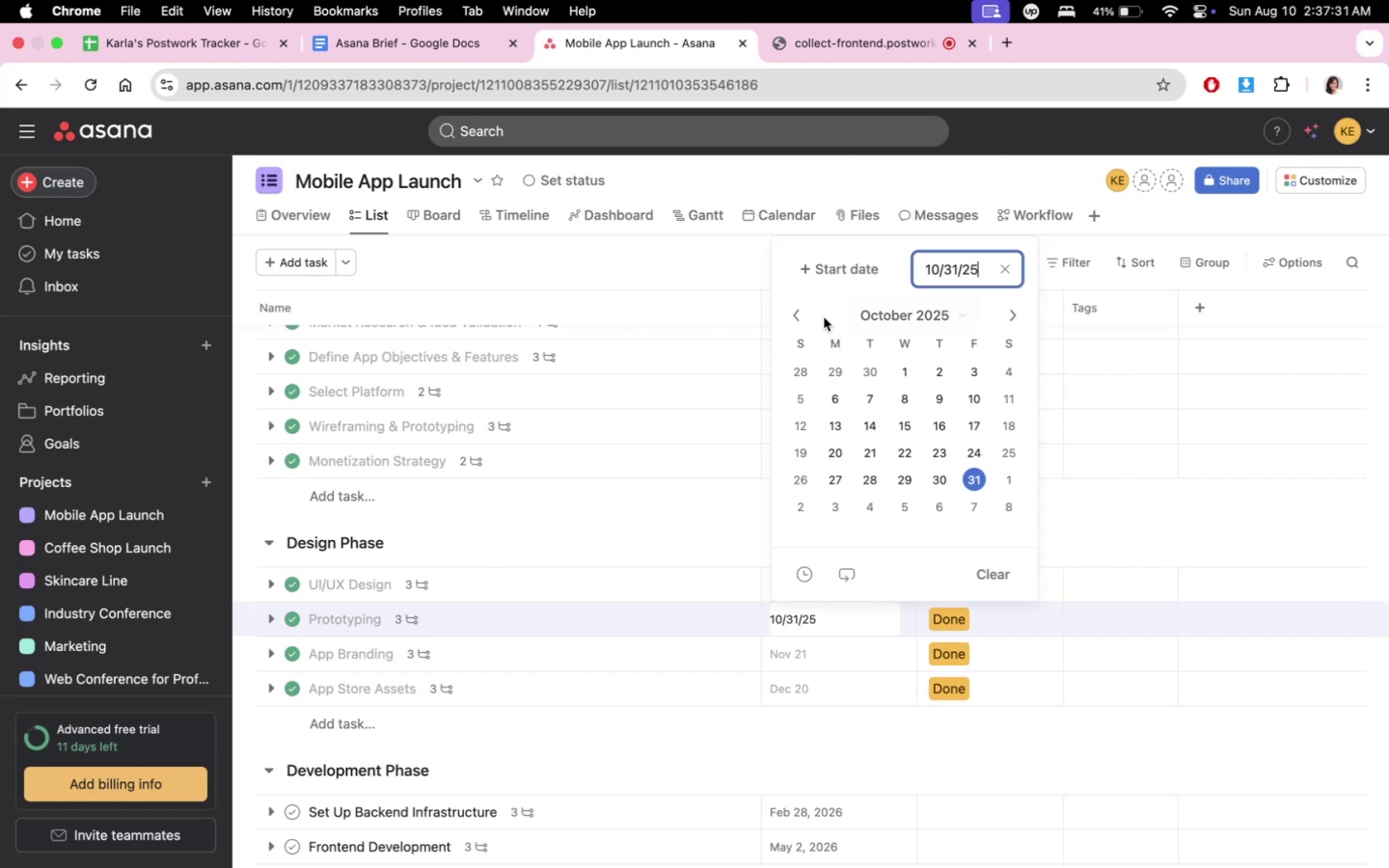 
double_click([790, 315])
 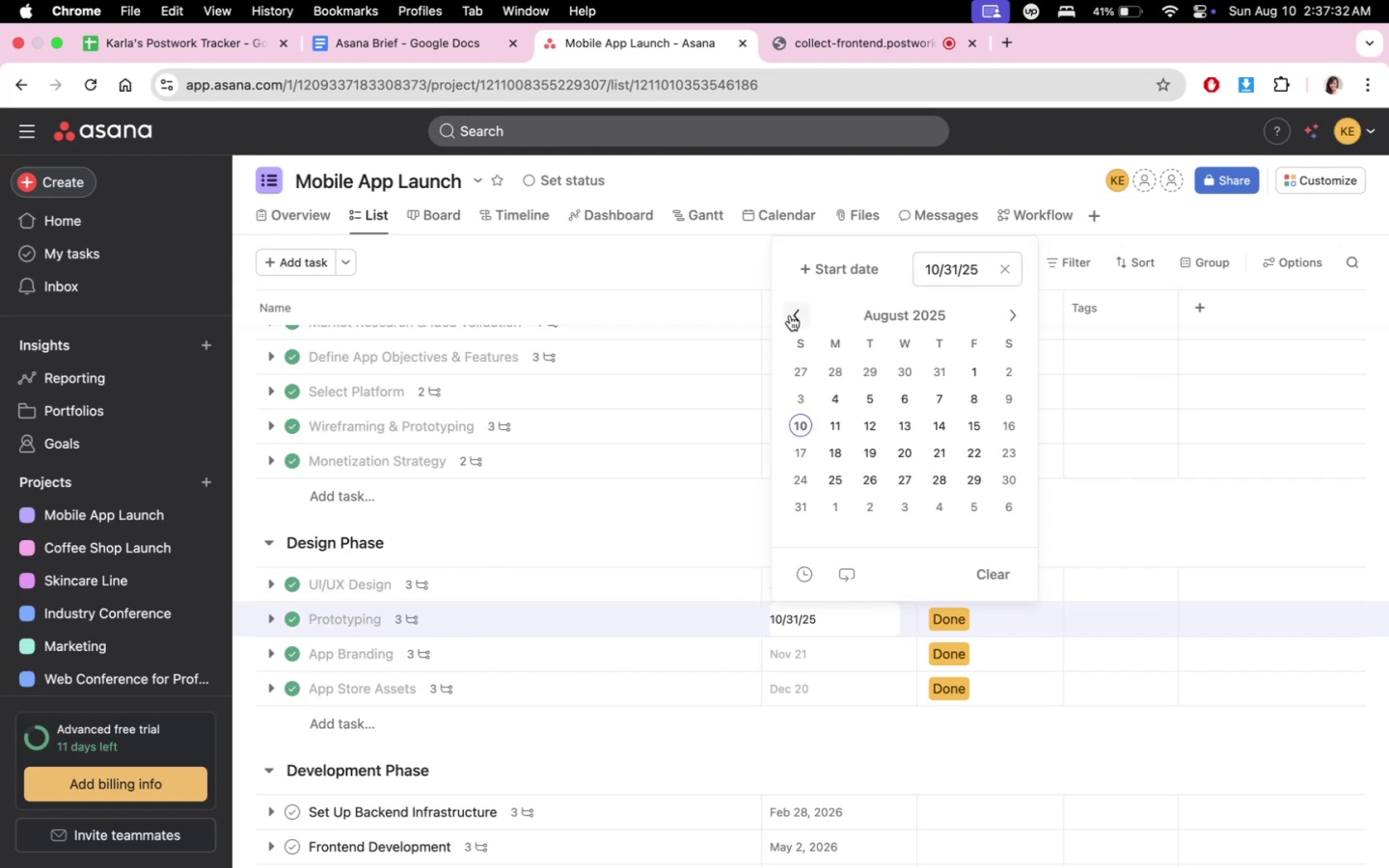 
triple_click([790, 315])
 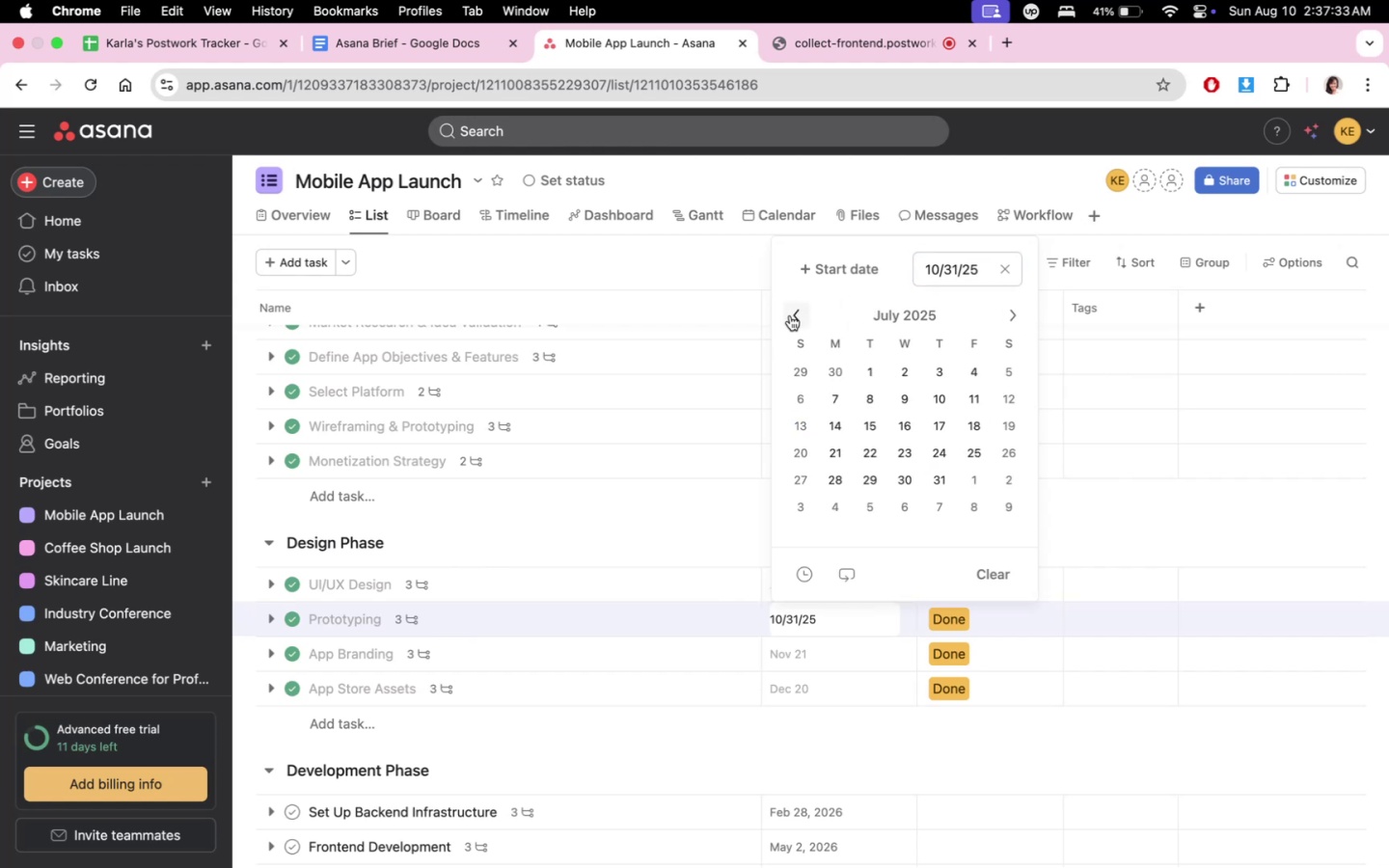 
triple_click([790, 315])
 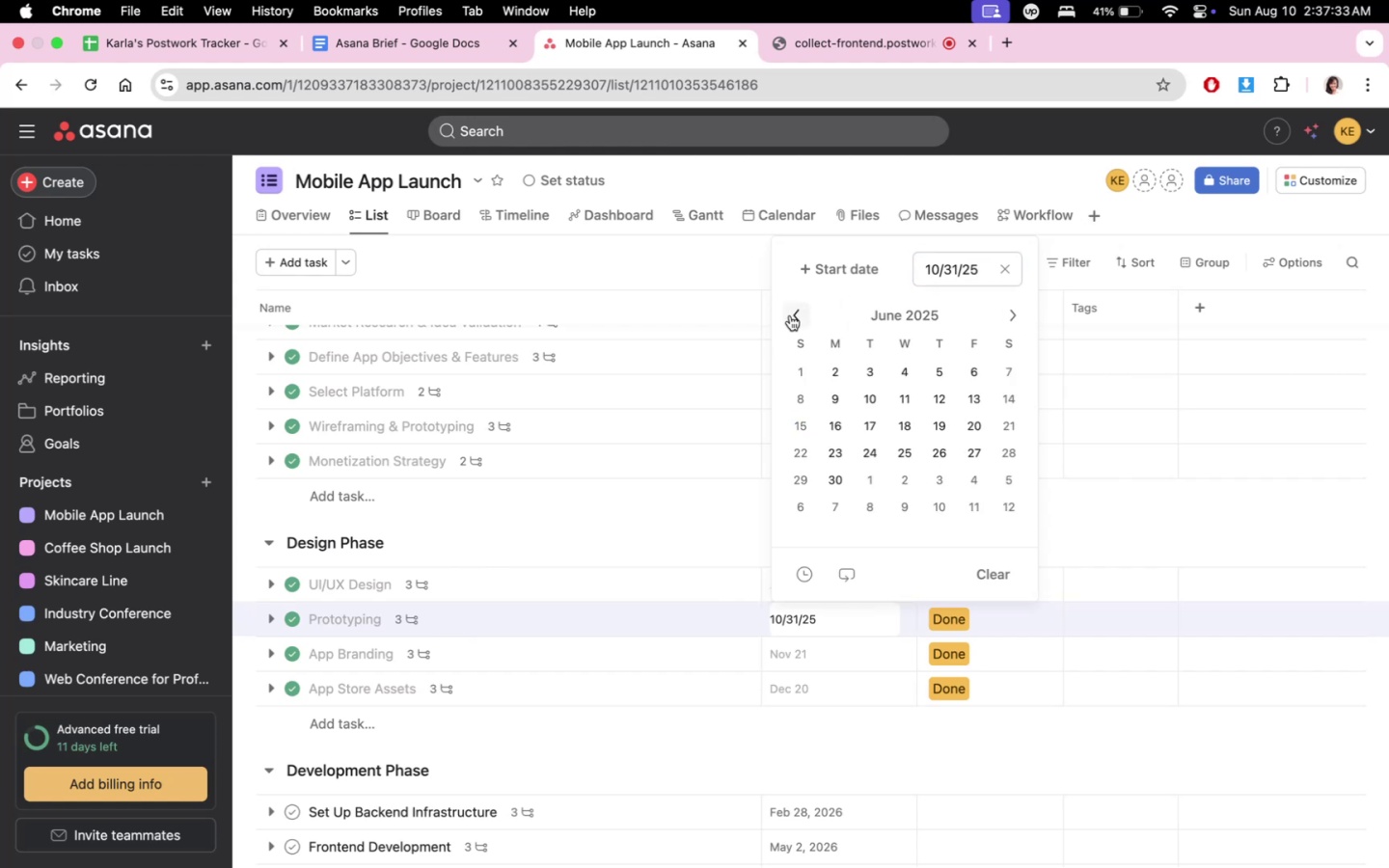 
triple_click([790, 315])
 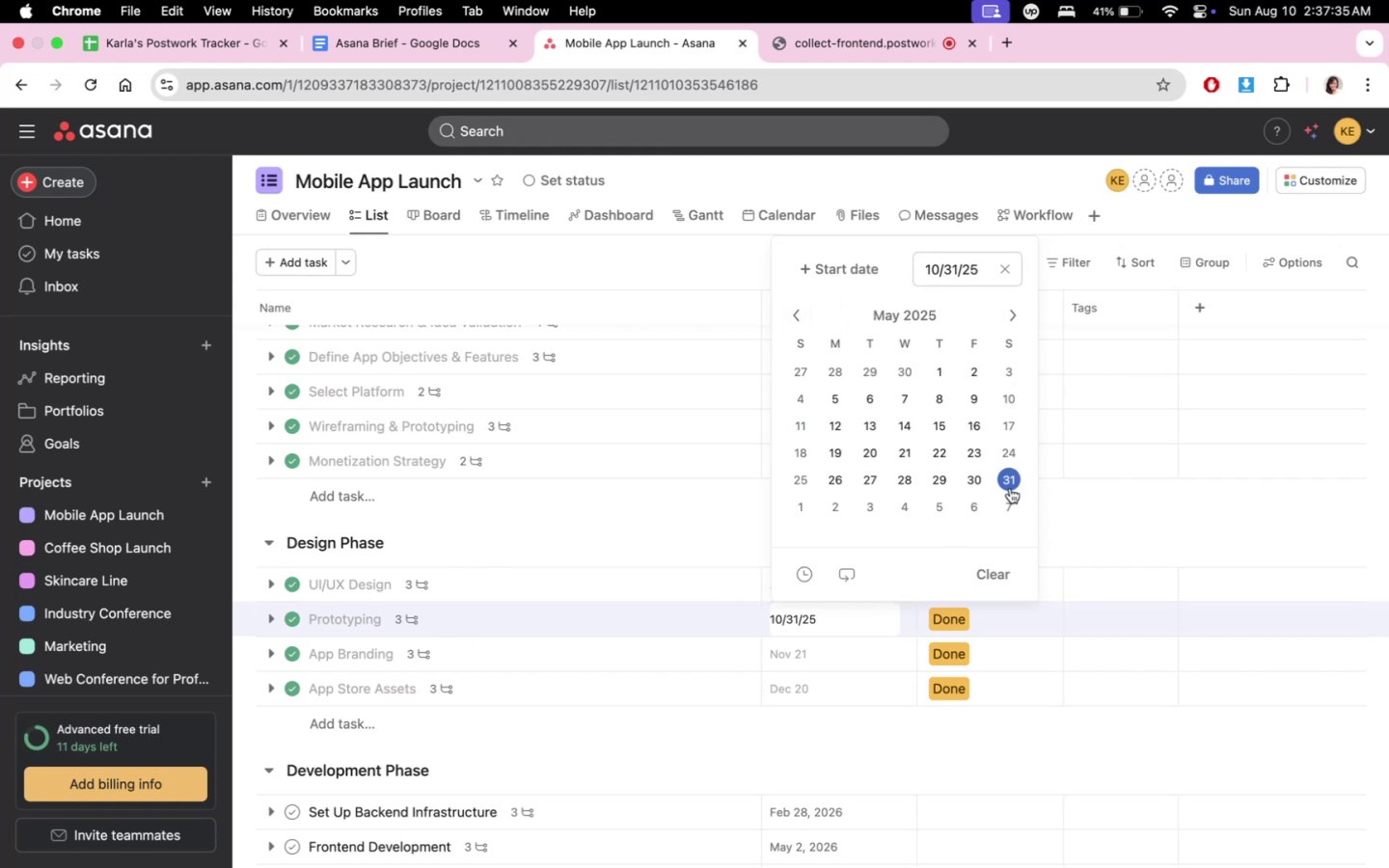 
left_click([1001, 478])
 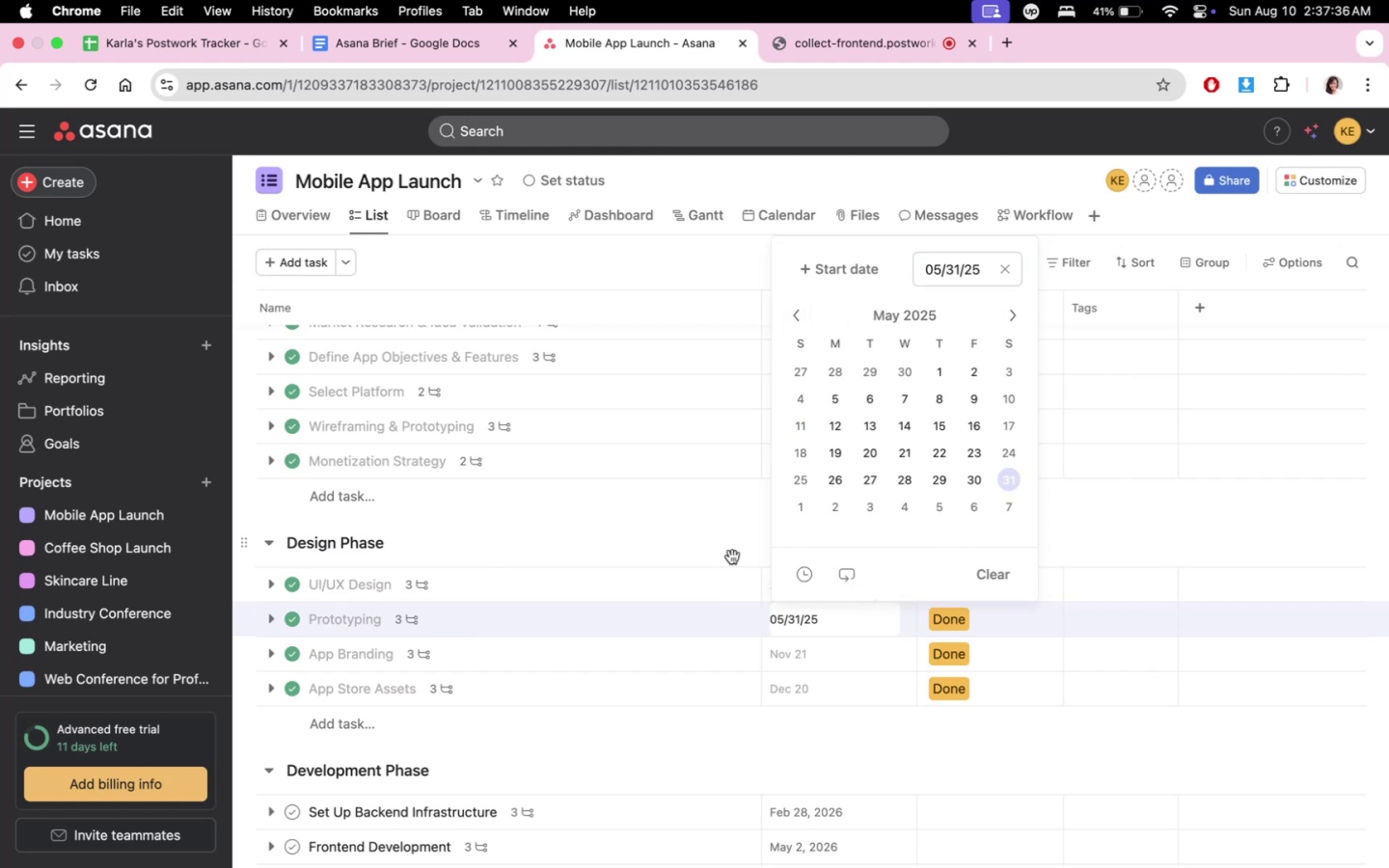 
left_click([725, 547])
 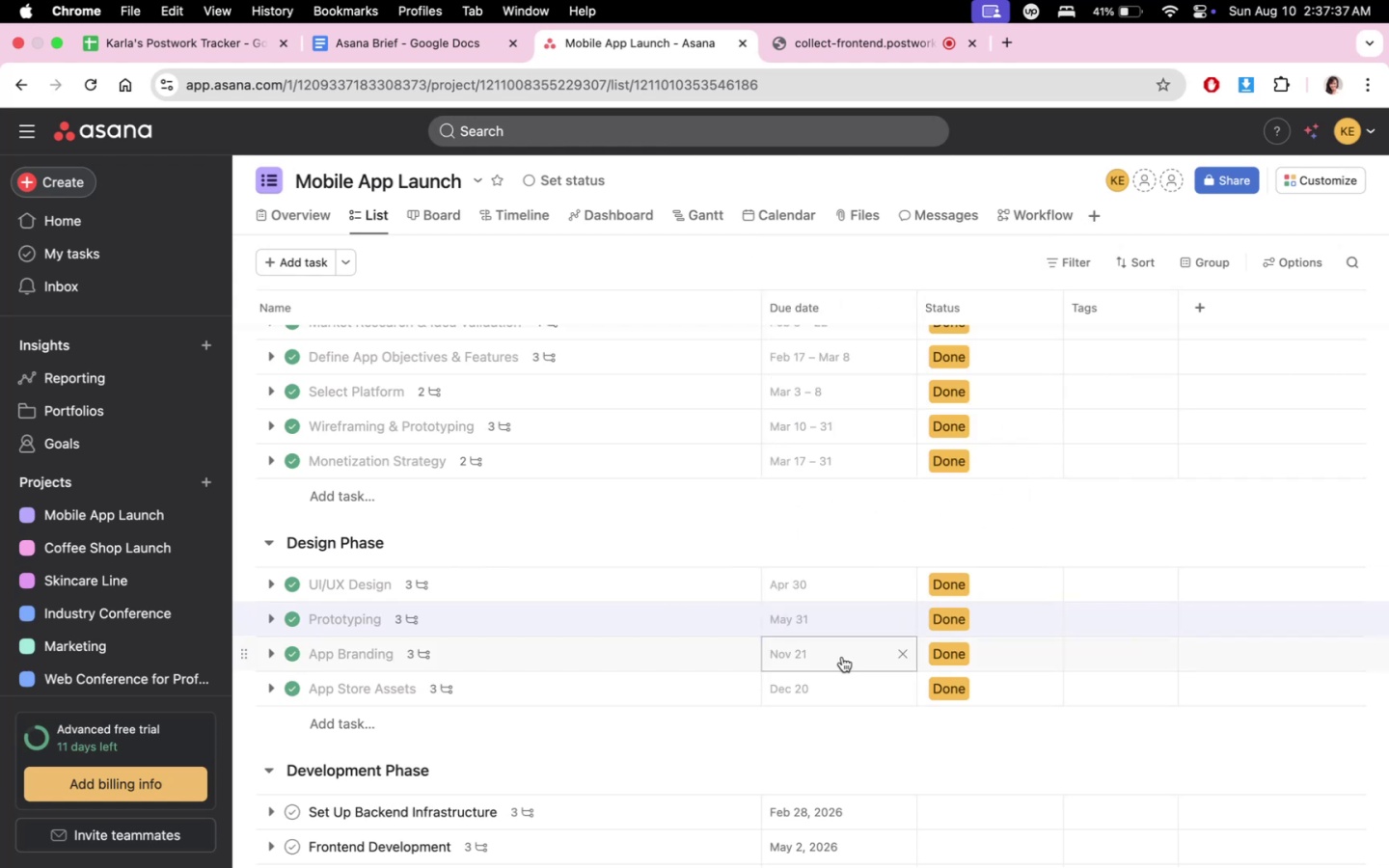 
double_click([842, 657])
 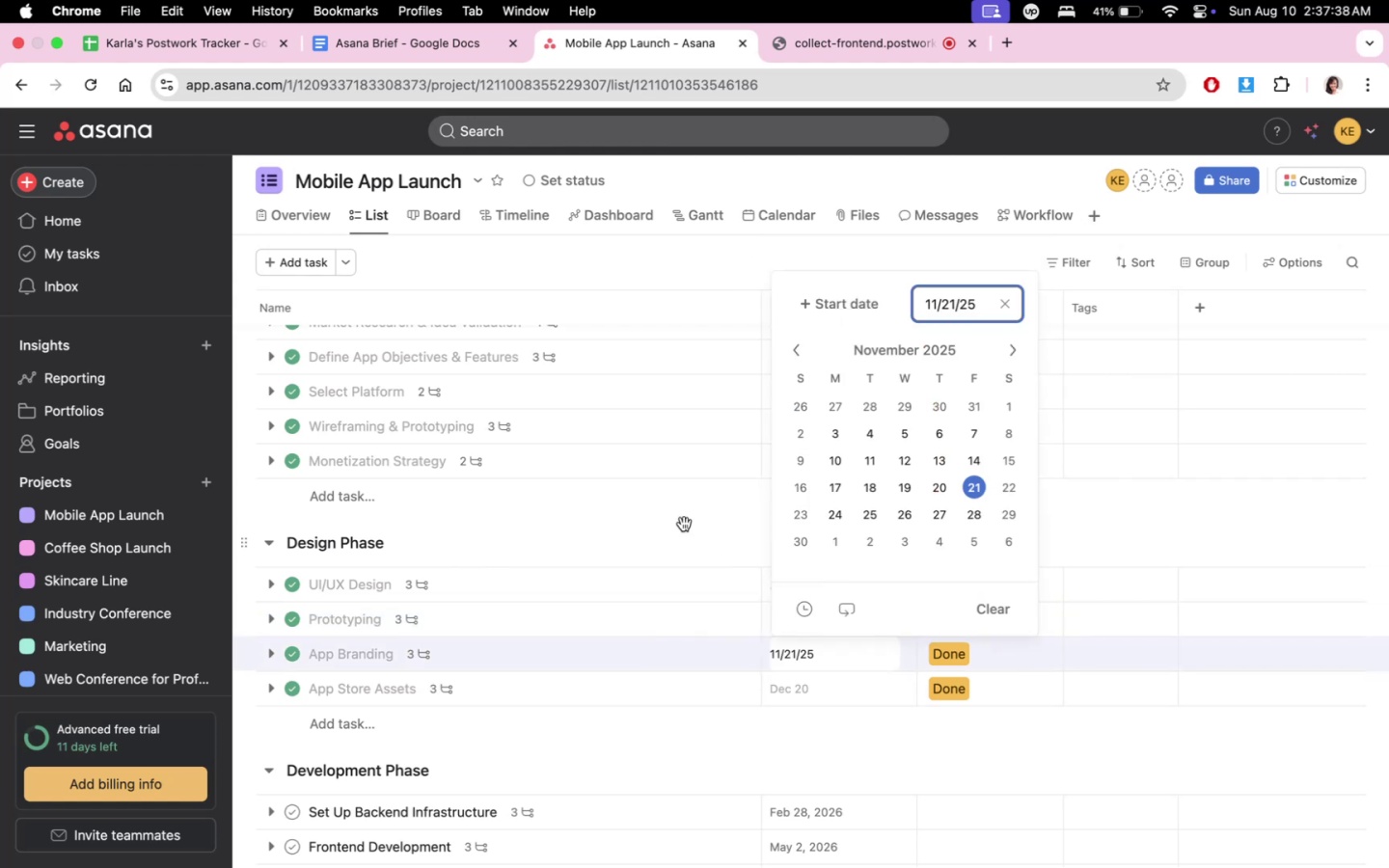 
left_click([662, 505])
 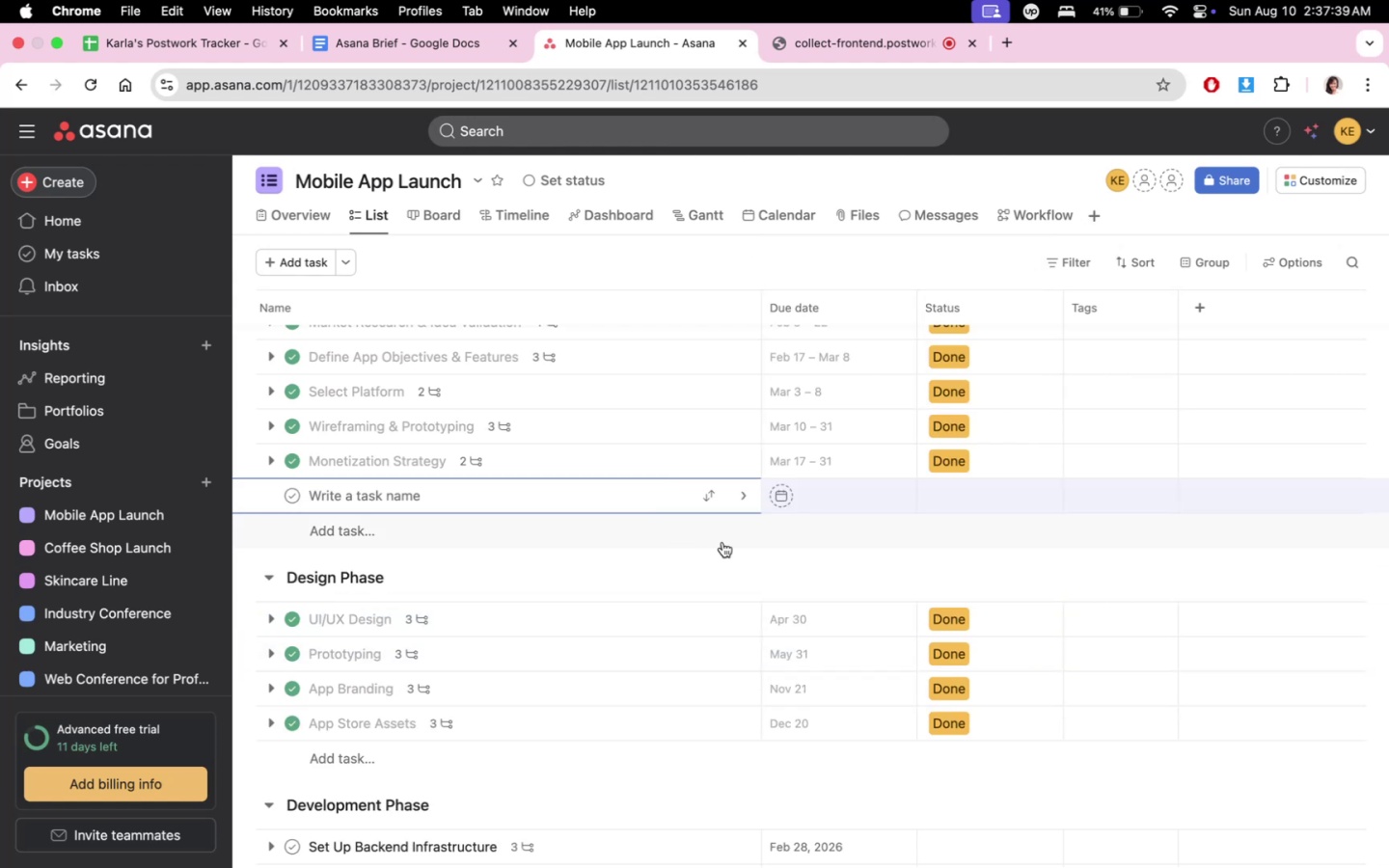 
left_click([727, 542])
 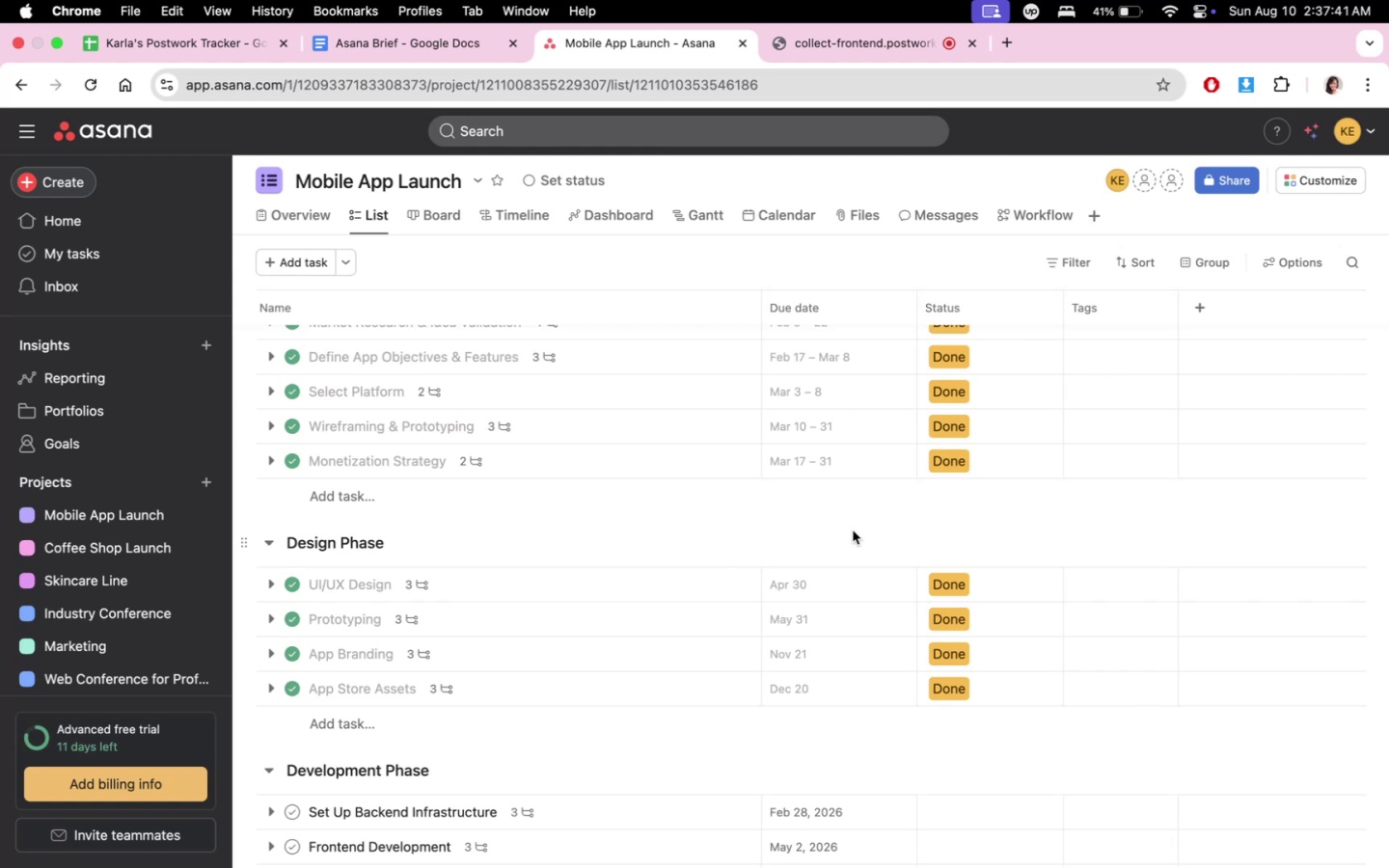 
scroll: coordinate [853, 530], scroll_direction: up, amount: 4.0
 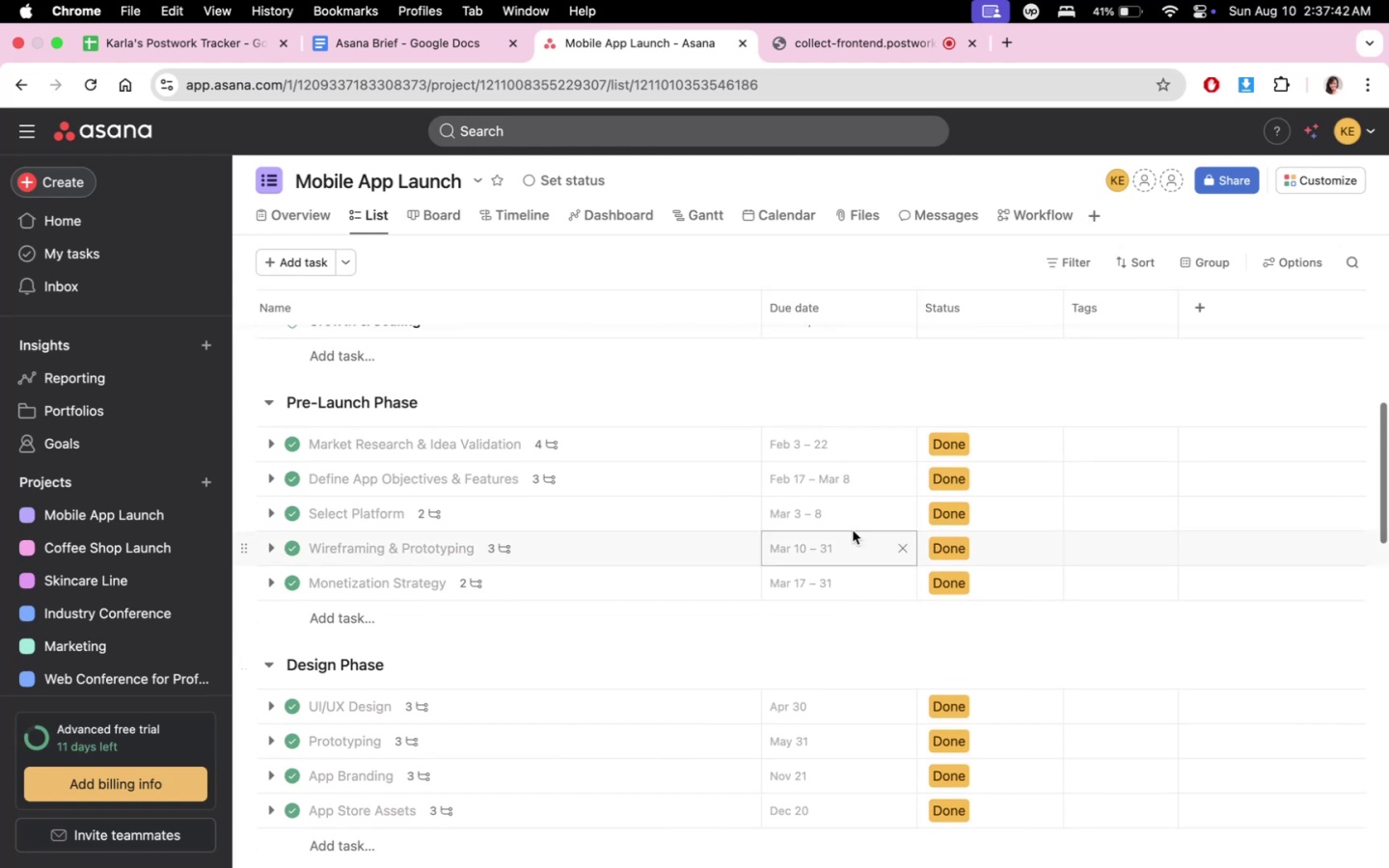 
scroll: coordinate [866, 566], scroll_direction: down, amount: 1.0
 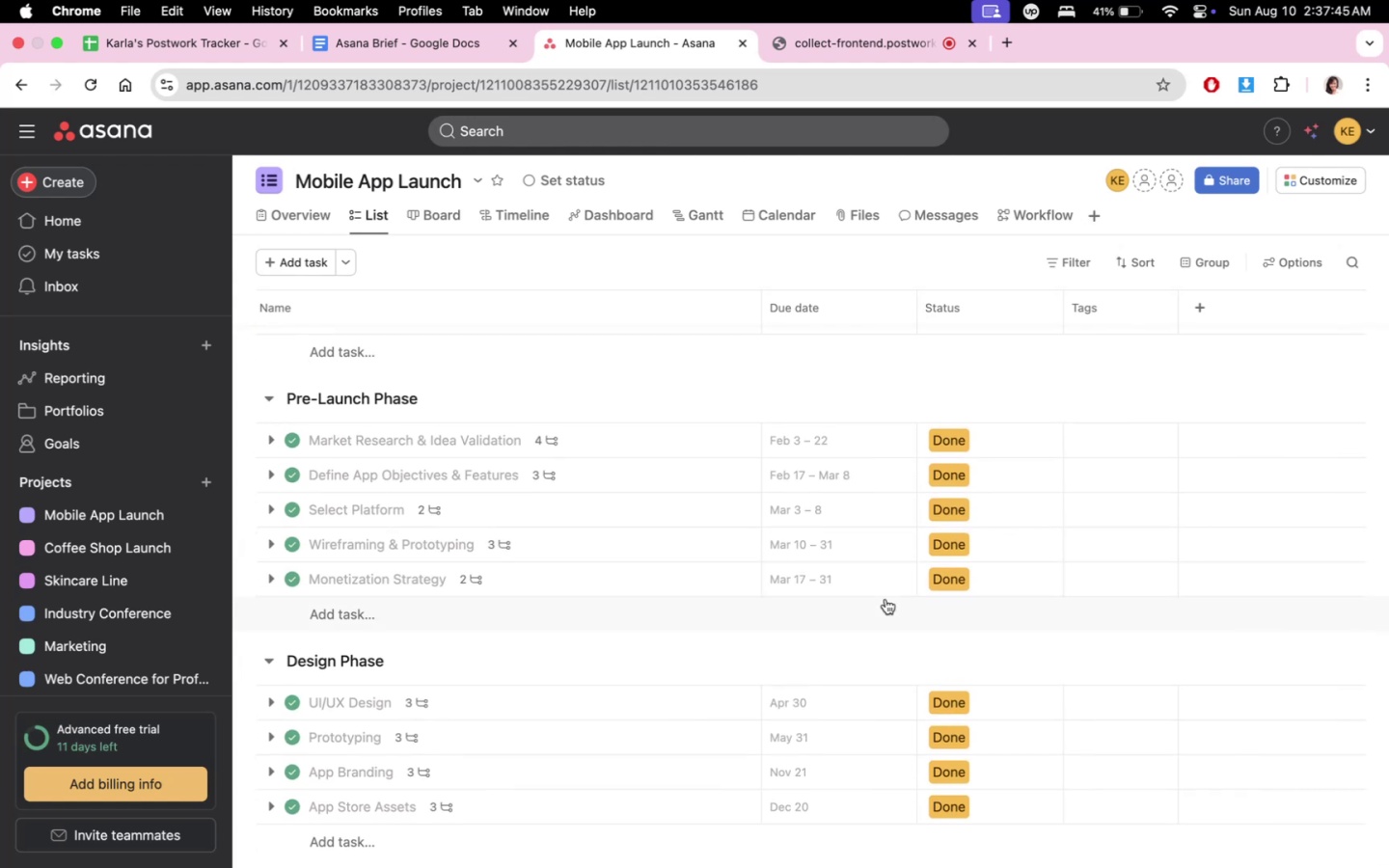 
wait(5.55)
 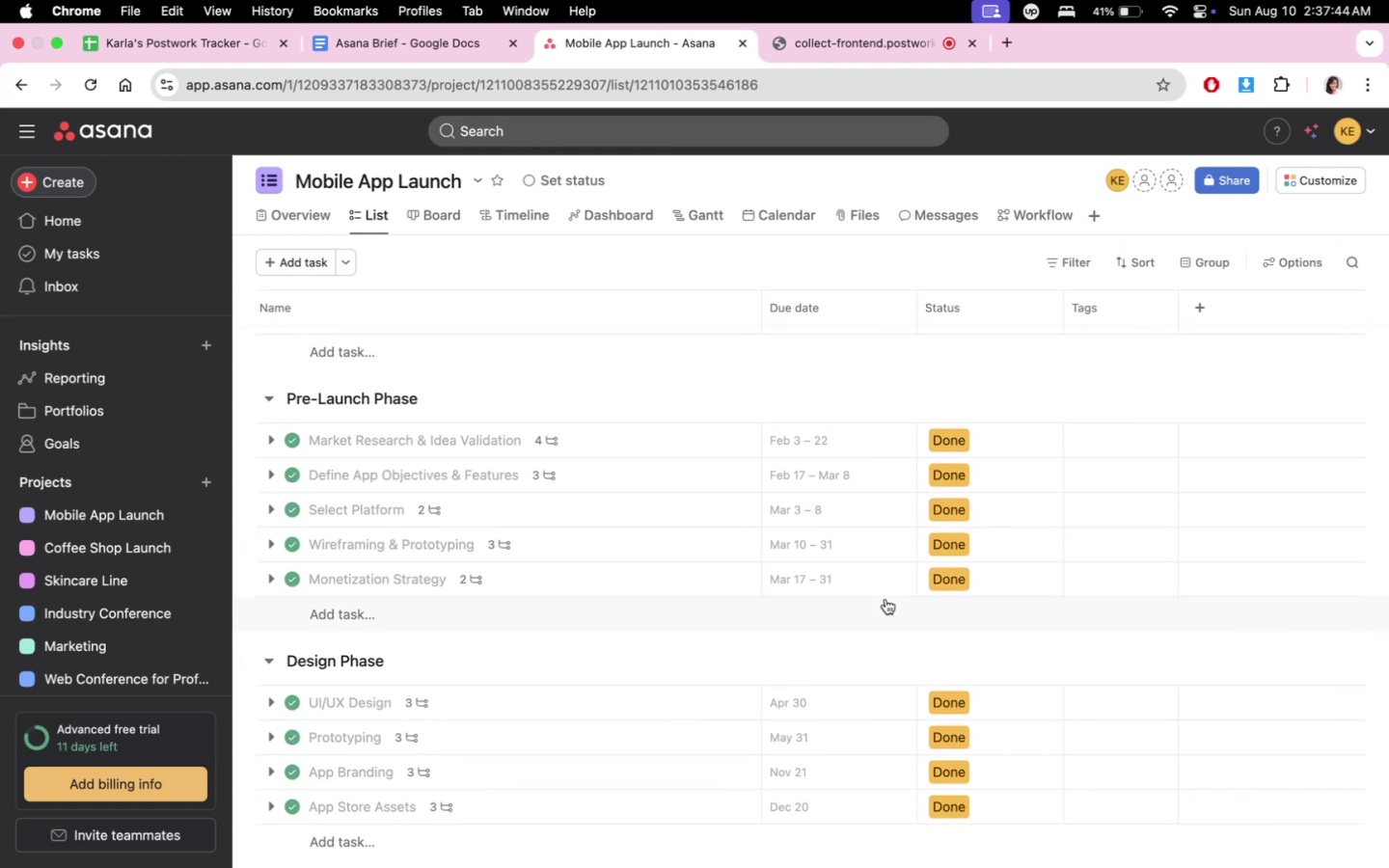 
scroll: coordinate [885, 599], scroll_direction: up, amount: 10.0
 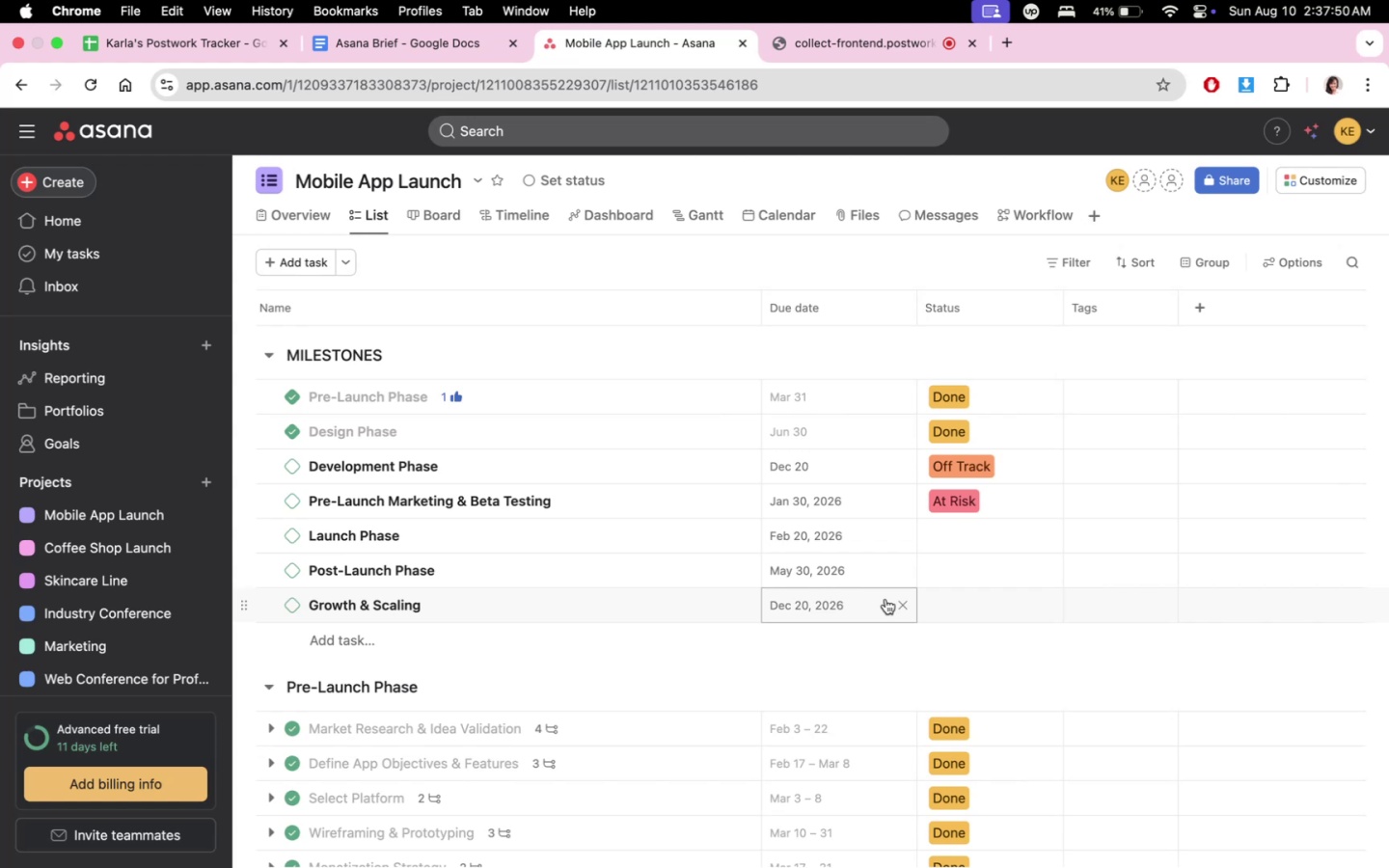 
scroll: coordinate [885, 653], scroll_direction: down, amount: 7.0
 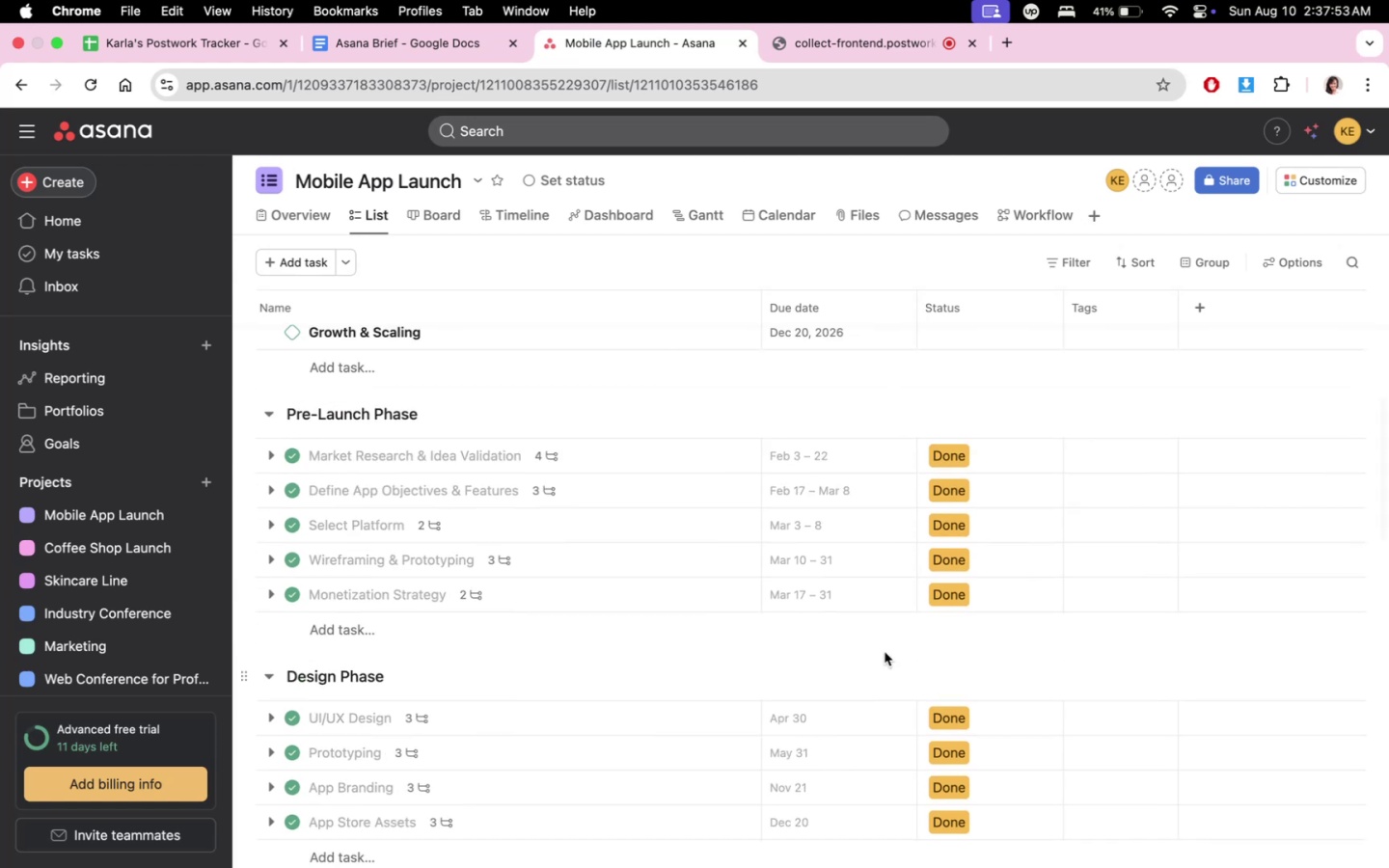 
scroll: coordinate [885, 652], scroll_direction: up, amount: 13.0
 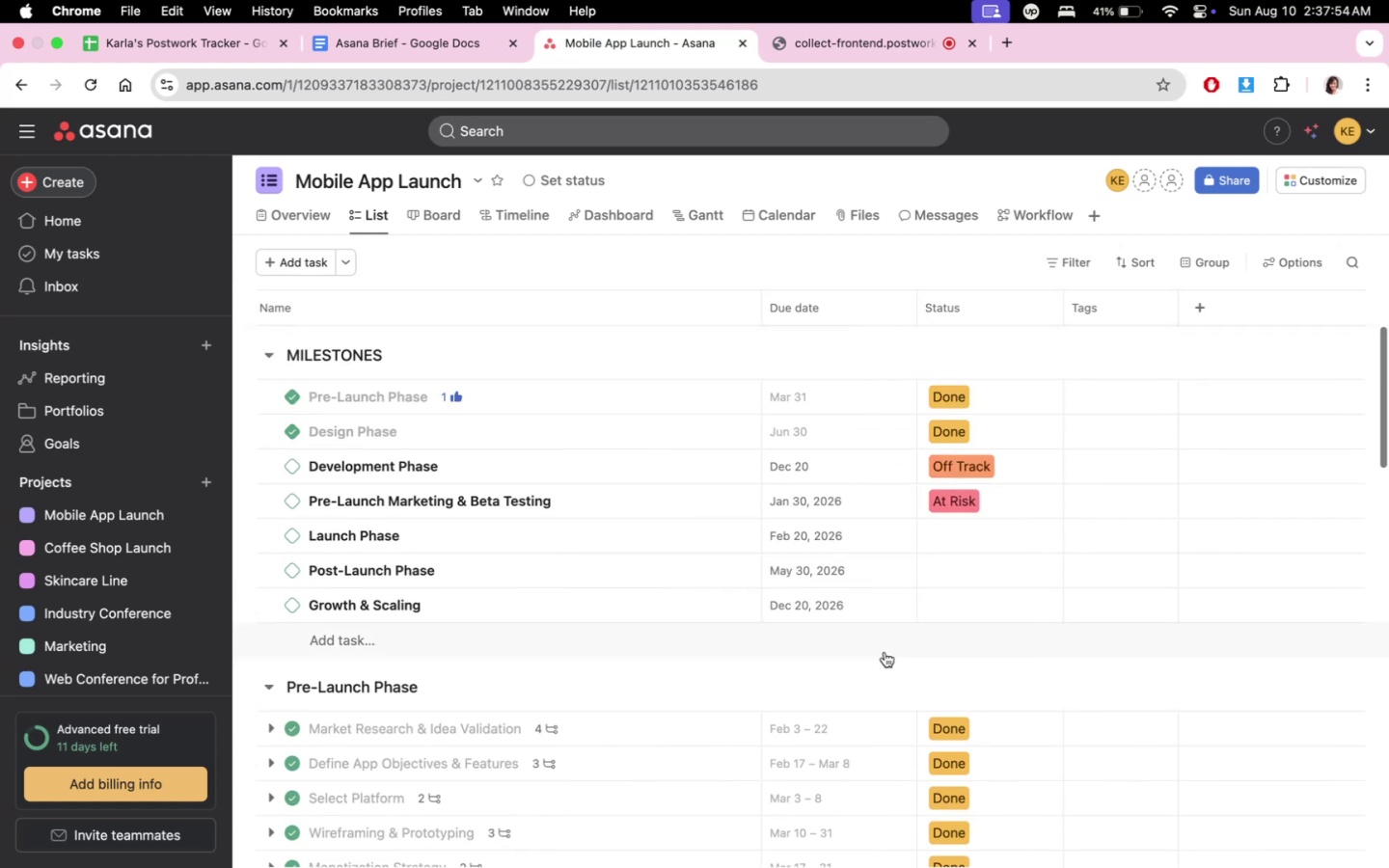 
scroll: coordinate [885, 652], scroll_direction: down, amount: 11.0
 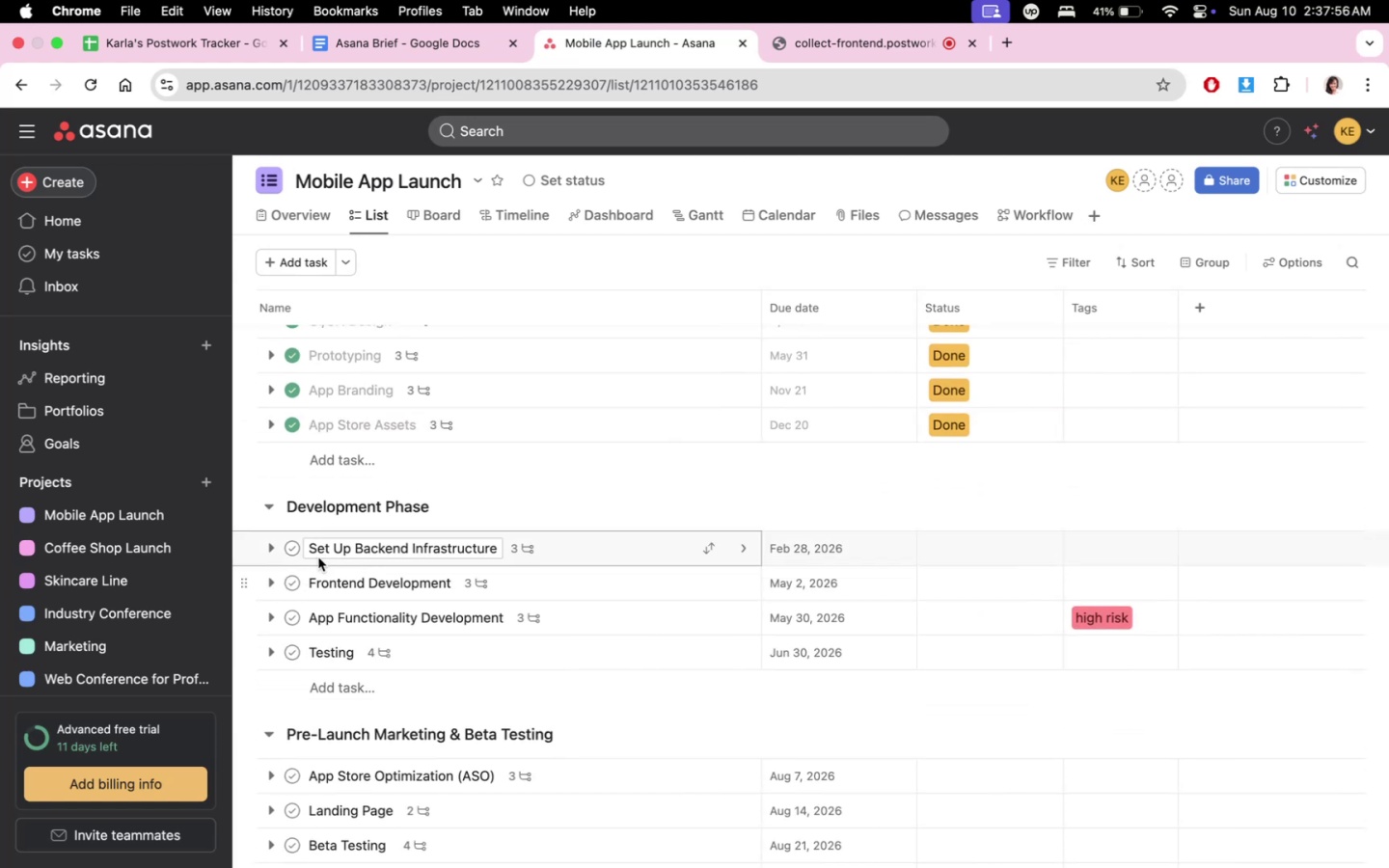 
scroll: coordinate [958, 544], scroll_direction: up, amount: 16.0
 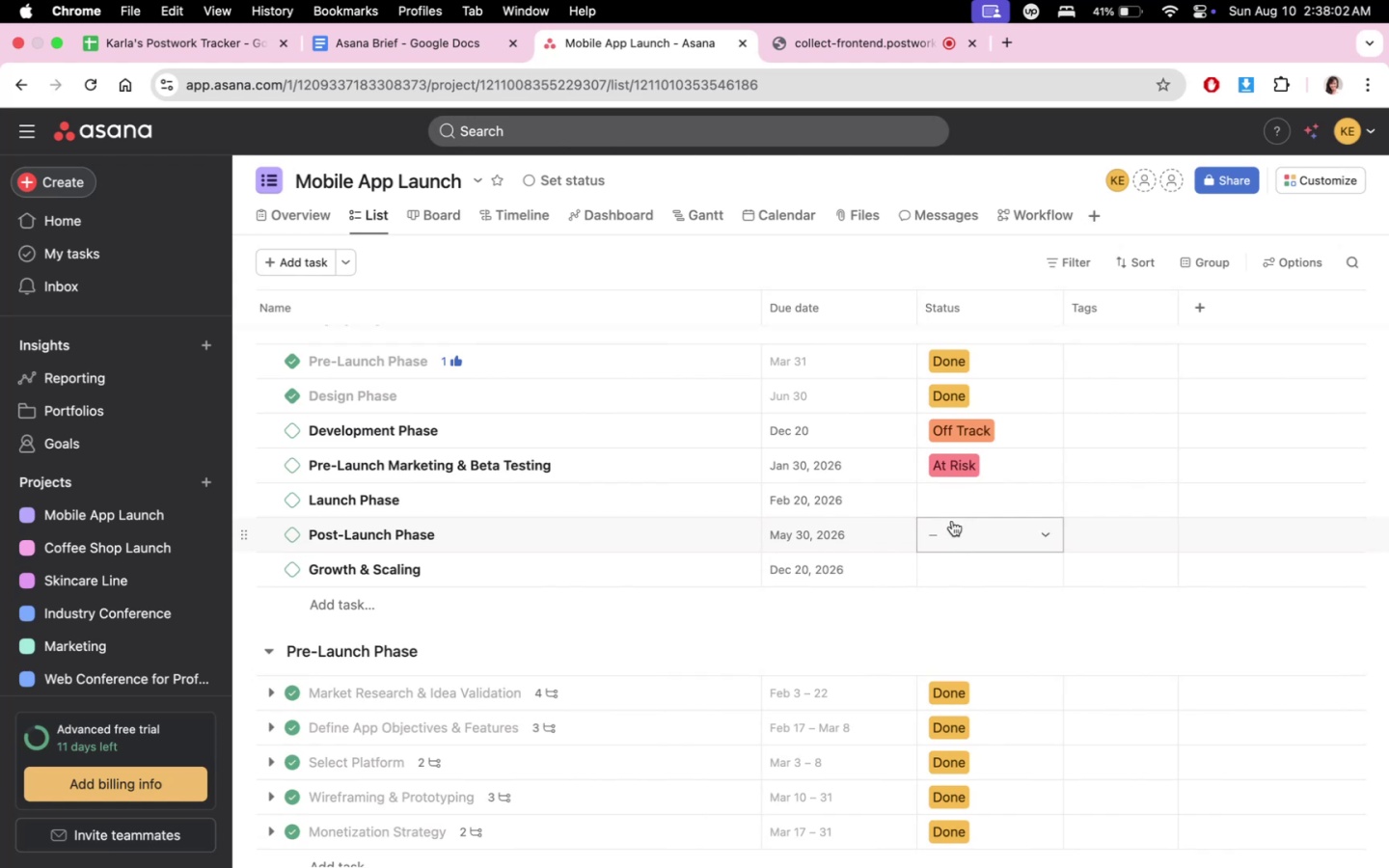 
wait(6.73)
 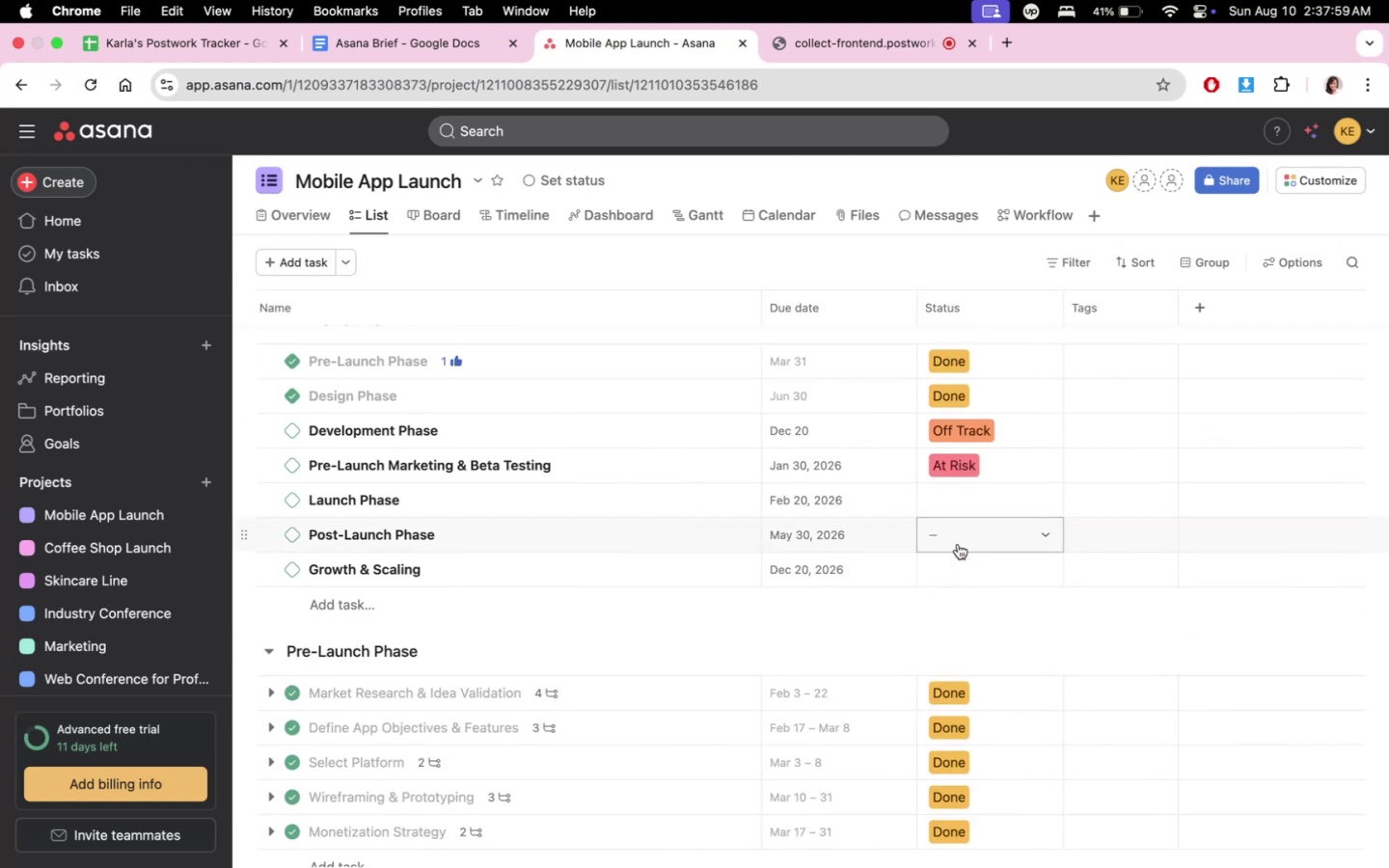 
scroll: coordinate [938, 575], scroll_direction: down, amount: 14.0
 